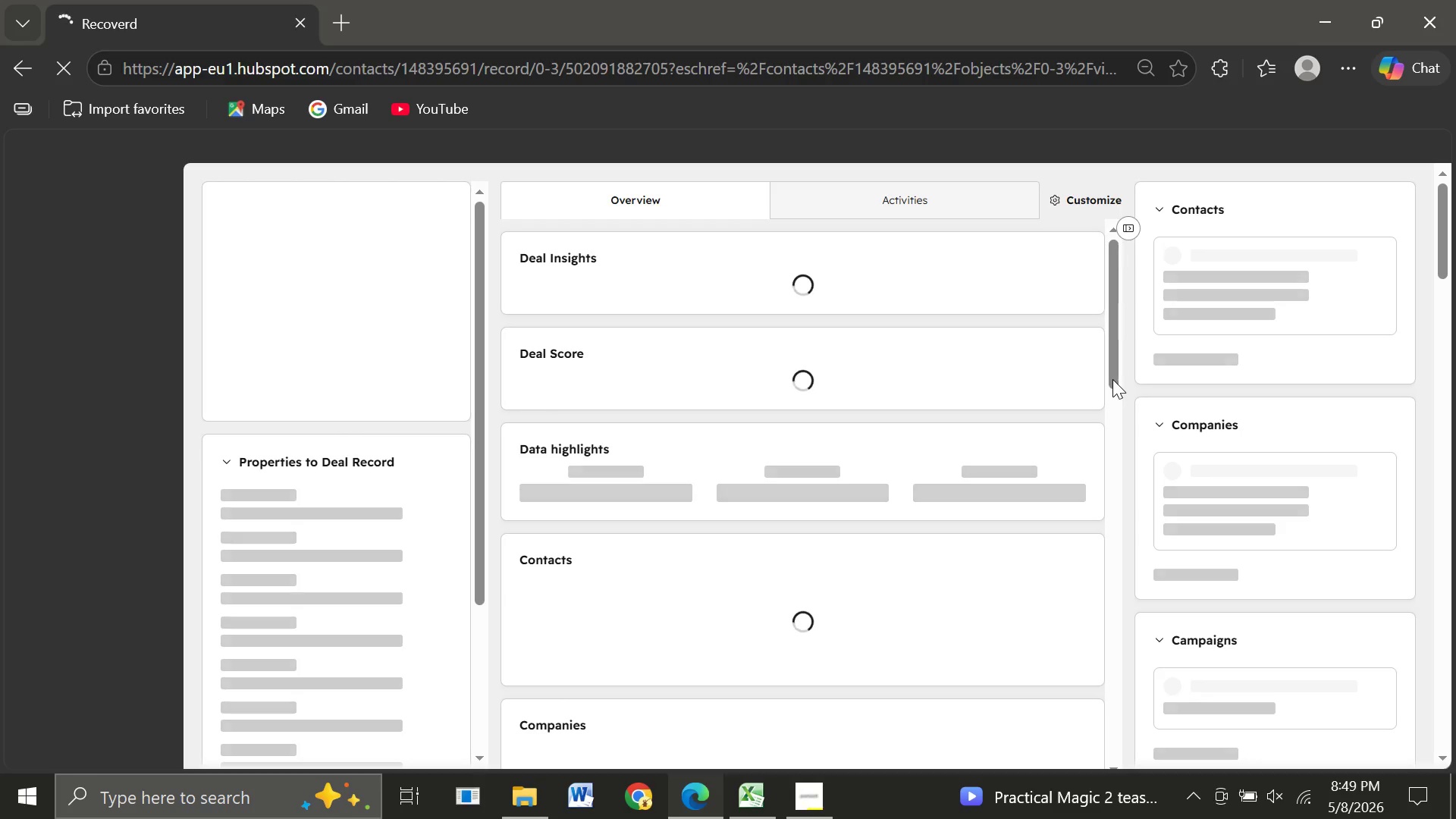 
left_click([228, 200])
 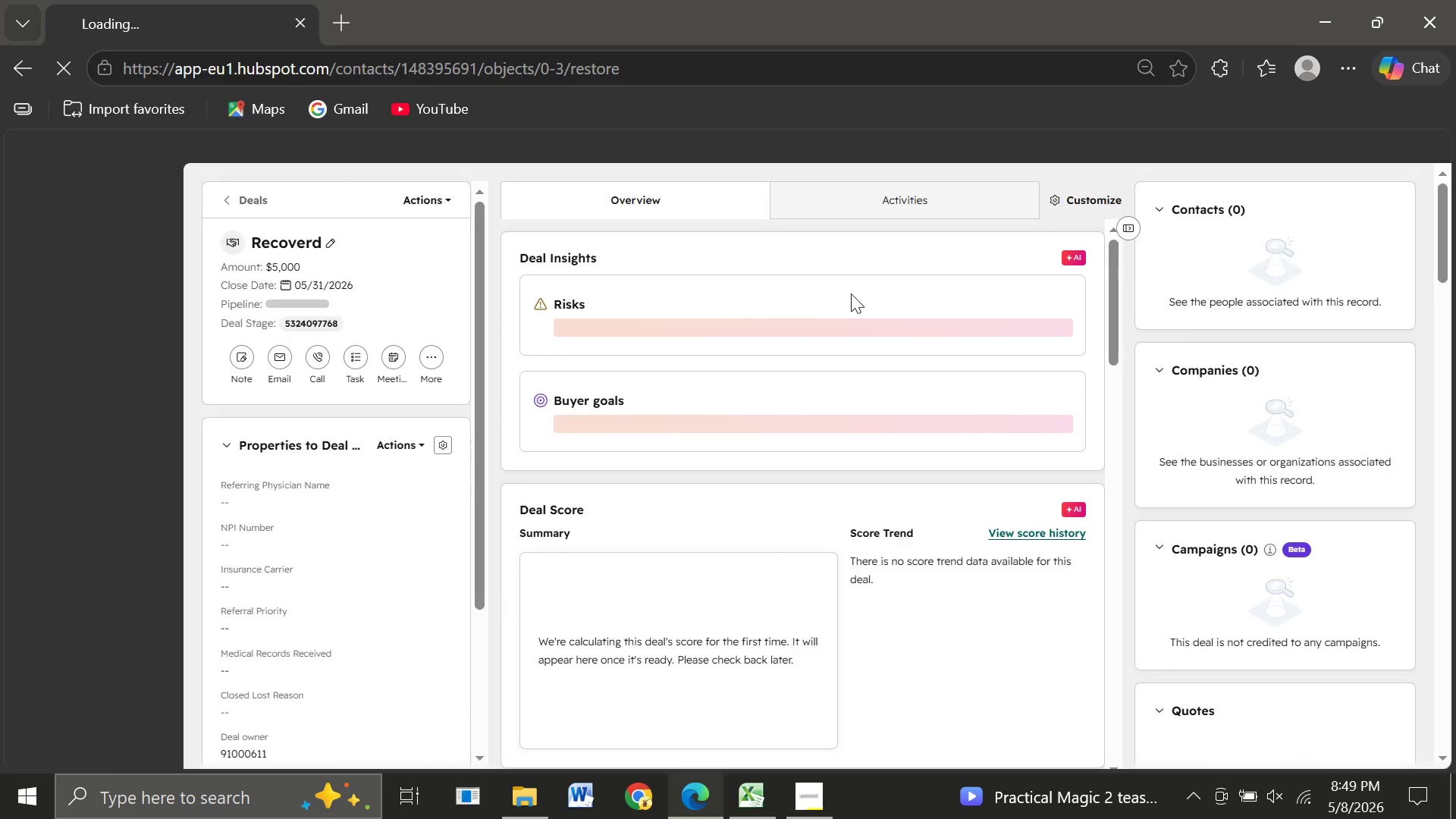 
mouse_move([1103, 240])
 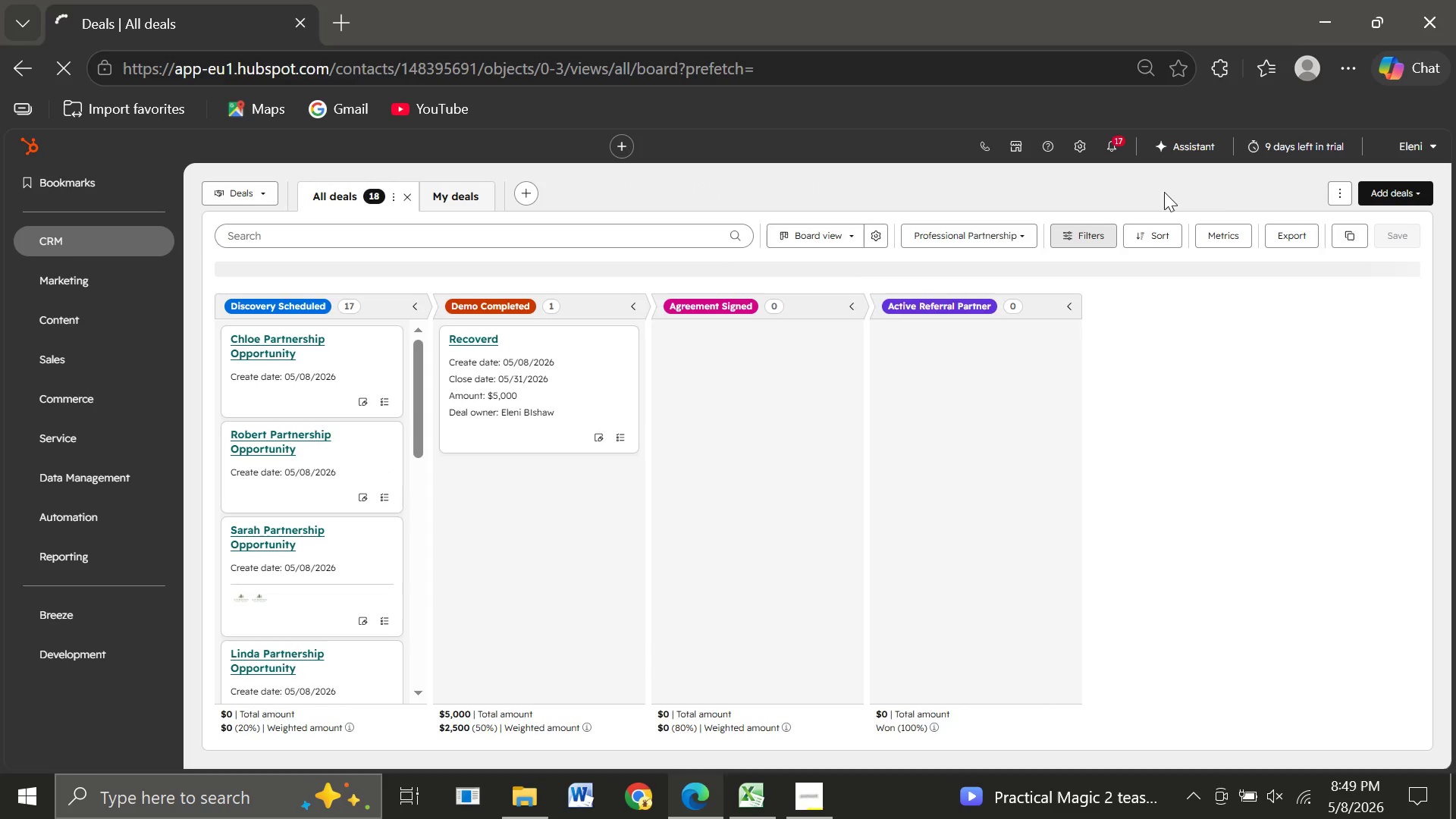 
left_click([1390, 196])
 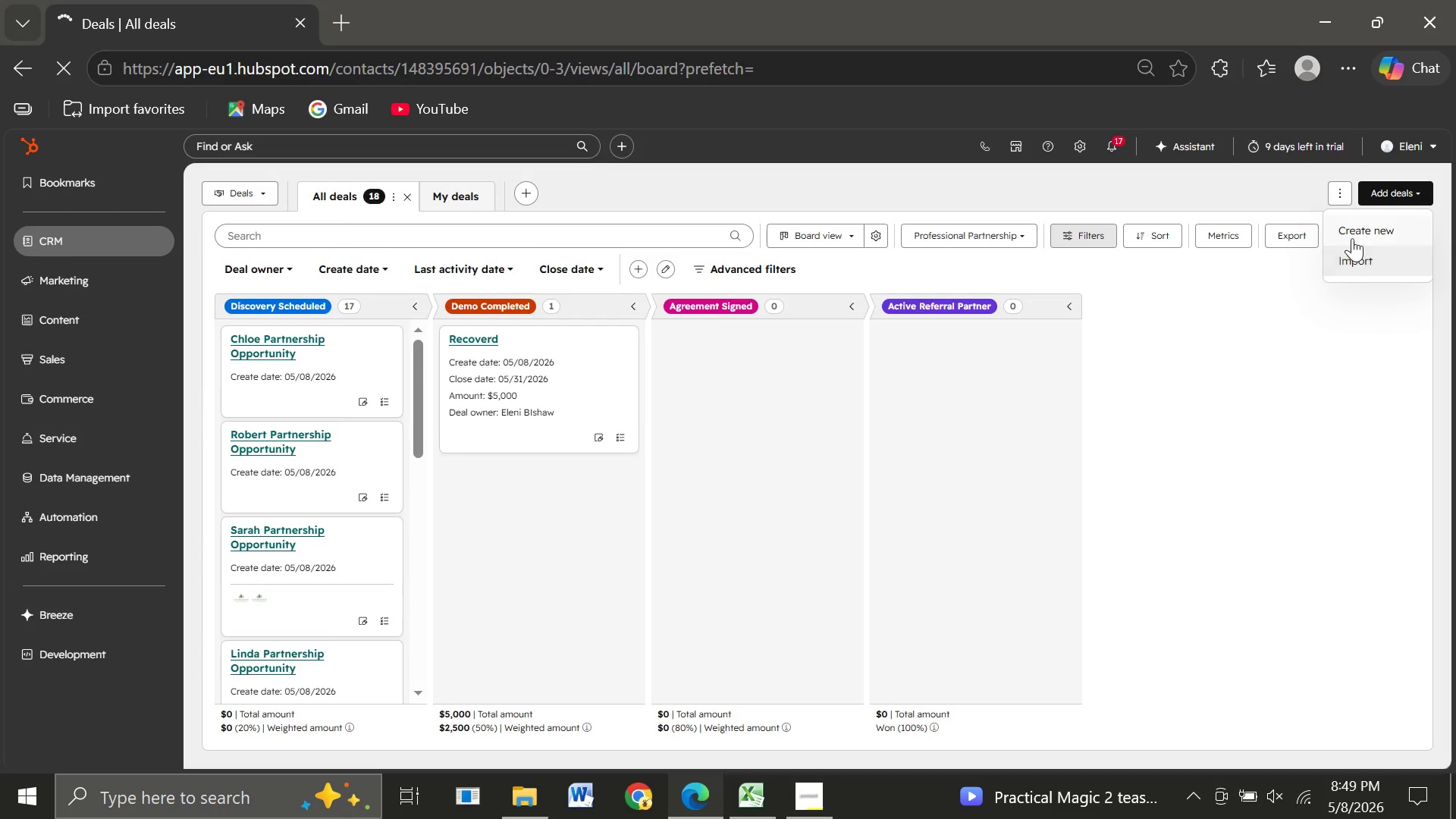 
left_click([1349, 228])
 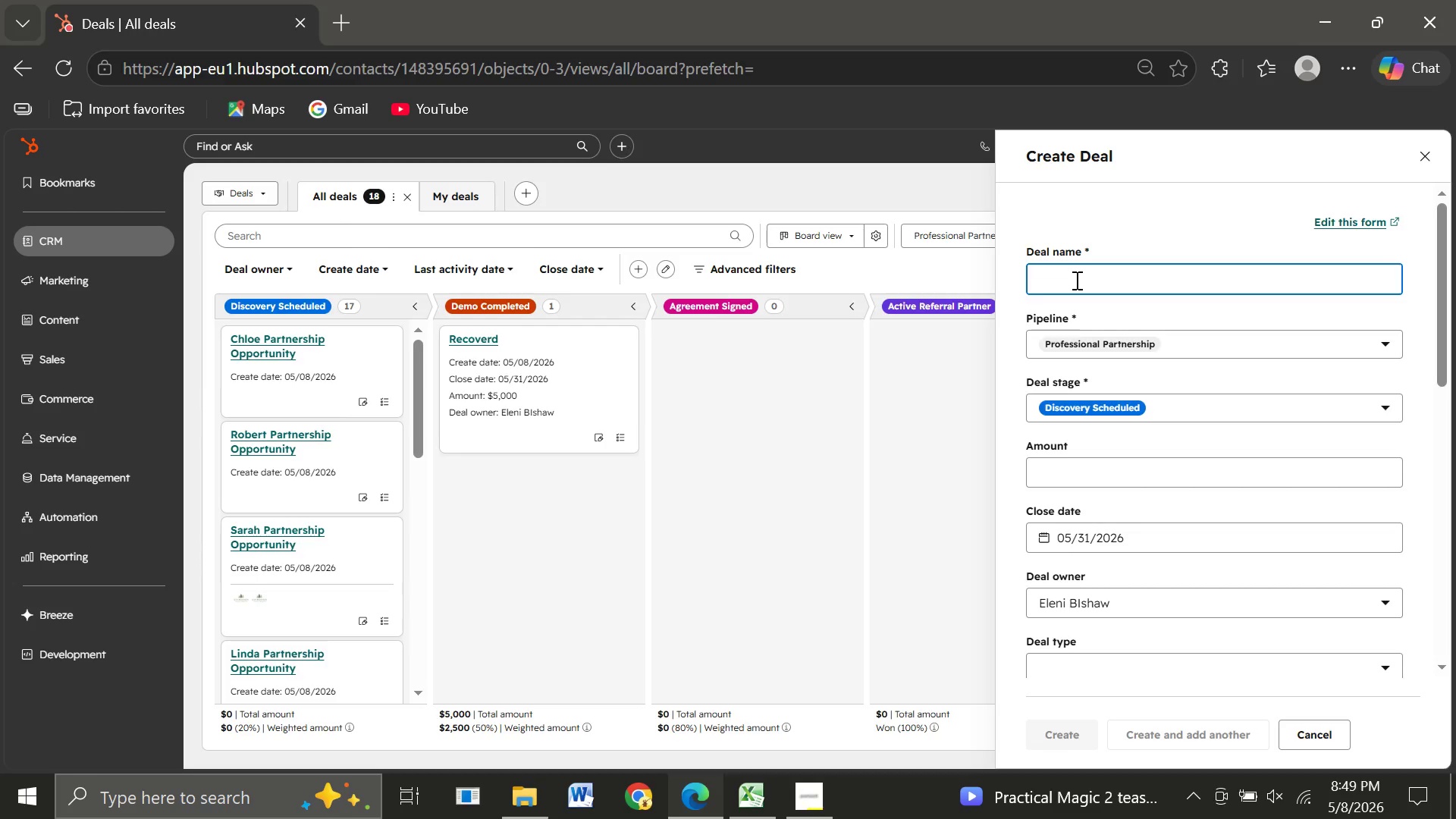 
wait(15.77)
 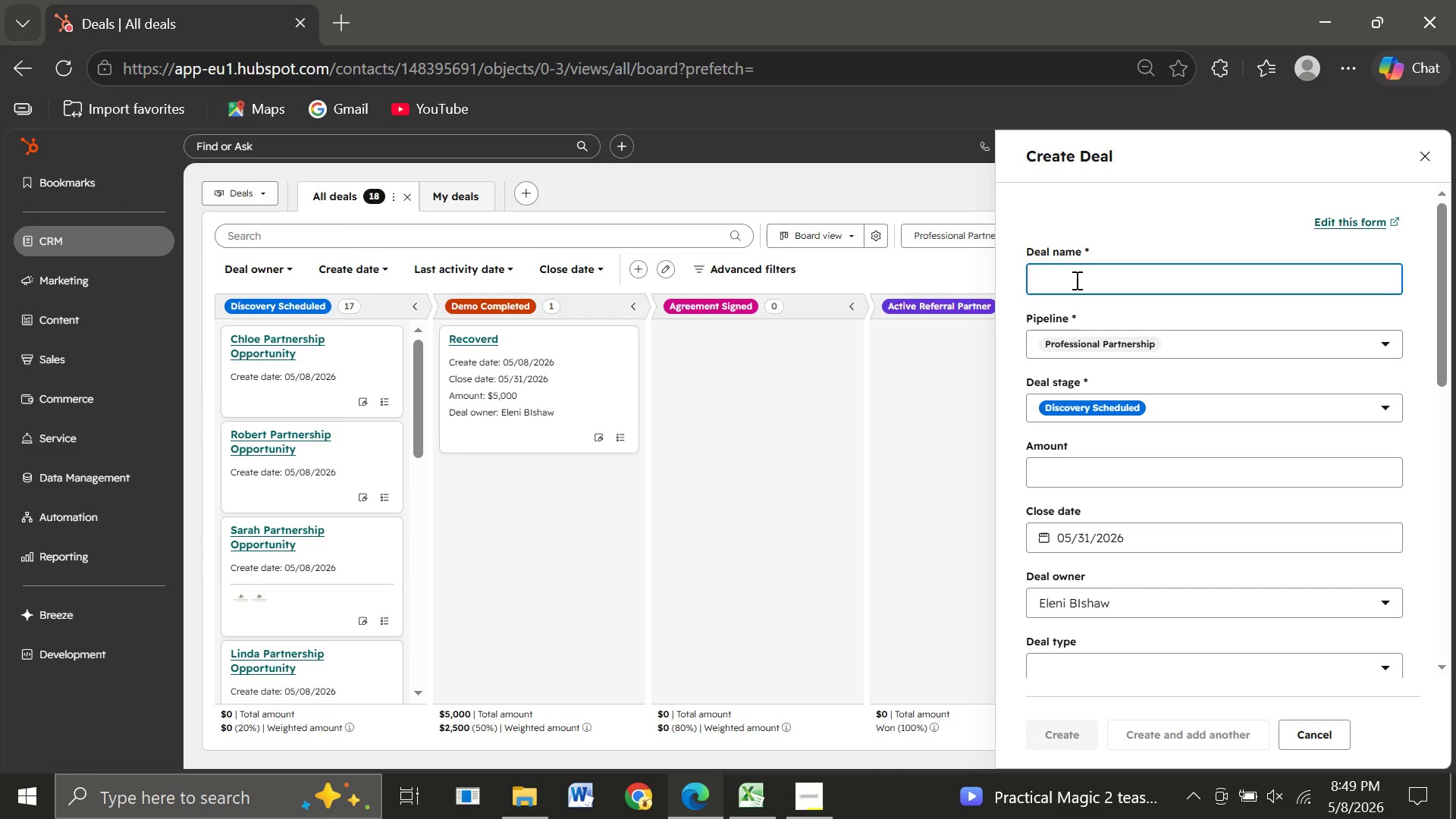 
type(sarah lodge)
 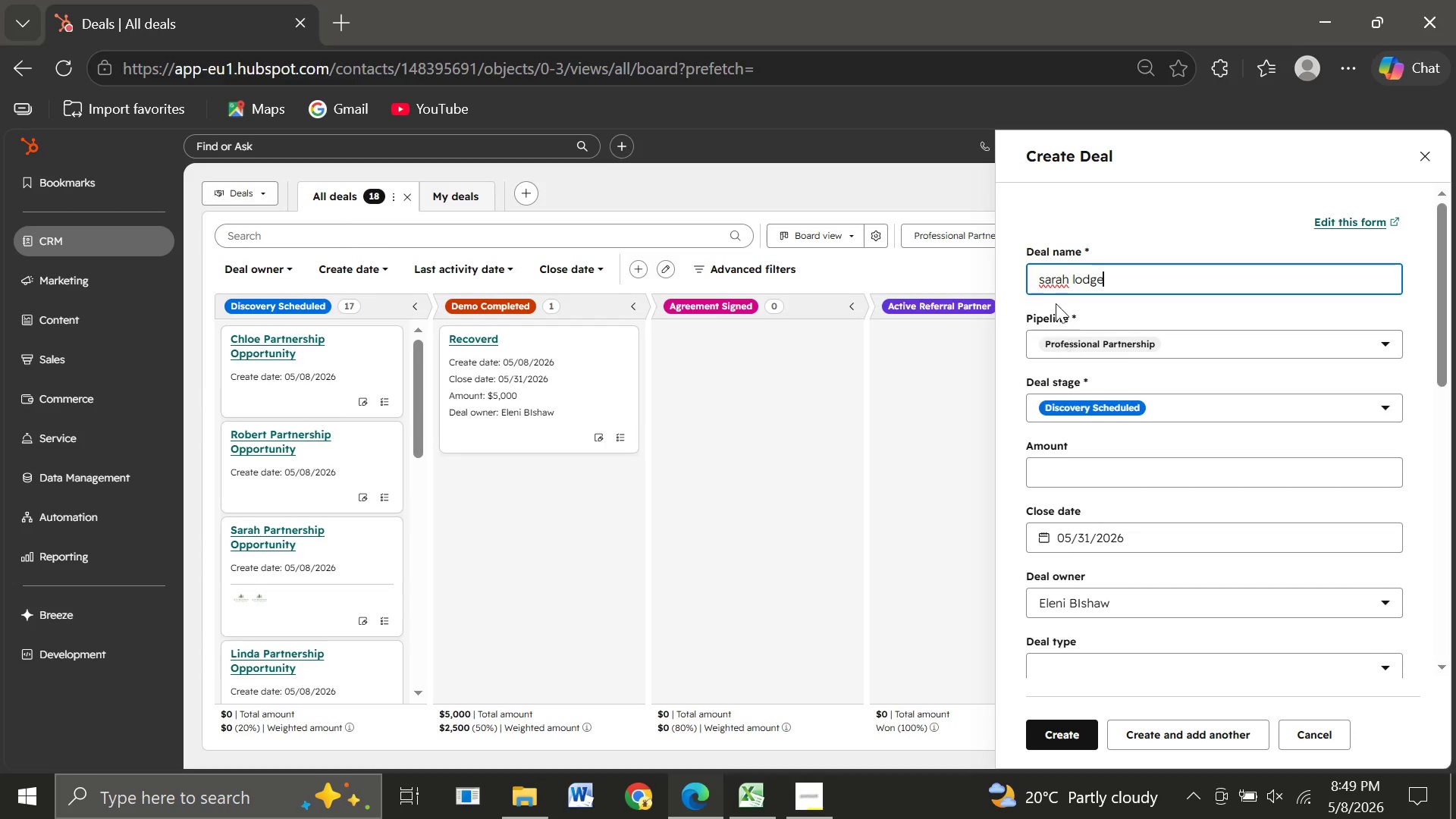 
wait(5.66)
 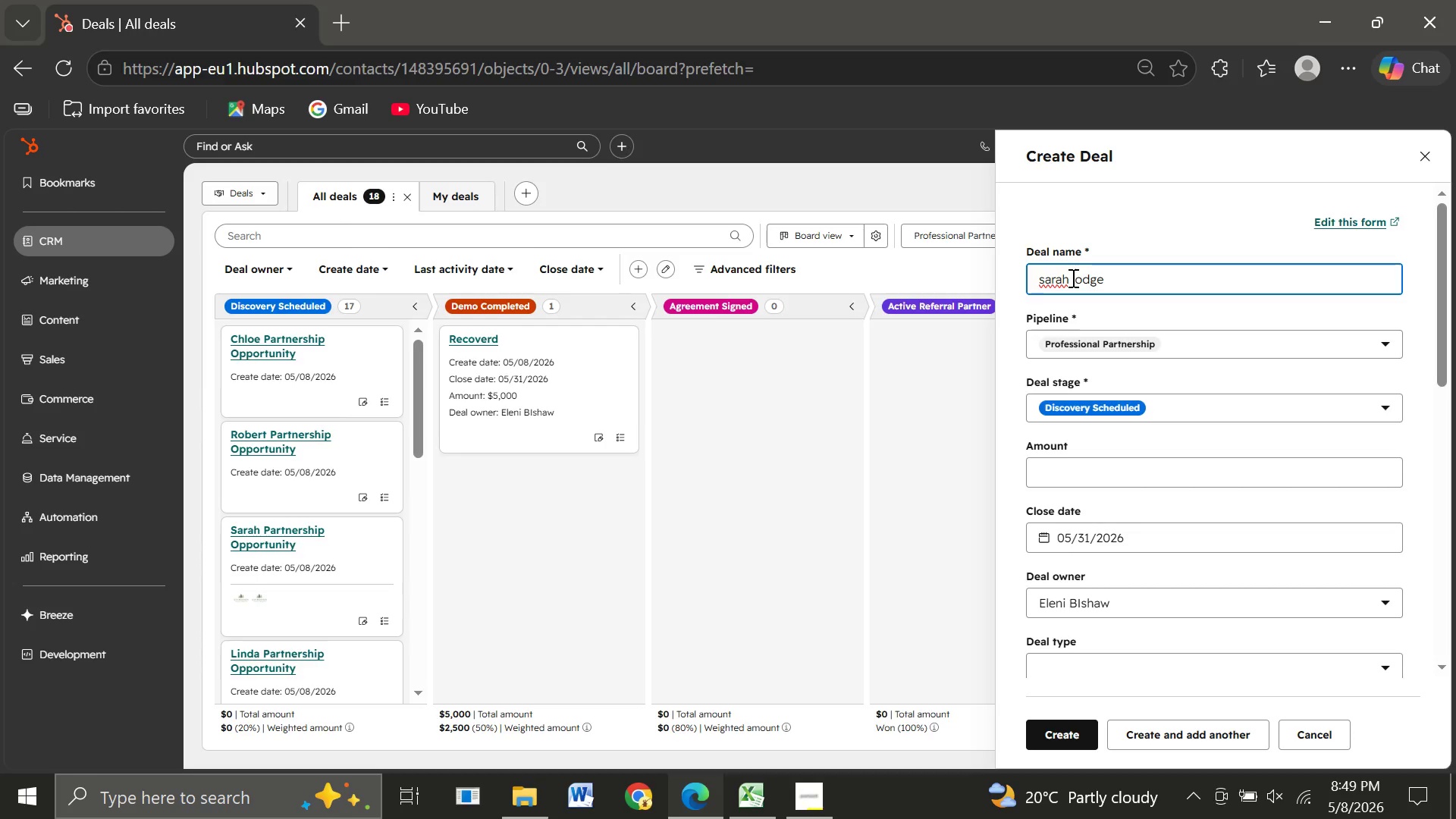 
left_click([1070, 275])
 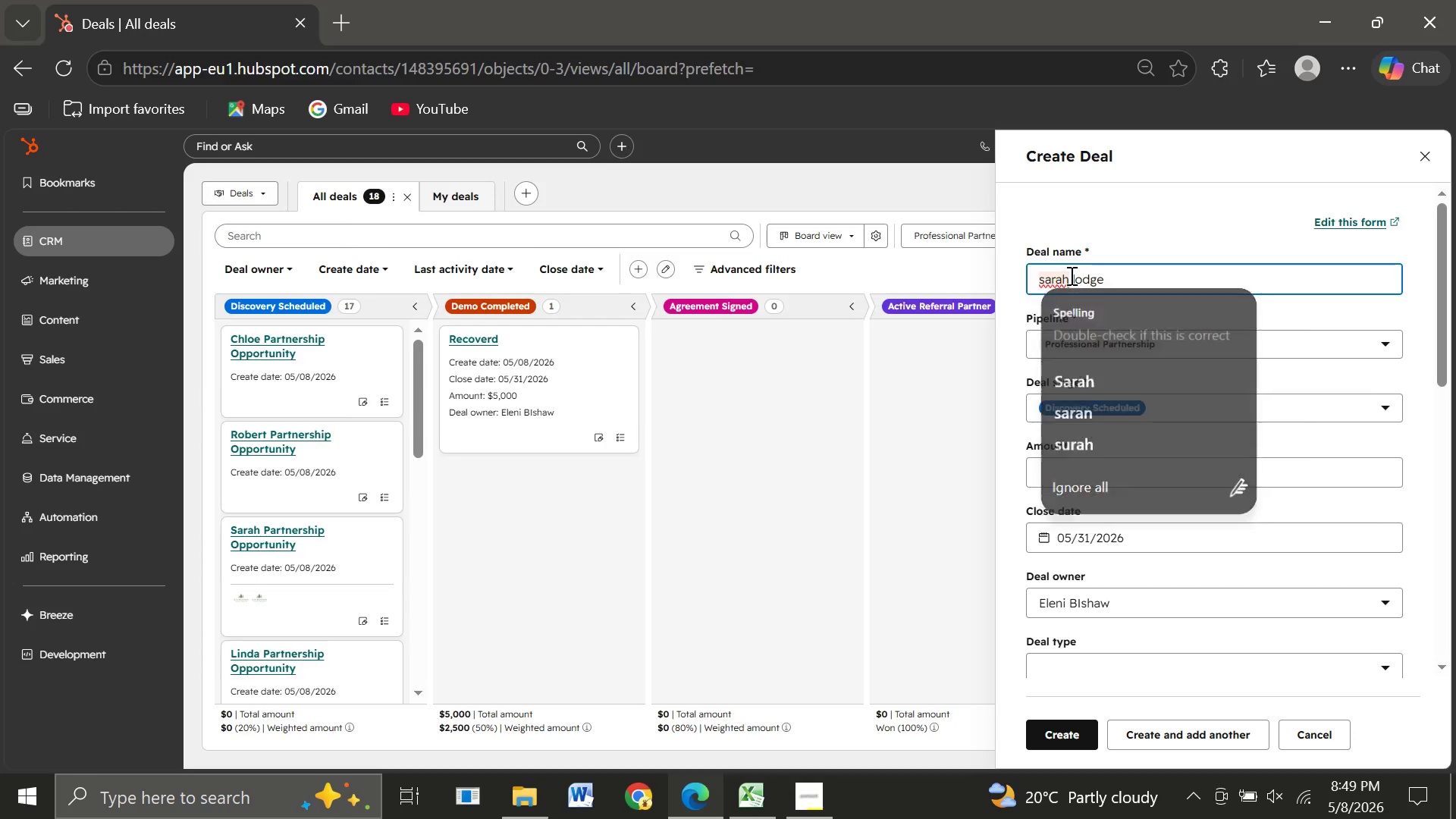 
key(Backspace)
 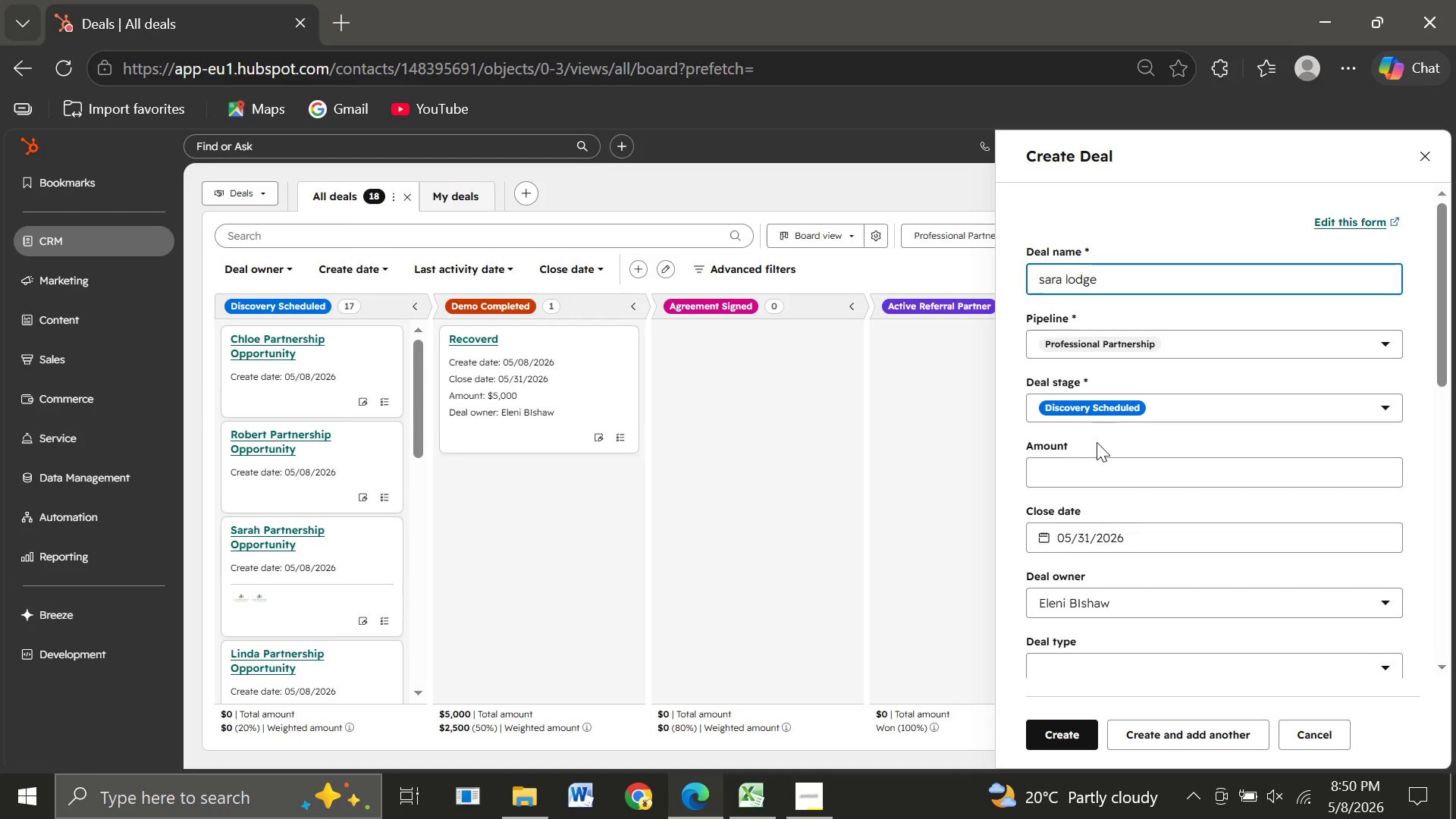 
wait(5.06)
 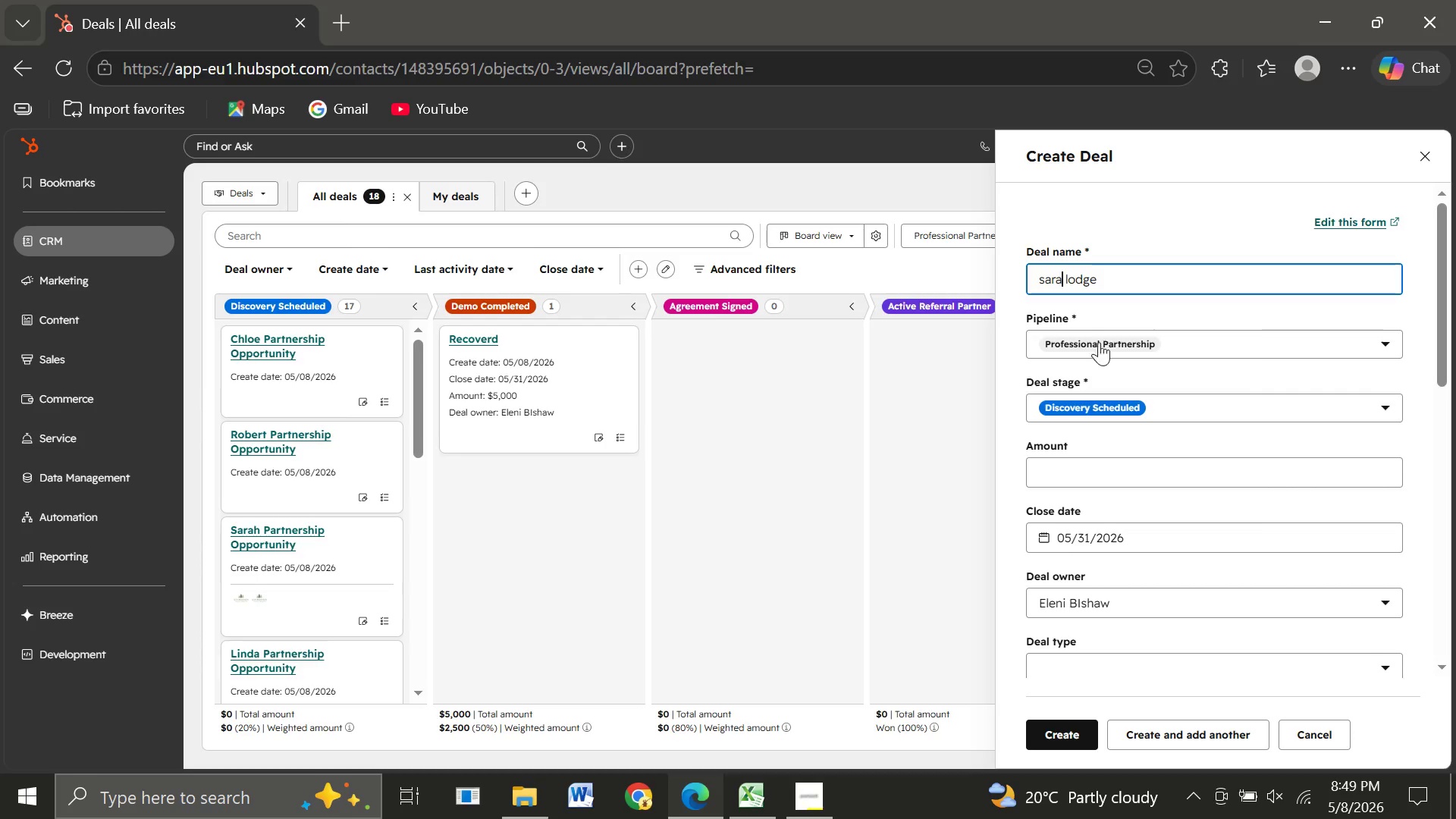 
left_click([1077, 404])
 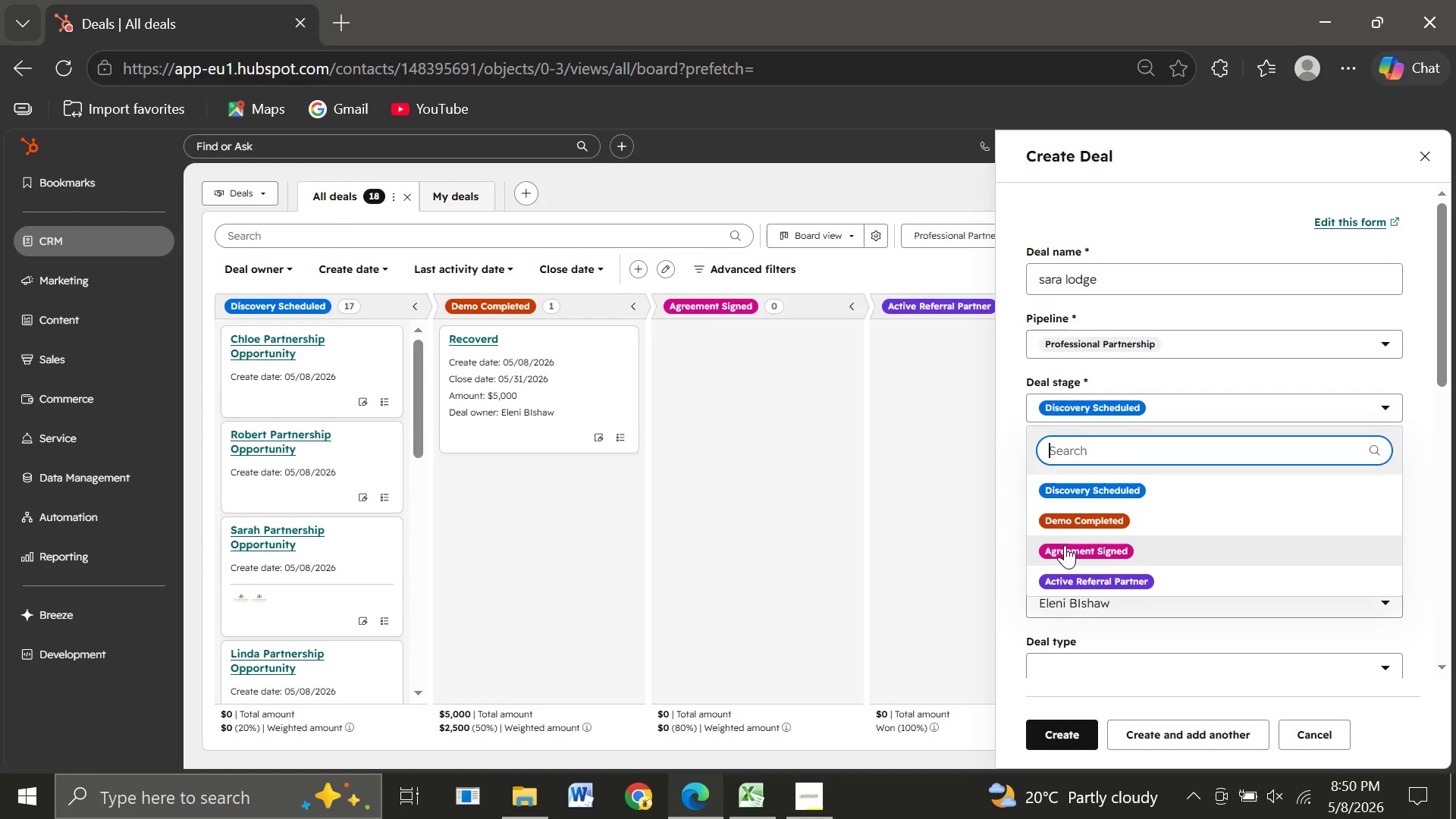 
left_click([1065, 545])
 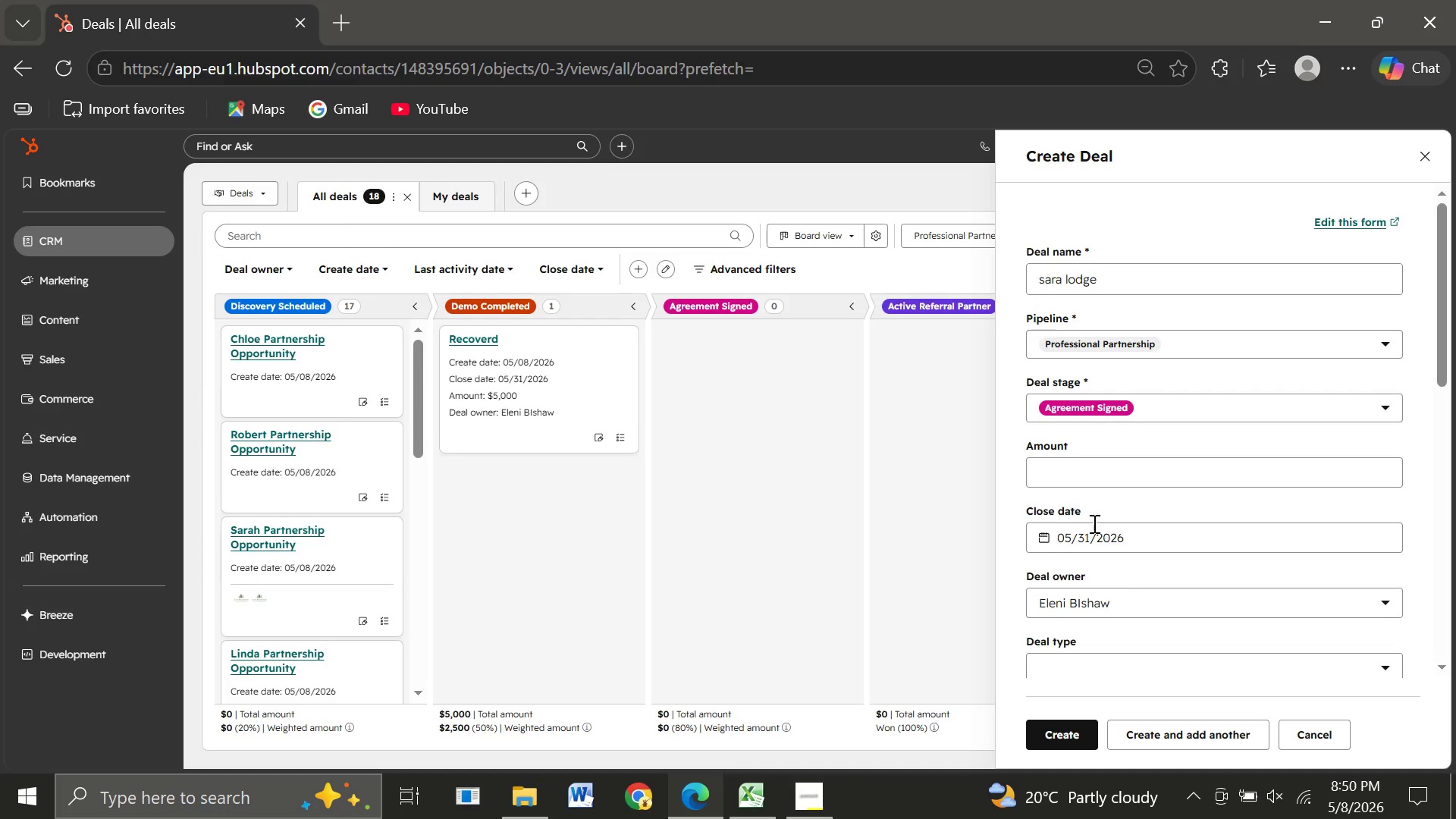 
left_click([1063, 466])
 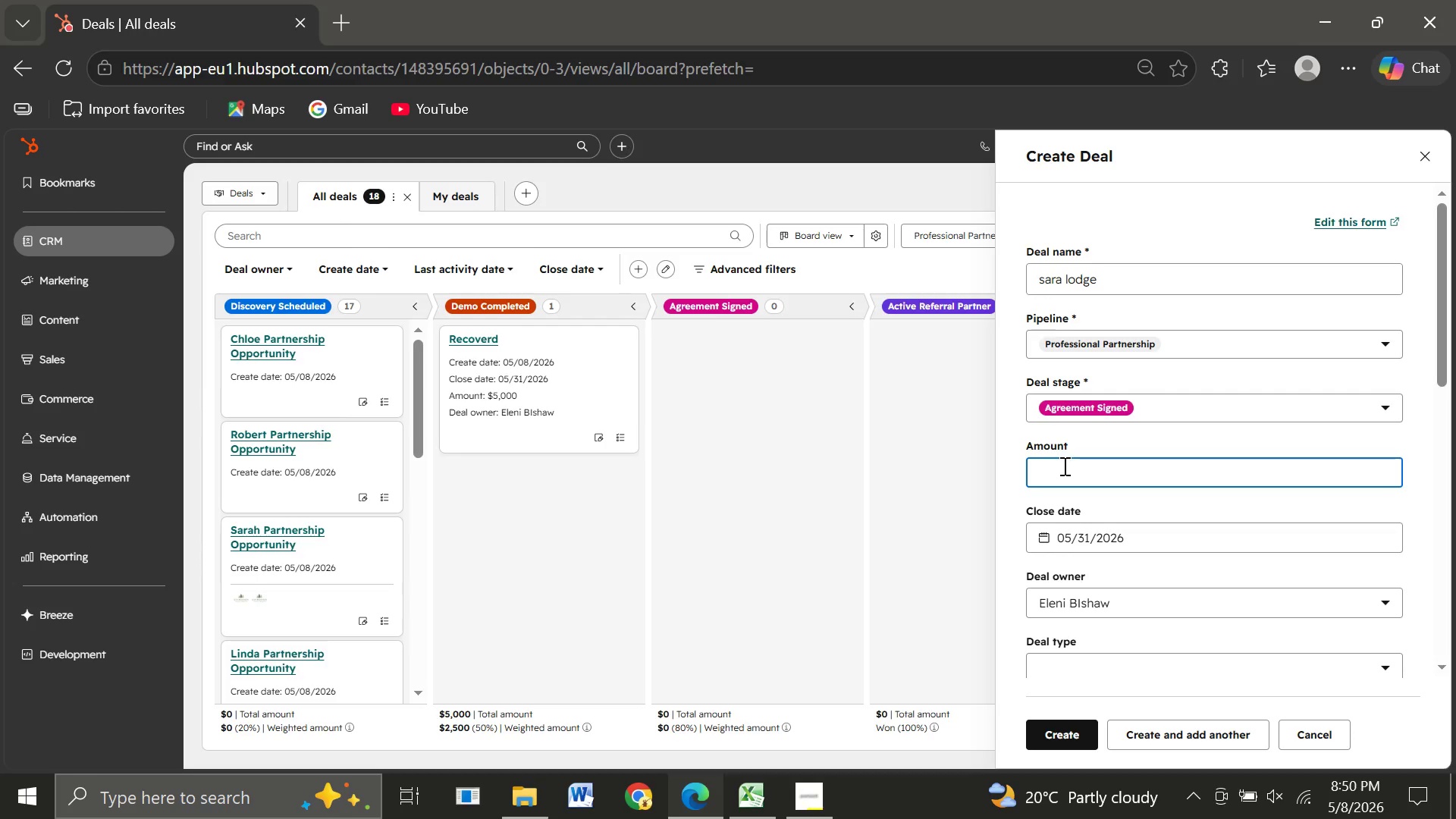 
type(12000)
 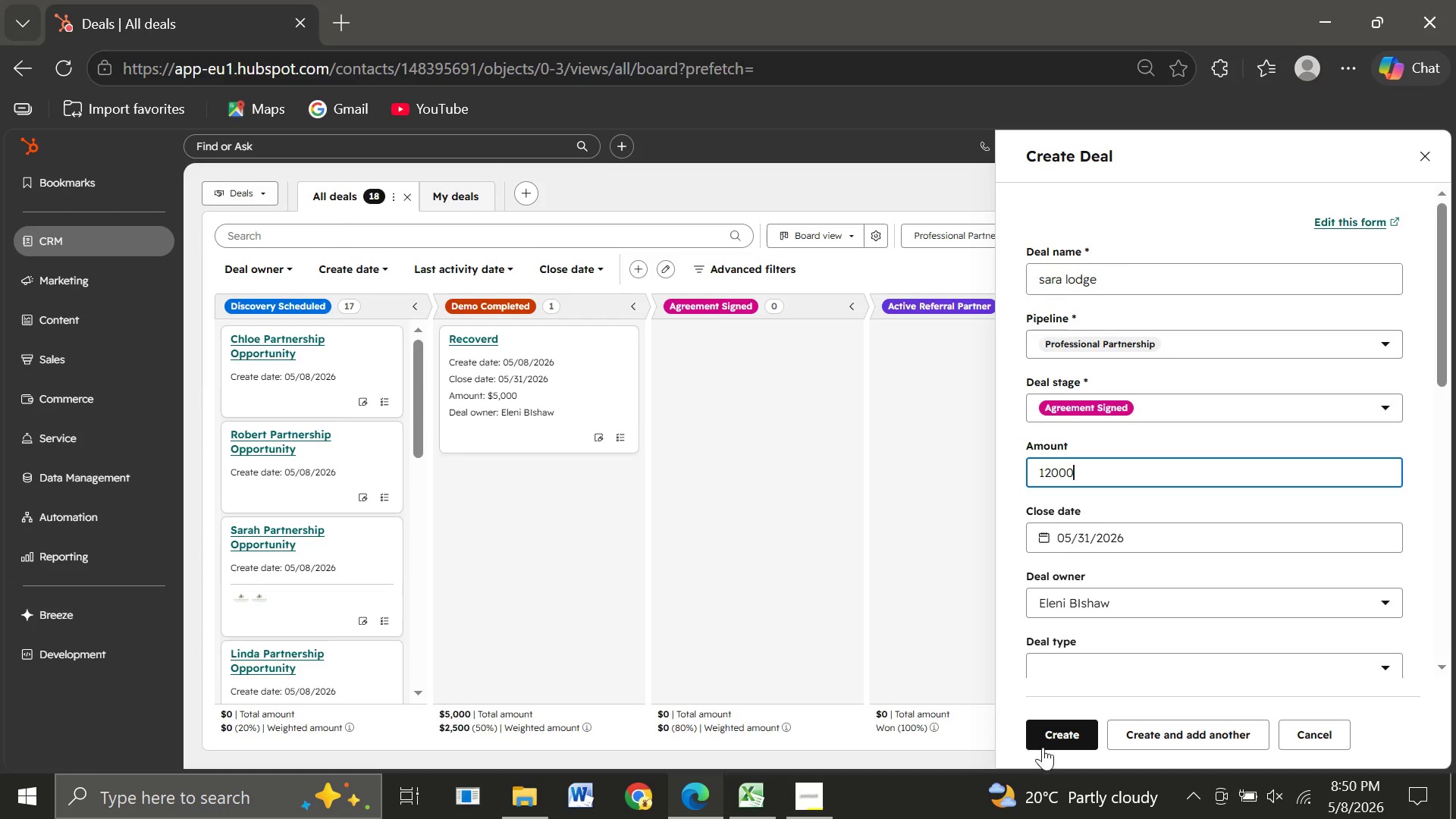 
left_click([1048, 726])
 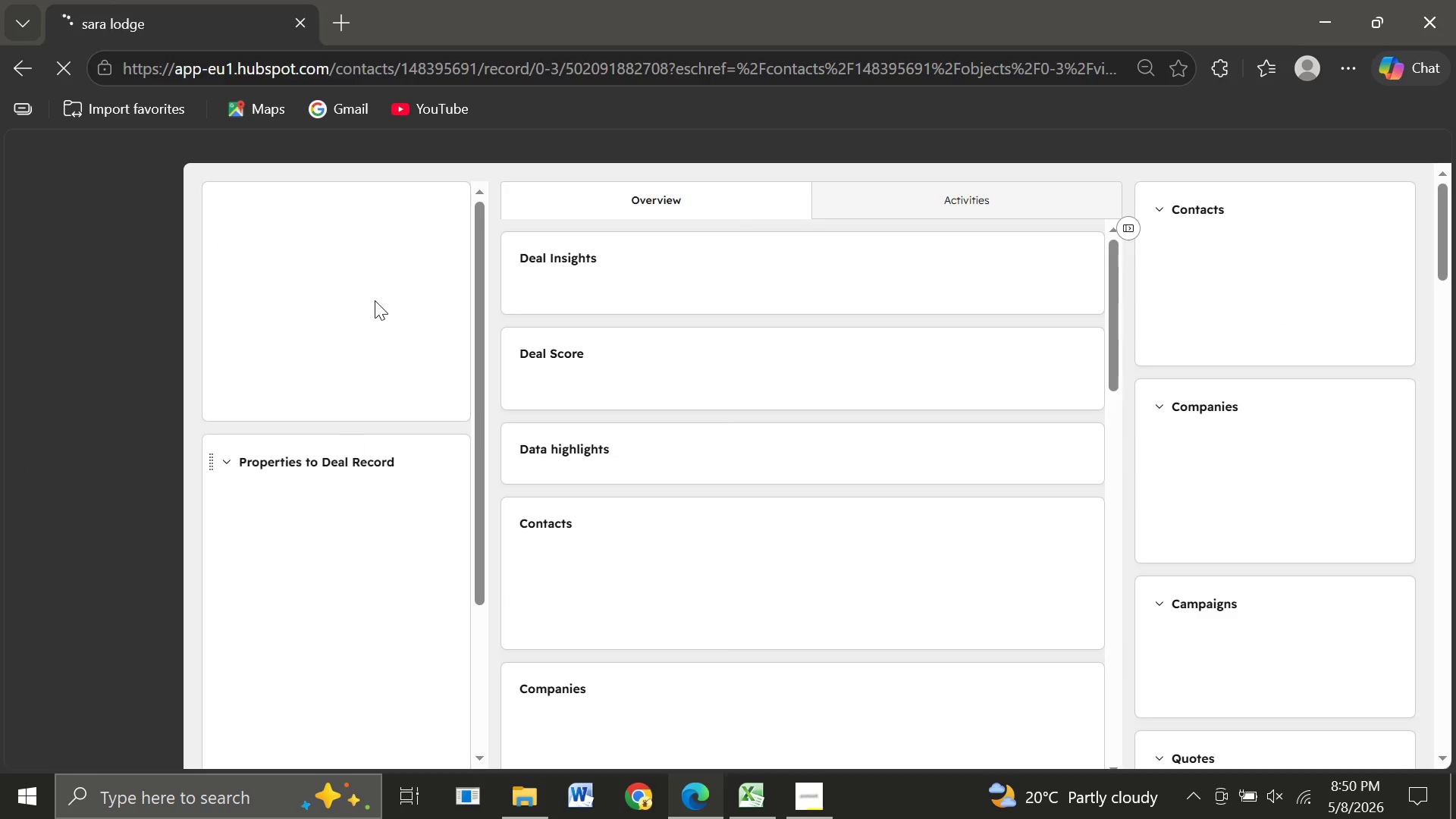 
wait(6.46)
 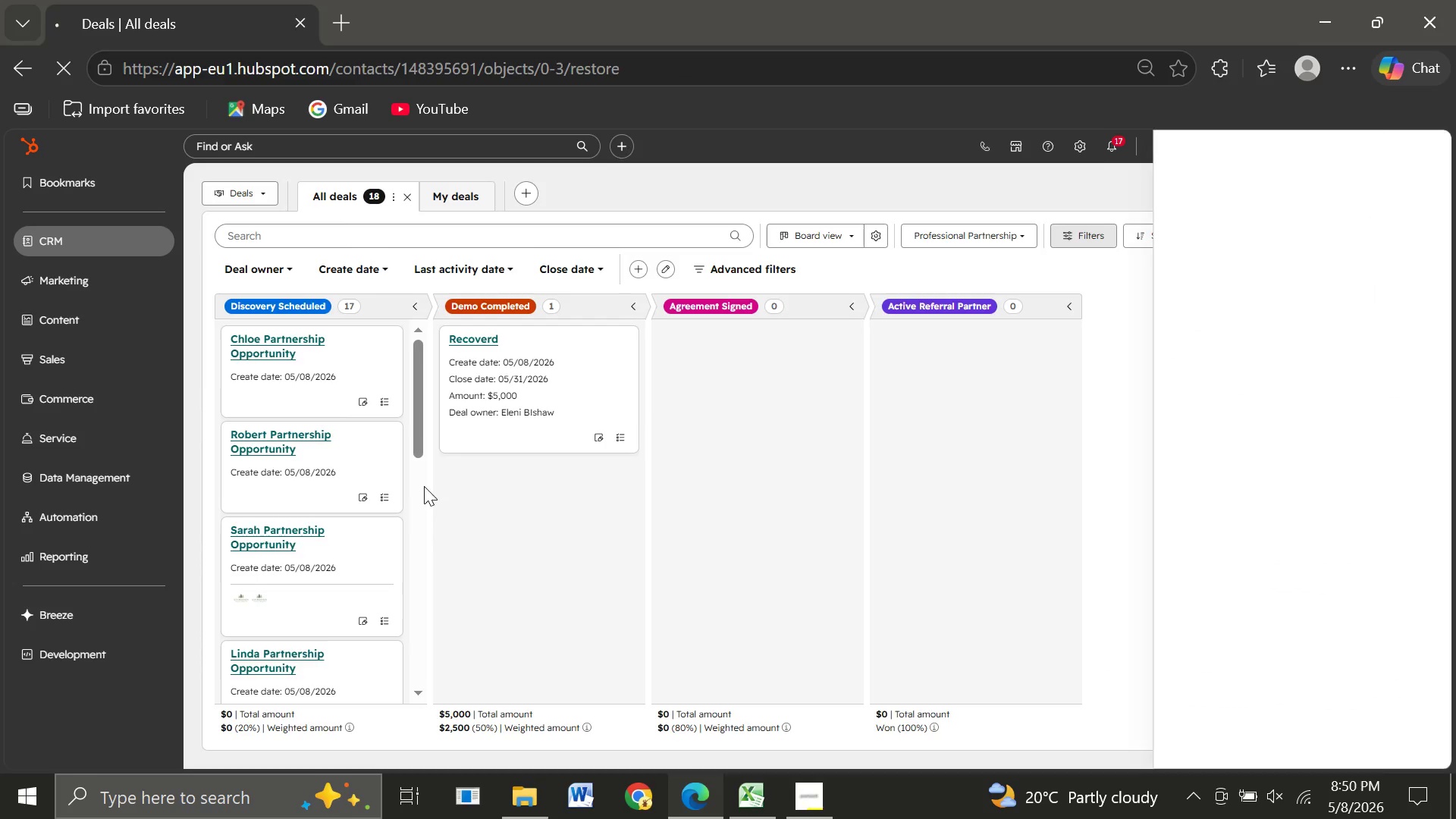 
mouse_move([232, 193])
 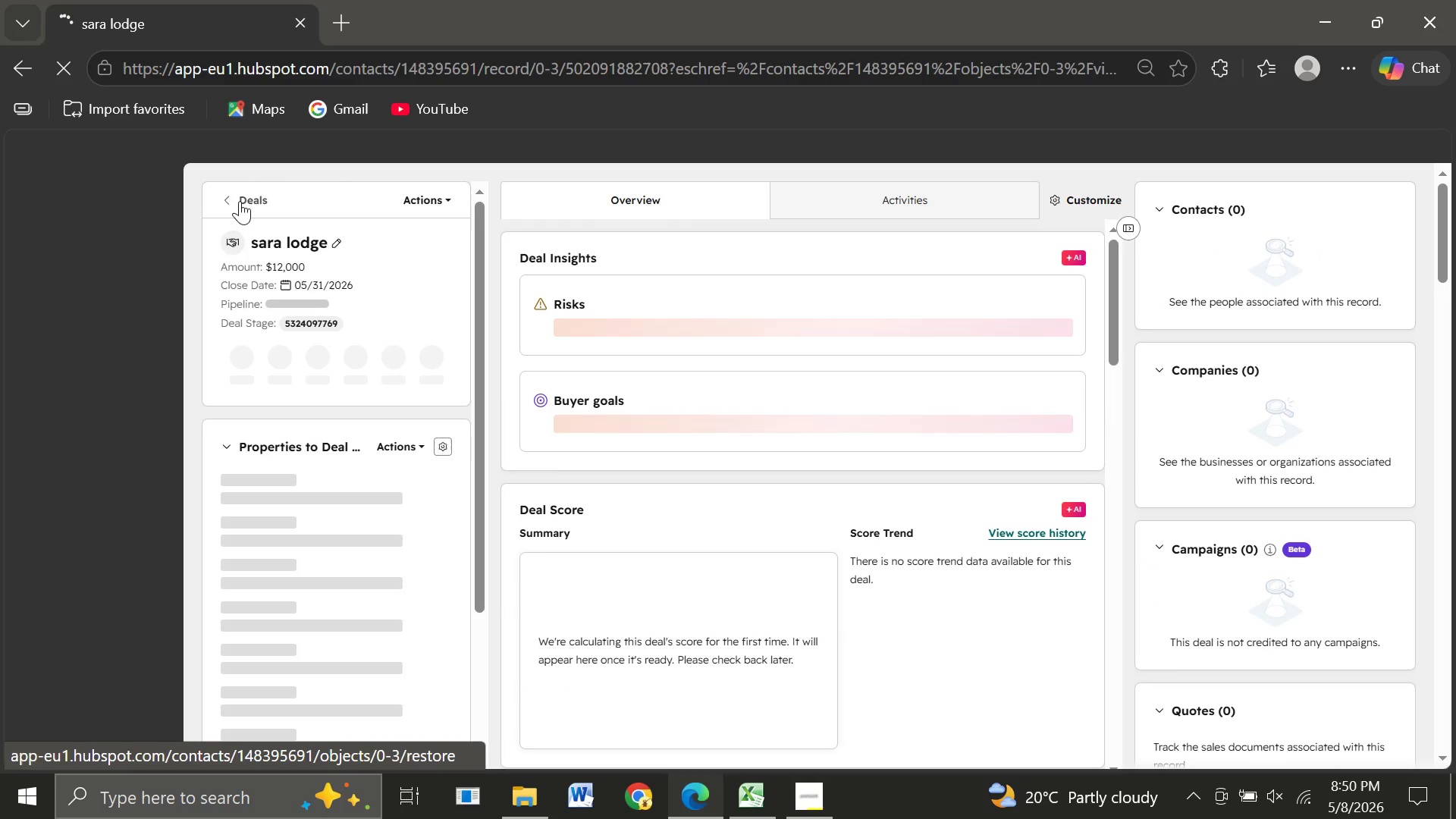 
left_click([240, 201])
 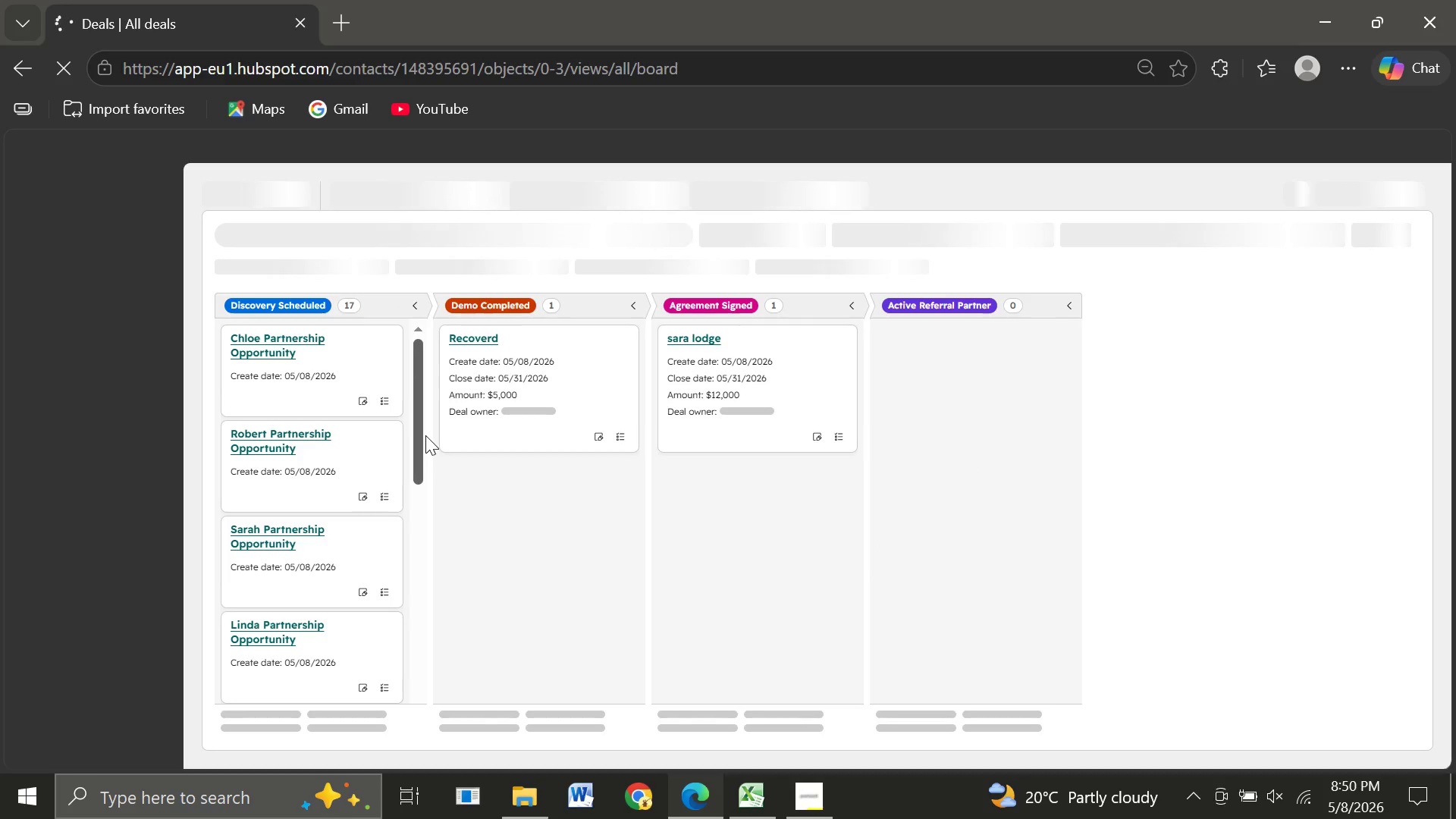 
wait(12.3)
 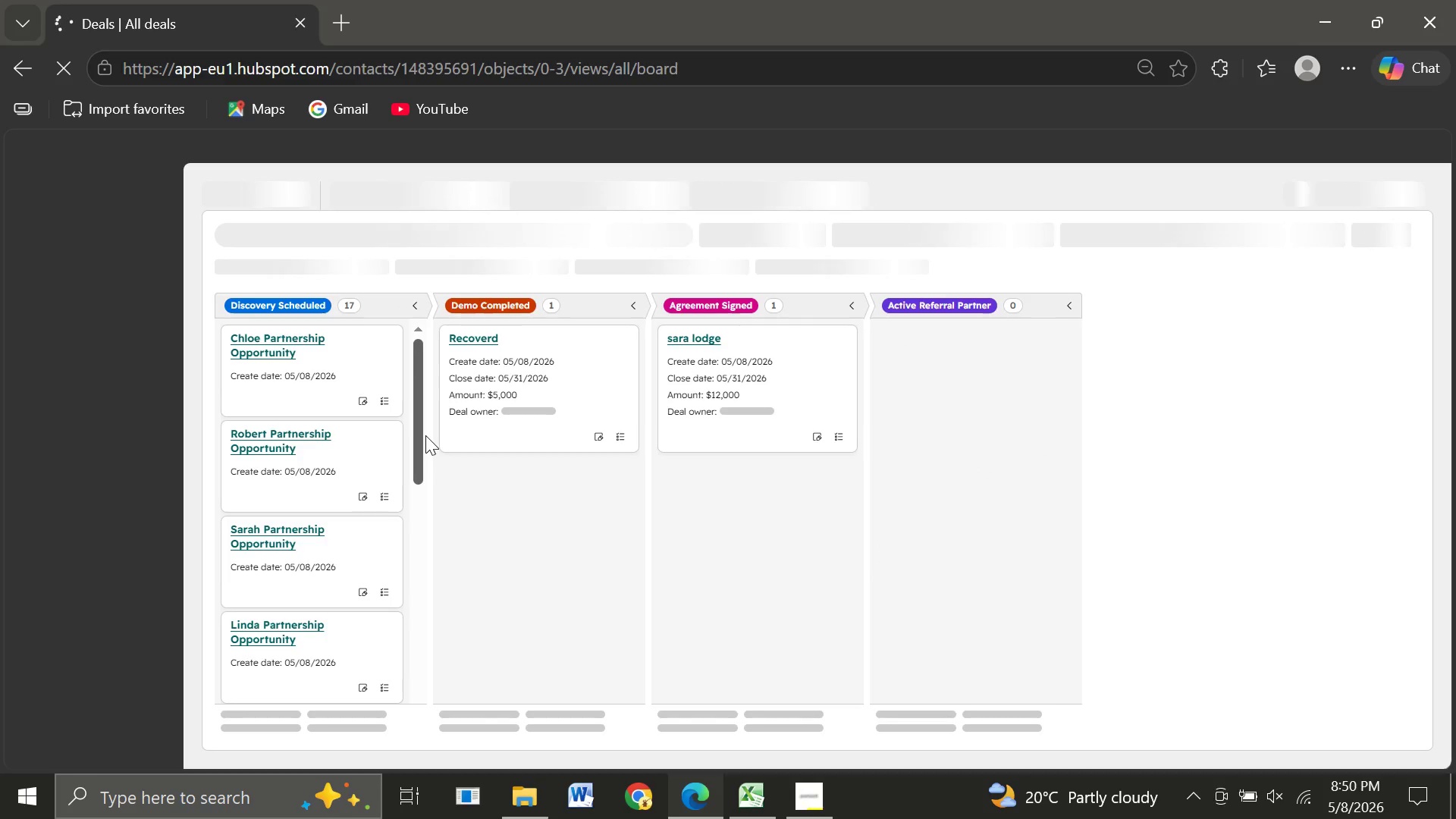 
left_click([246, 364])
 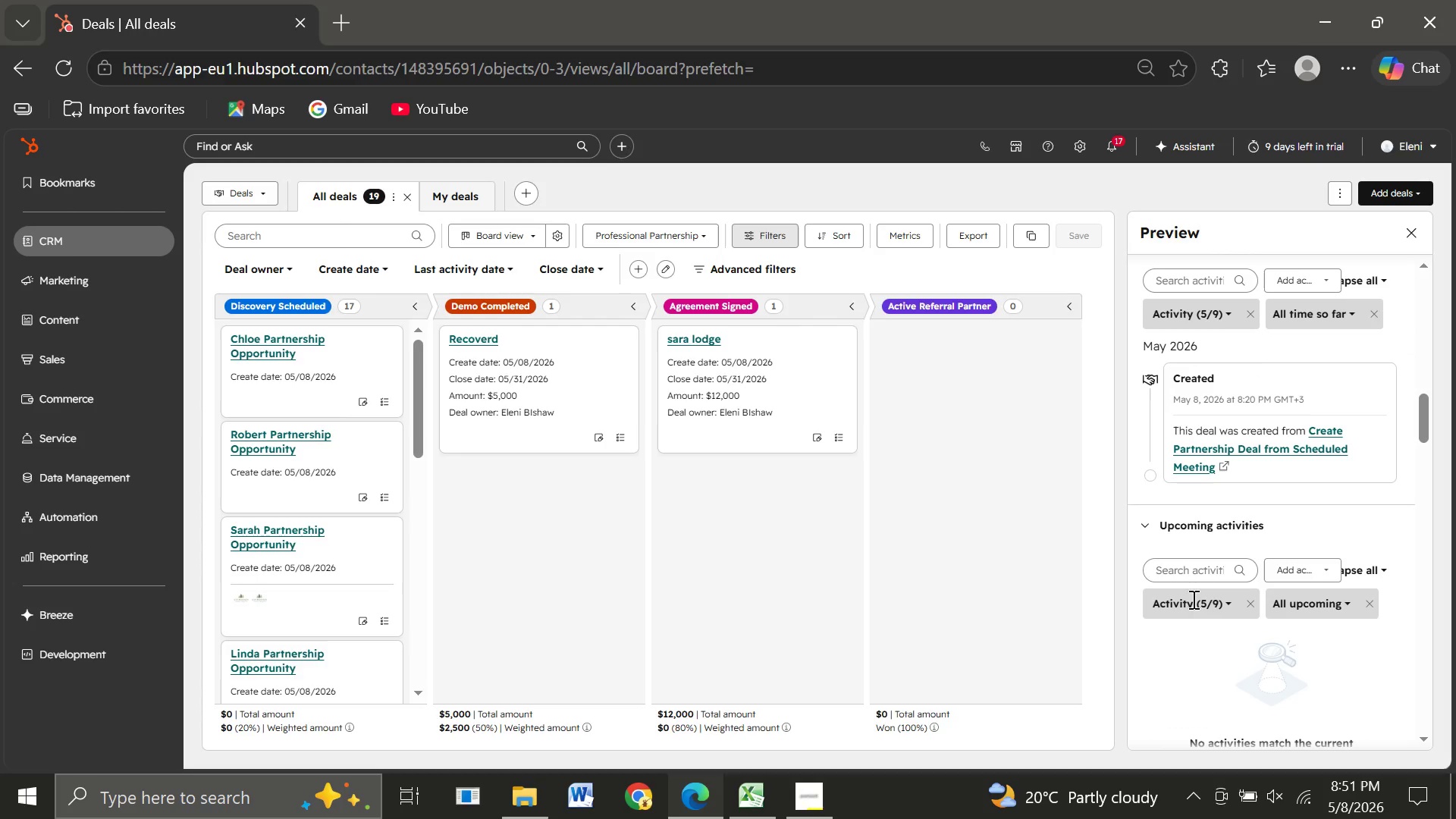 
wait(29.39)
 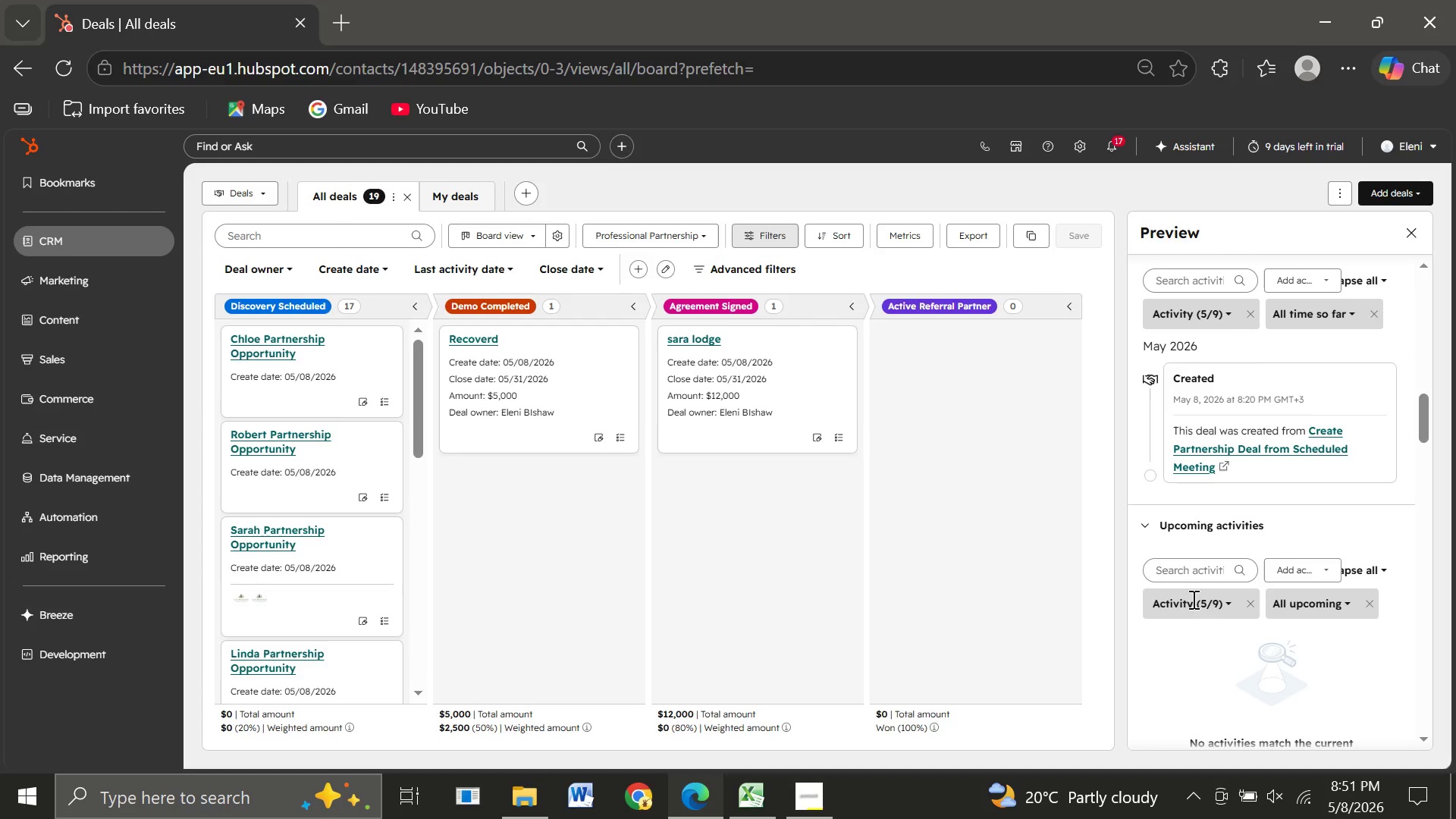 
left_click([1385, 322])
 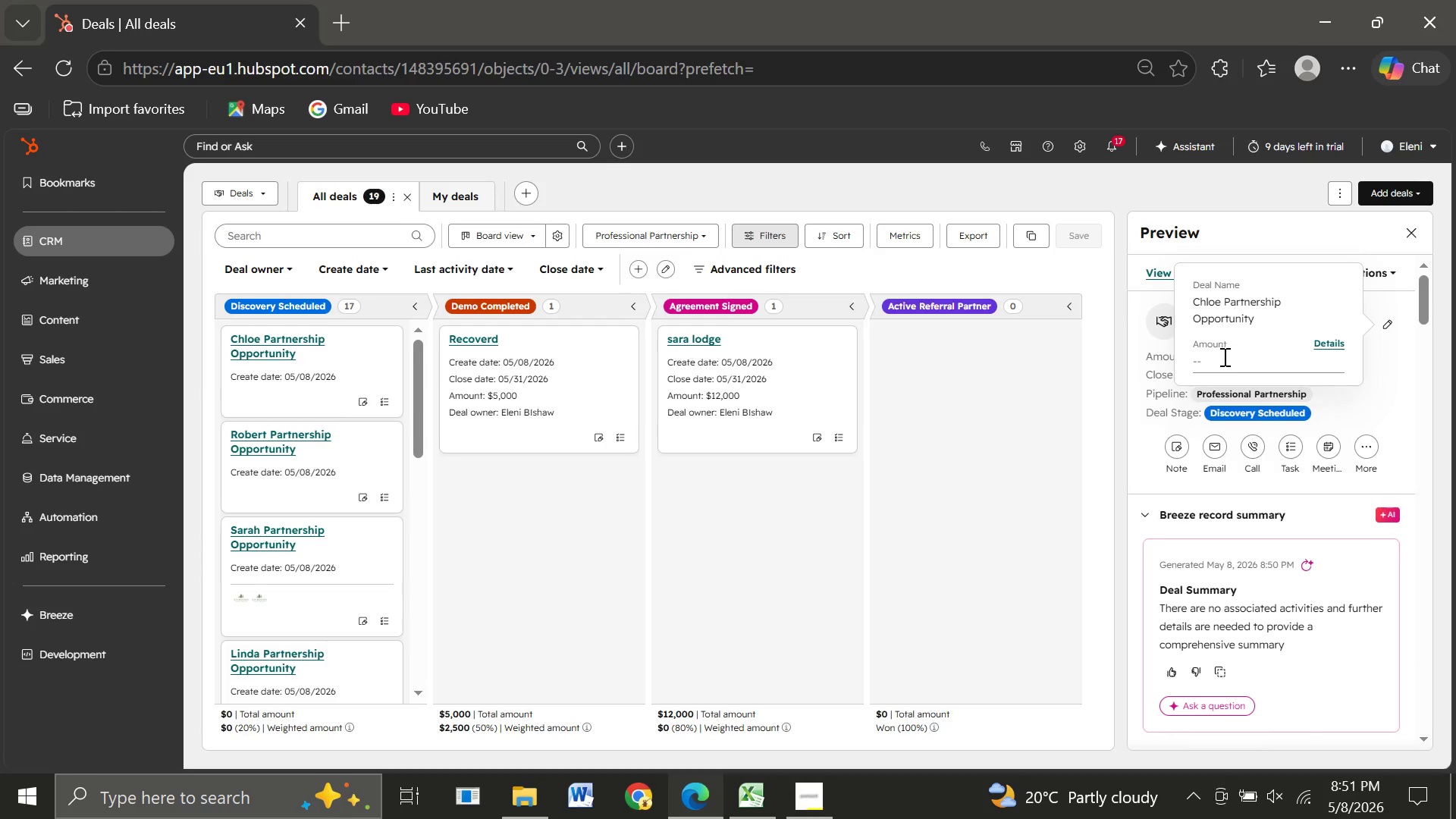 
left_click([1213, 360])
 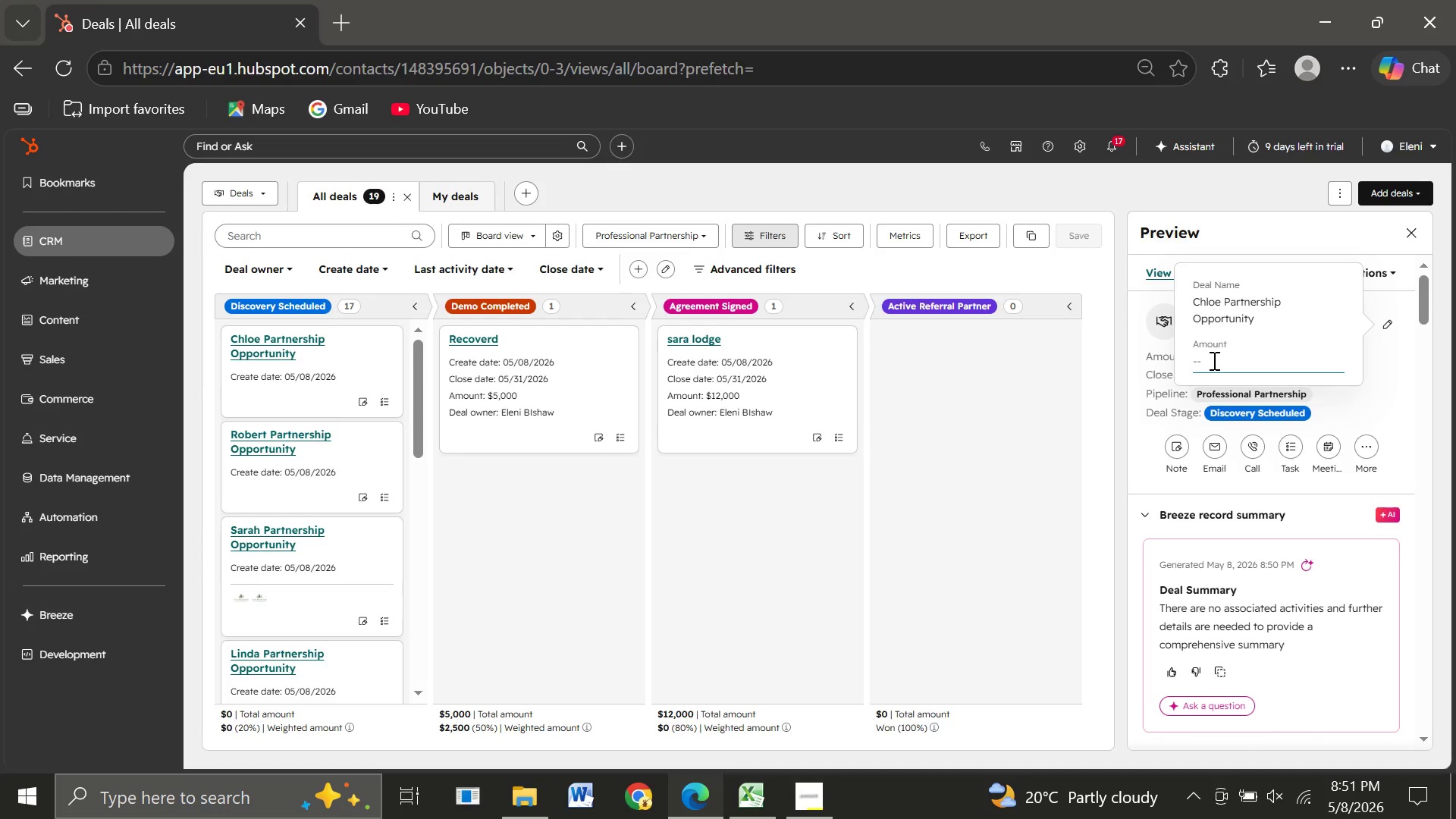 
type(7000)
 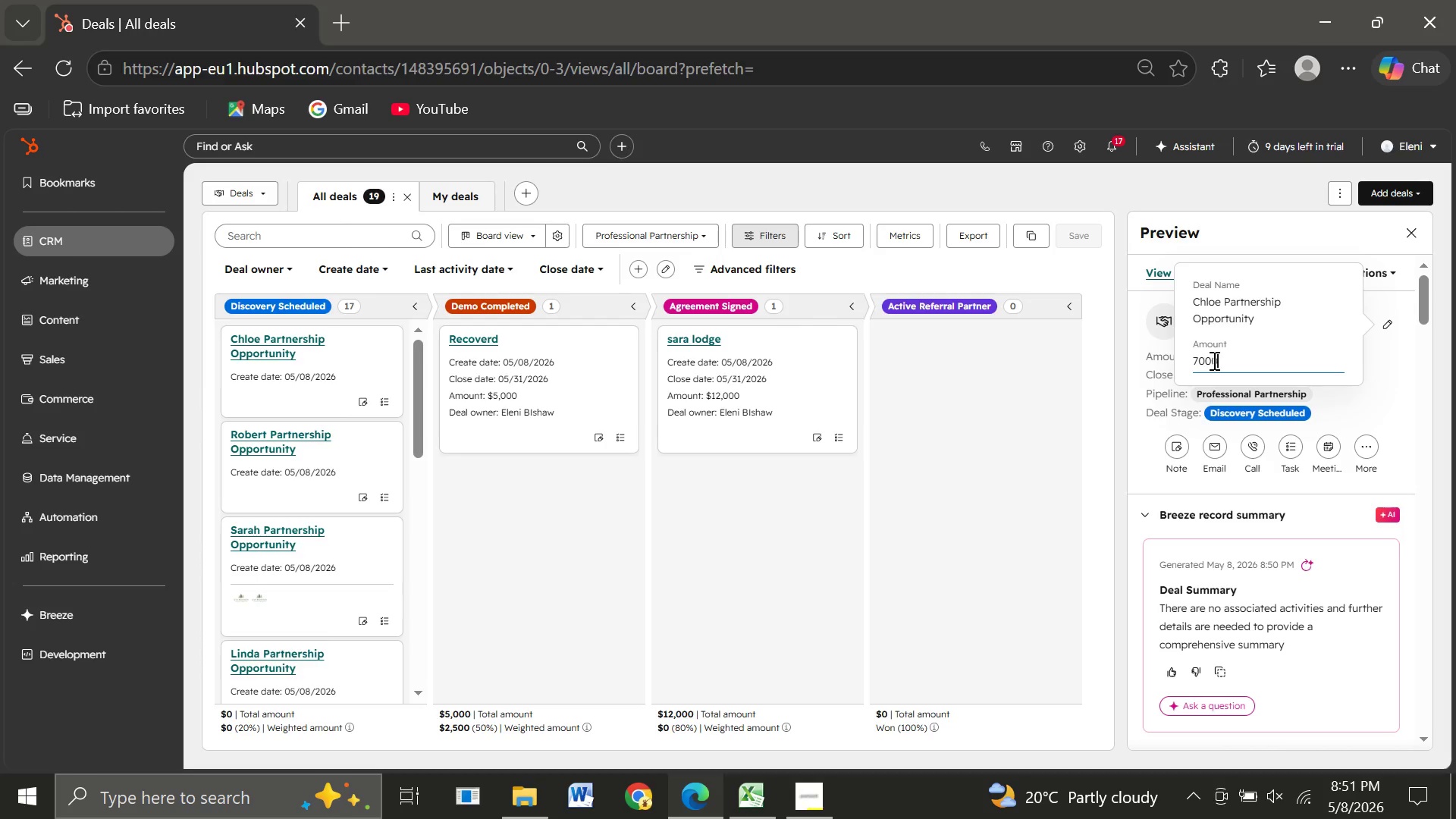 
key(Enter)
 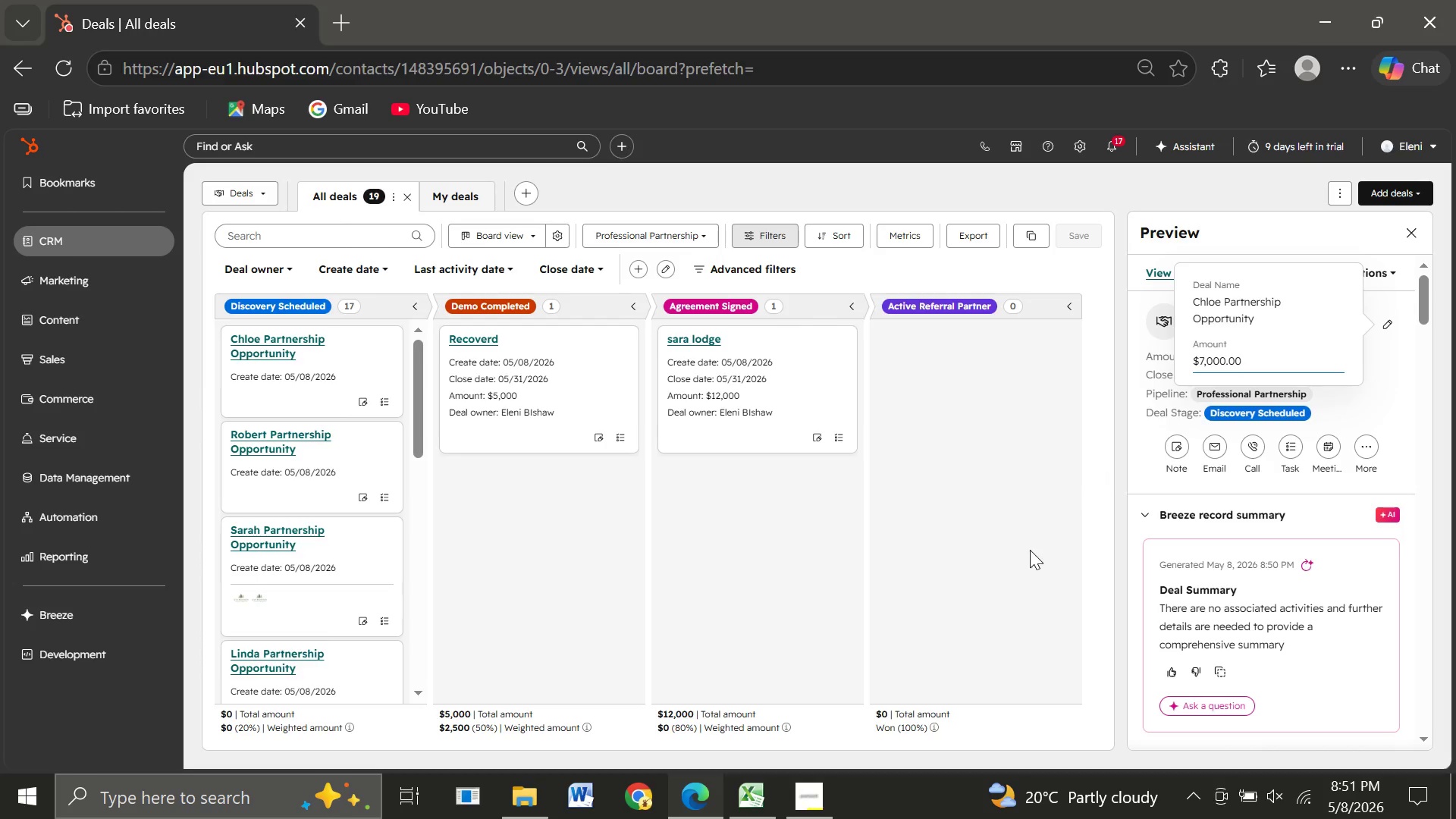 
left_click([1030, 550])
 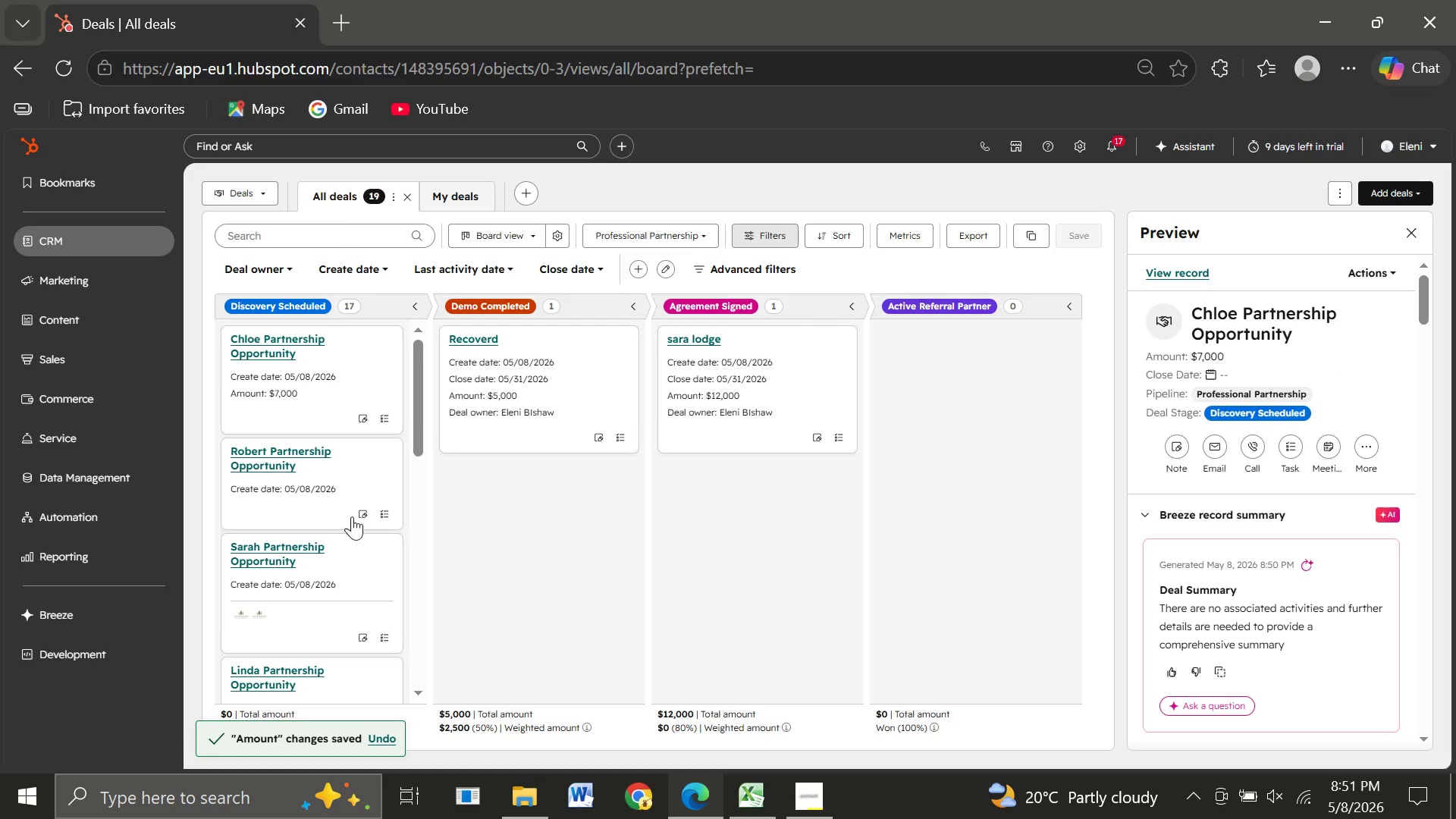 
wait(5.2)
 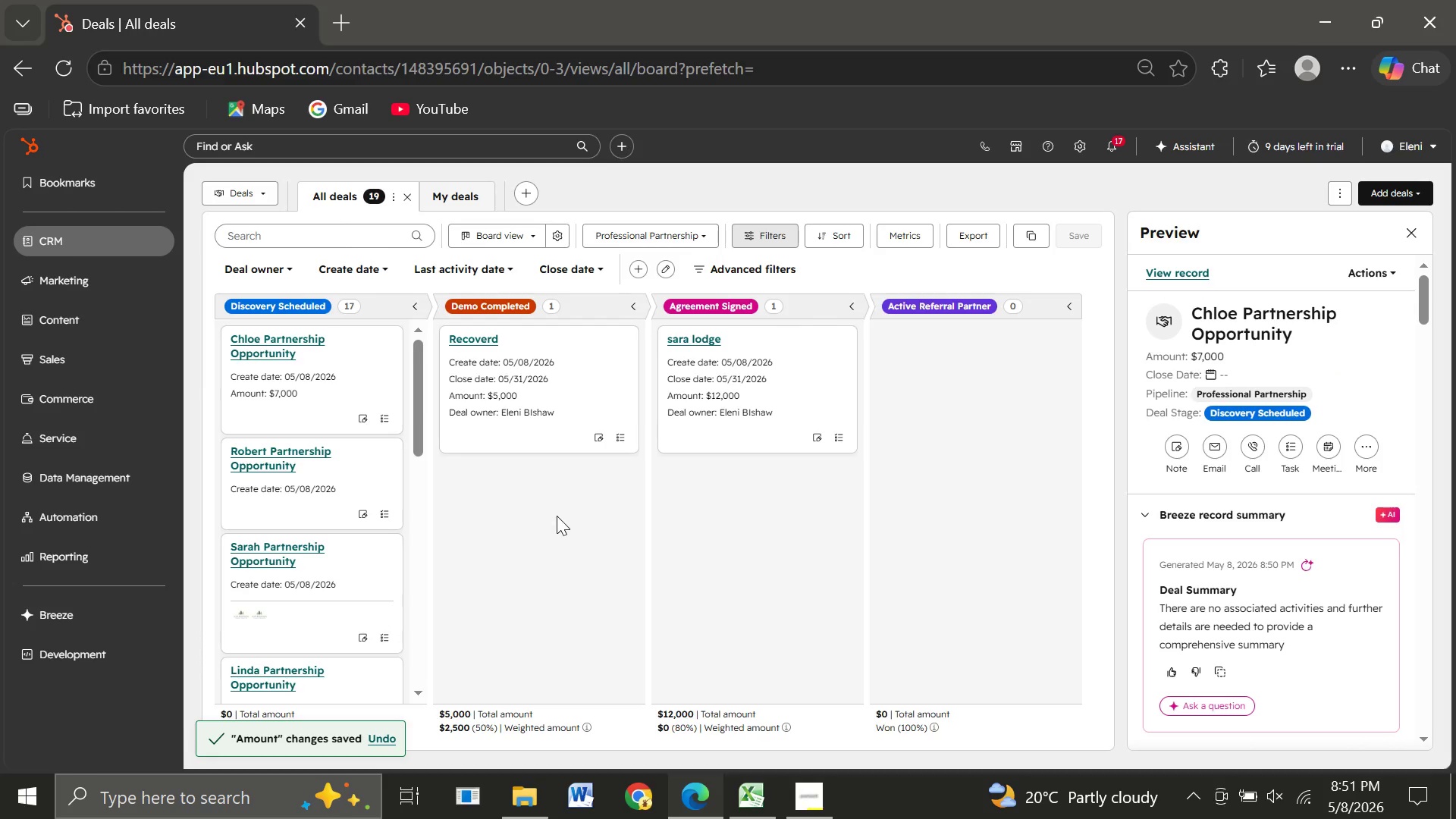 
left_click([91, 555])
 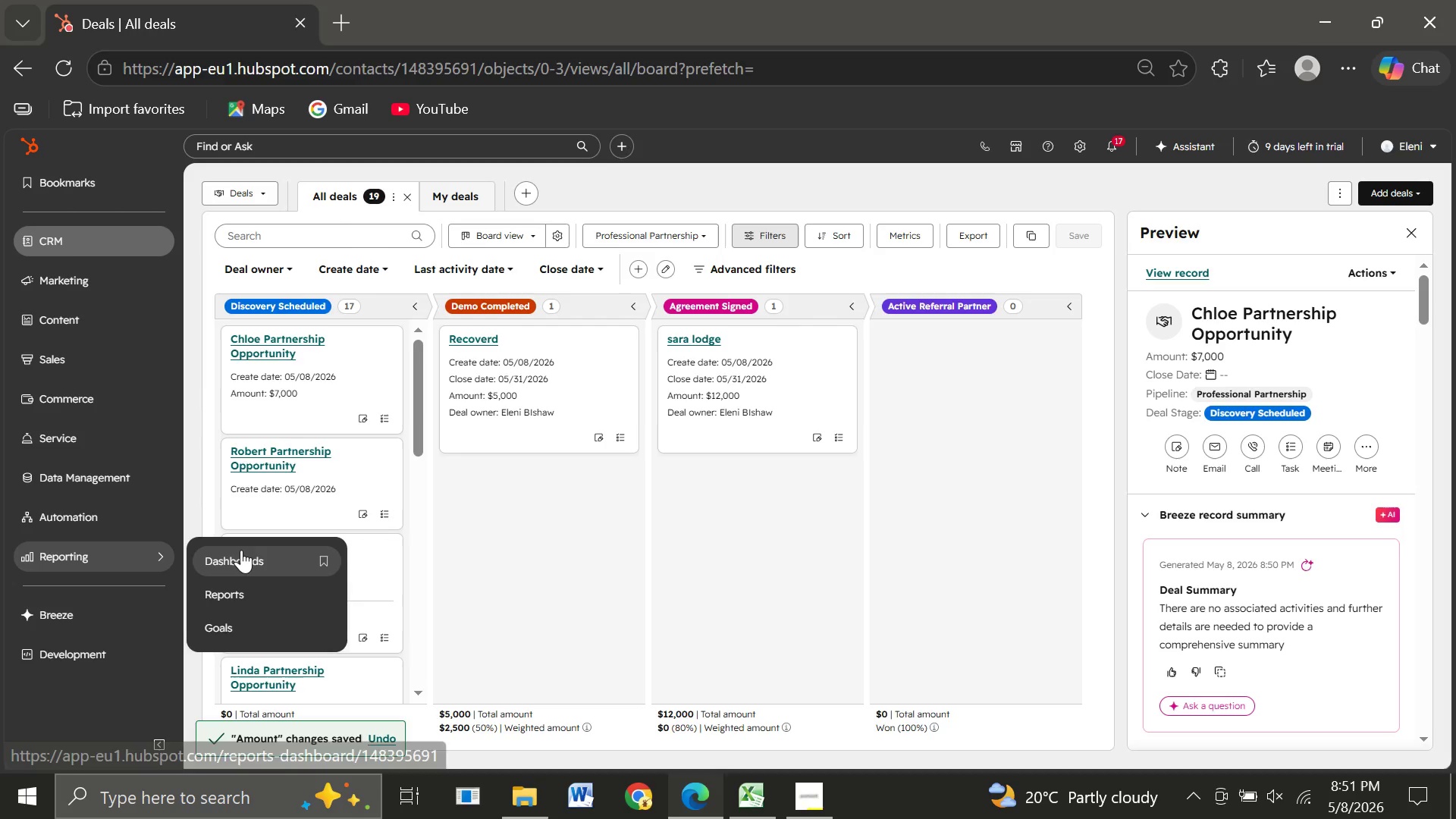 
left_click([241, 550])
 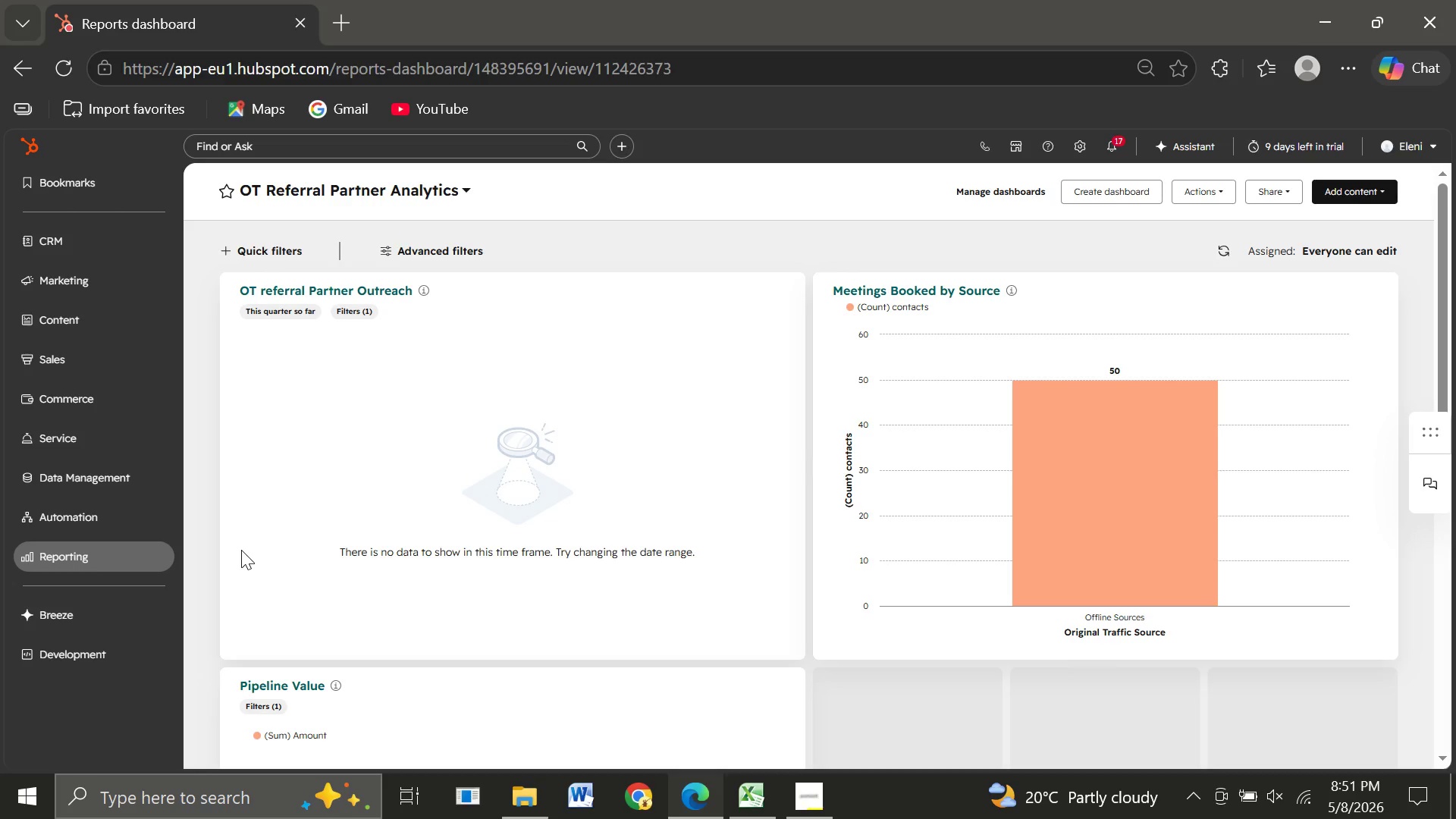 
wait(19.8)
 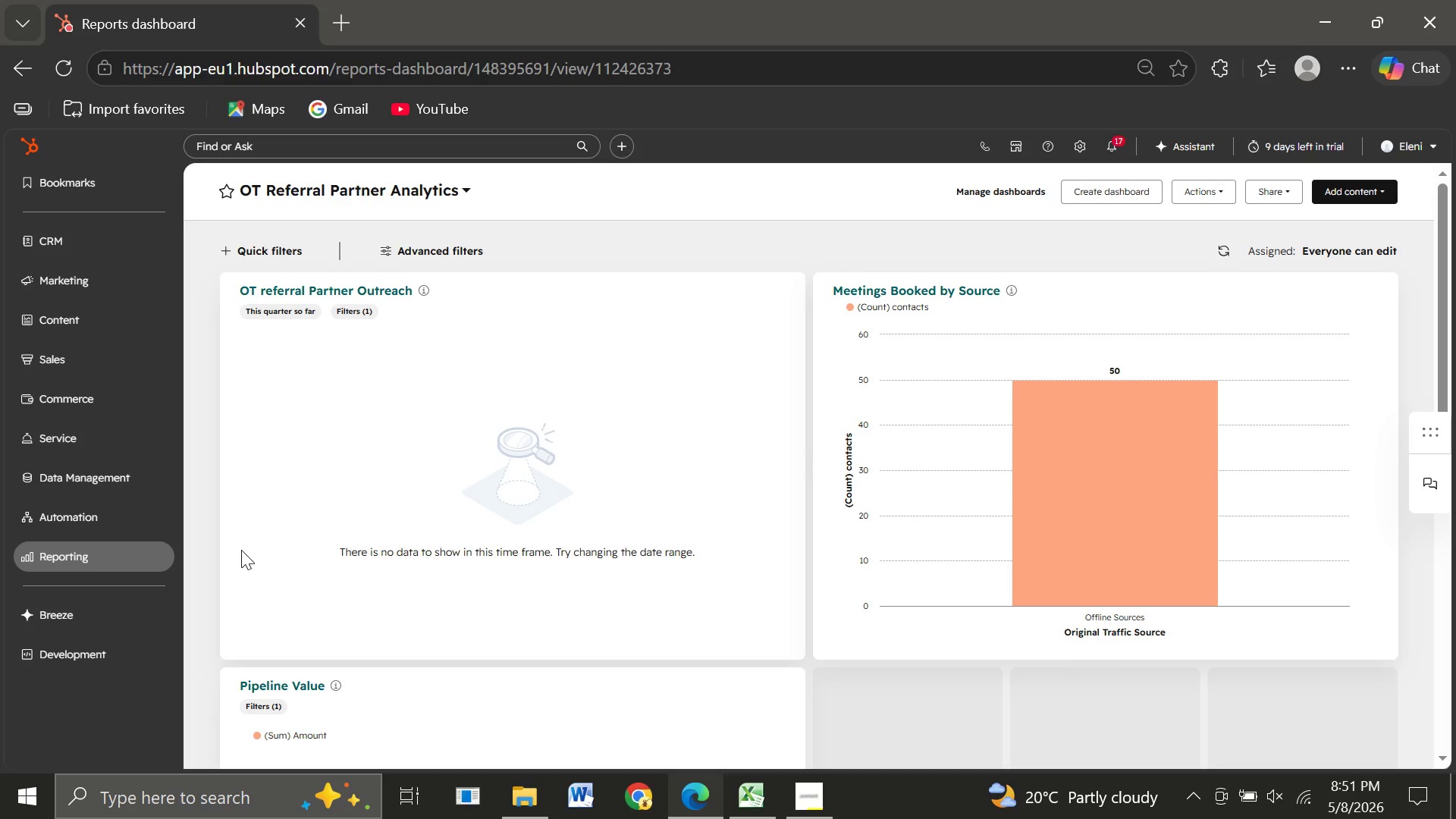 
left_click([759, 420])
 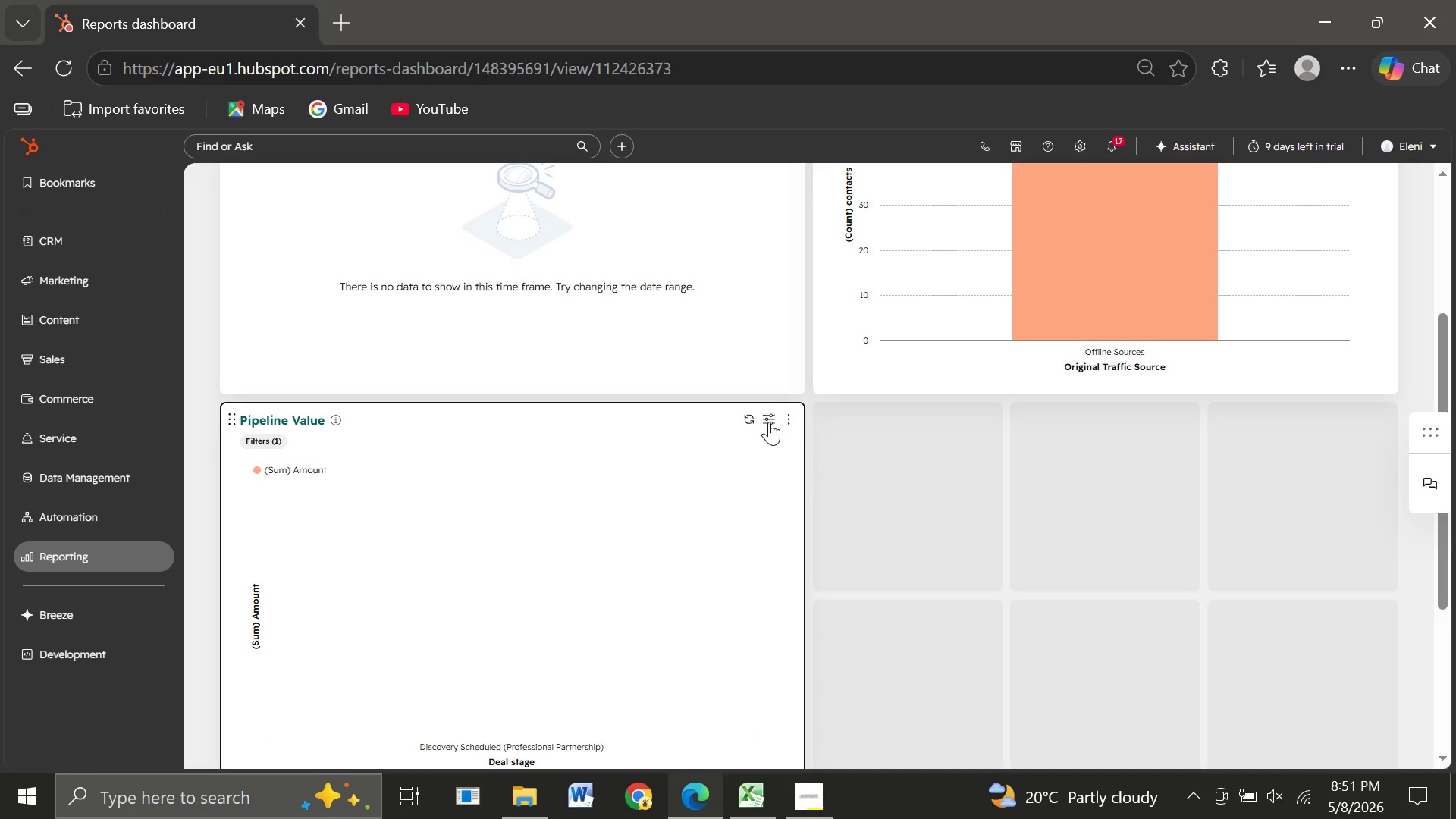 
left_click([769, 421])
 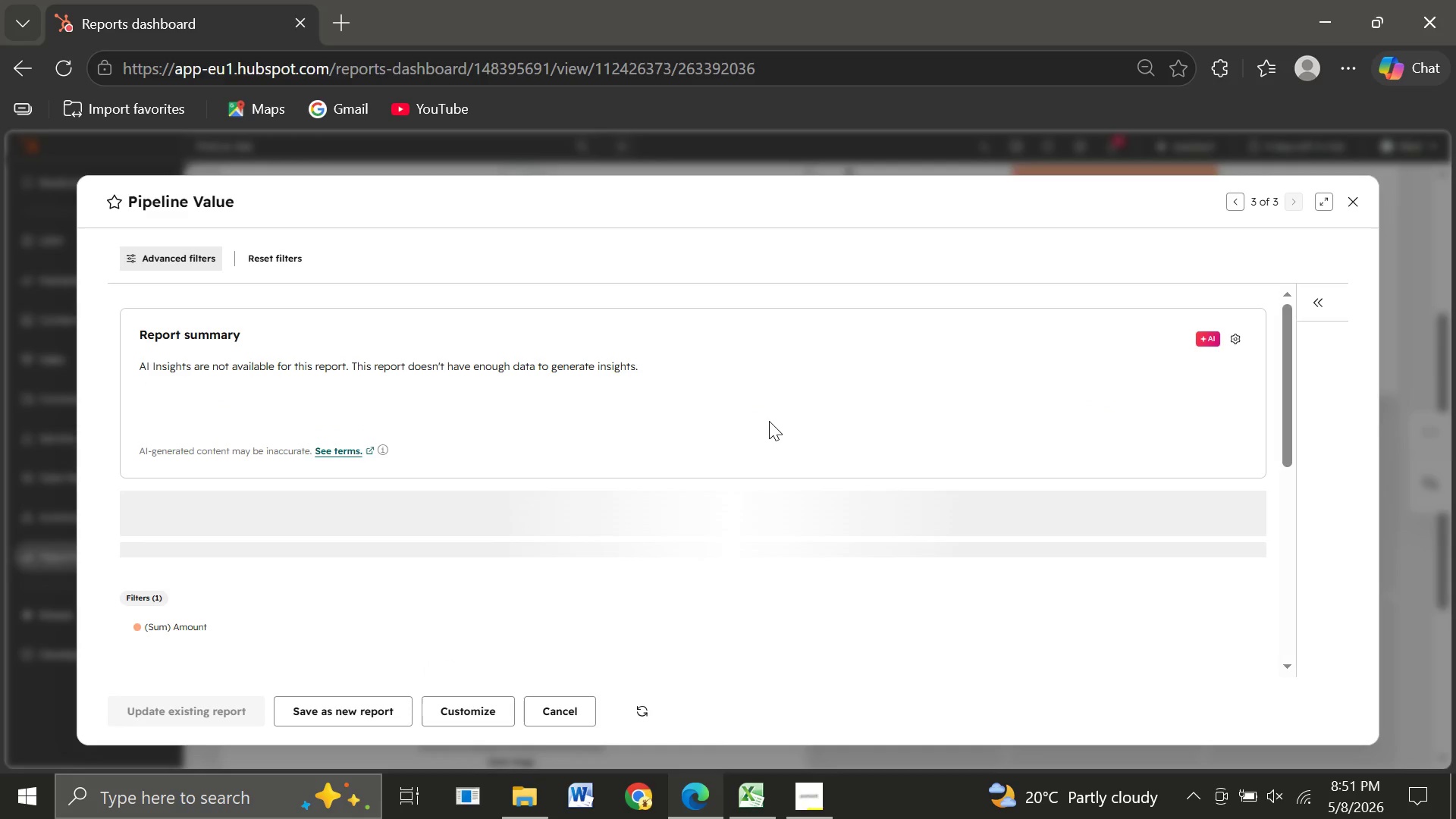 
wait(14.98)
 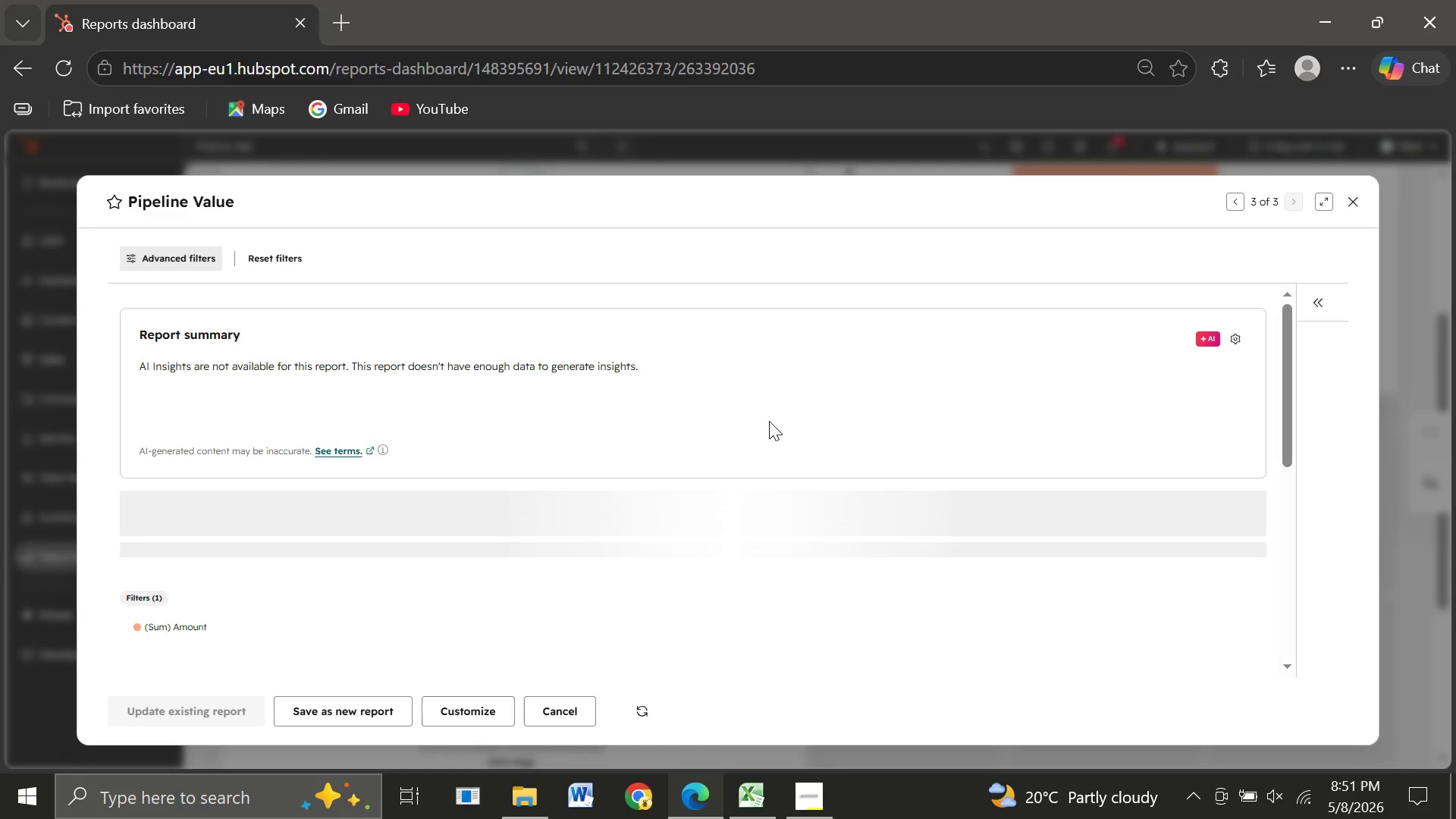 
left_click([480, 707])
 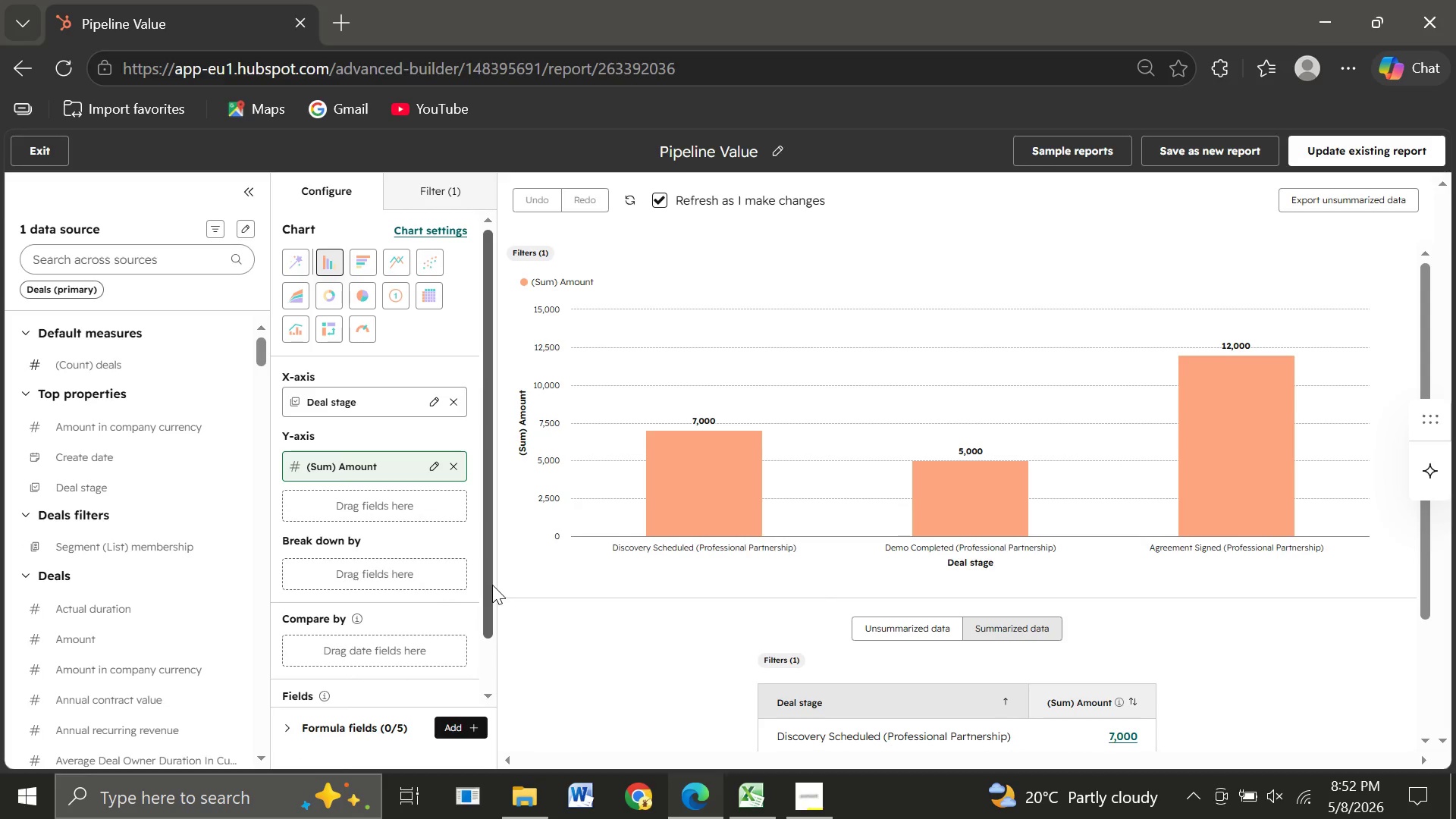 
wait(24.73)
 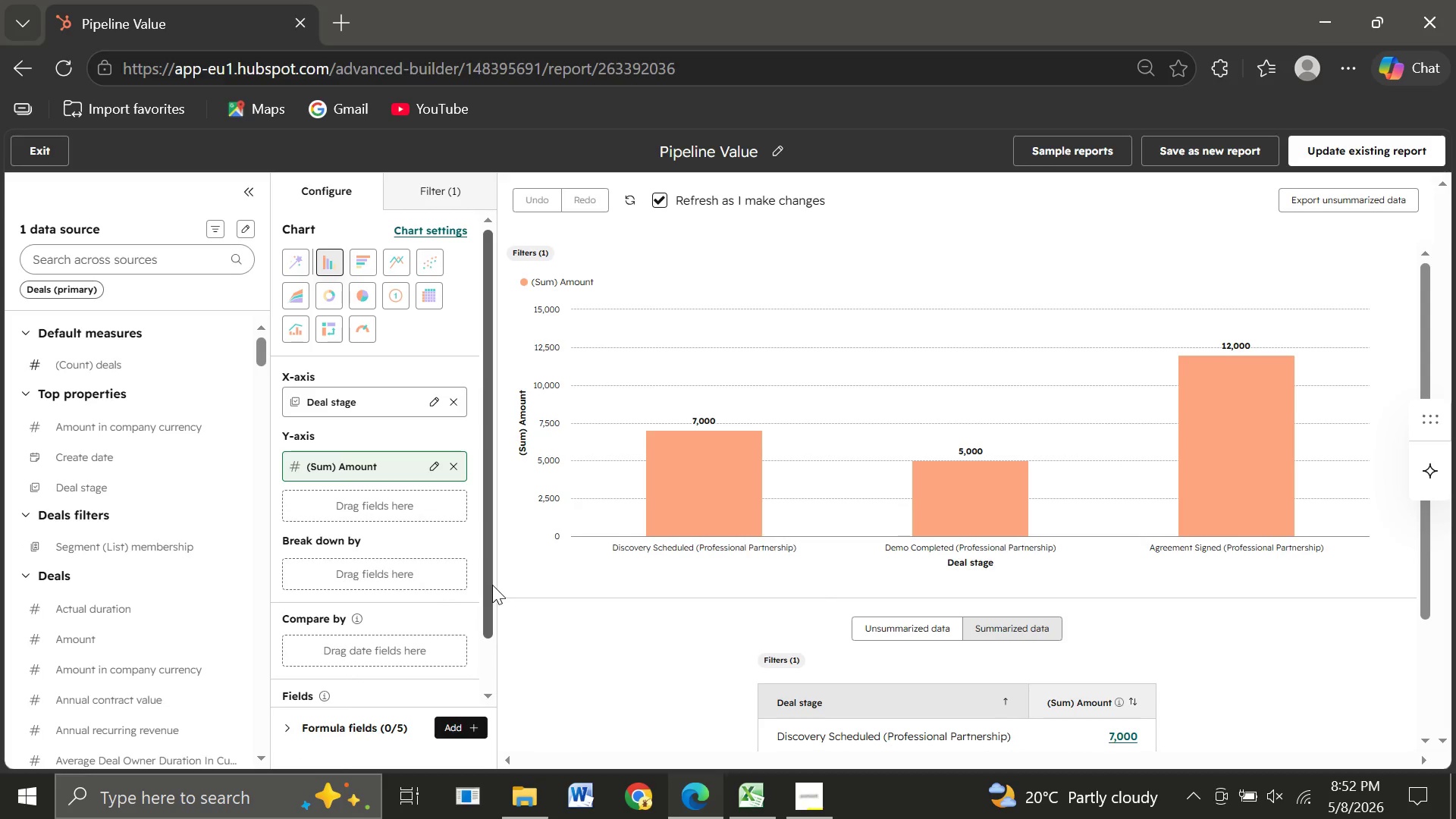 
left_click([1338, 140])
 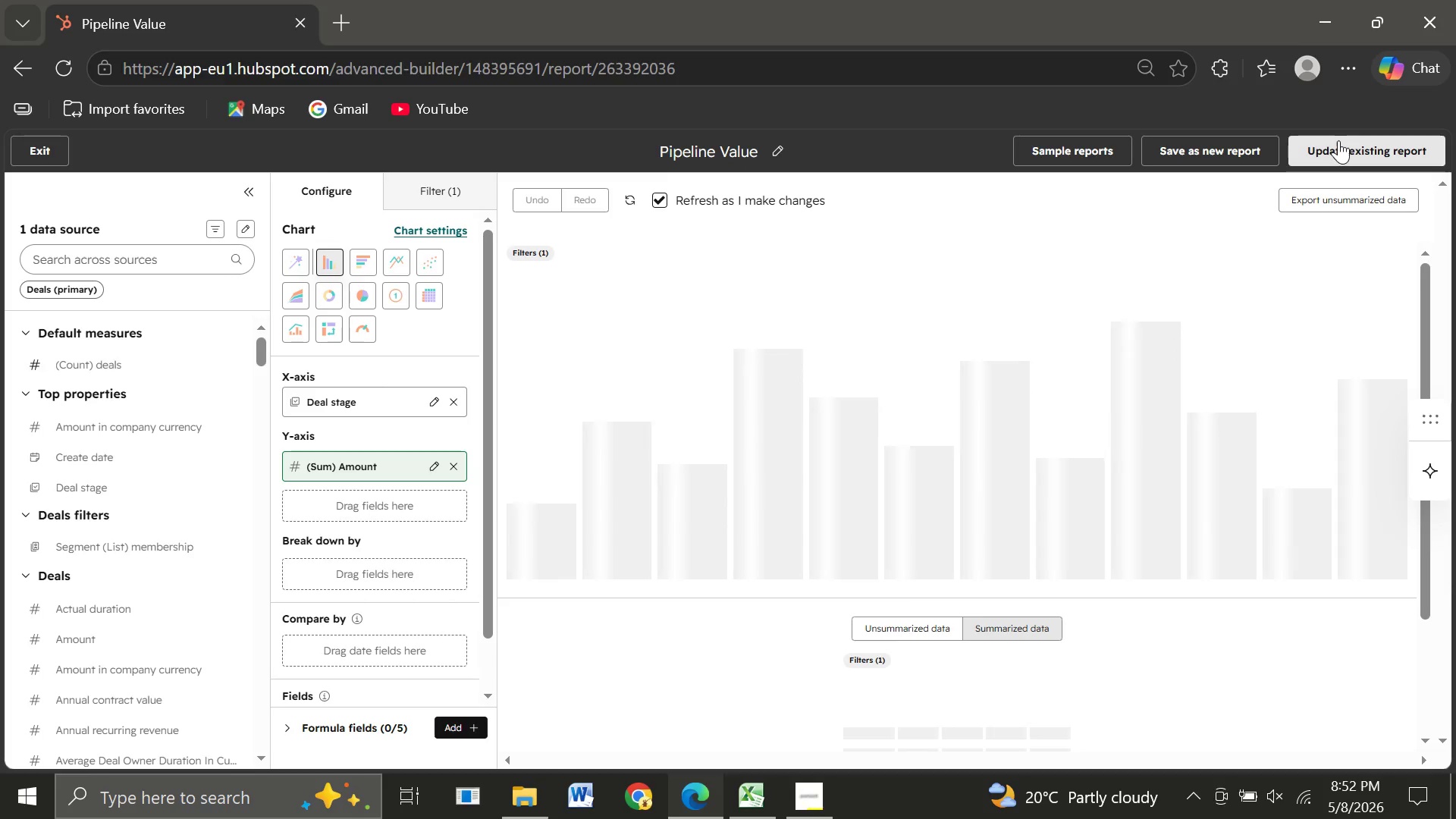 
wait(10.94)
 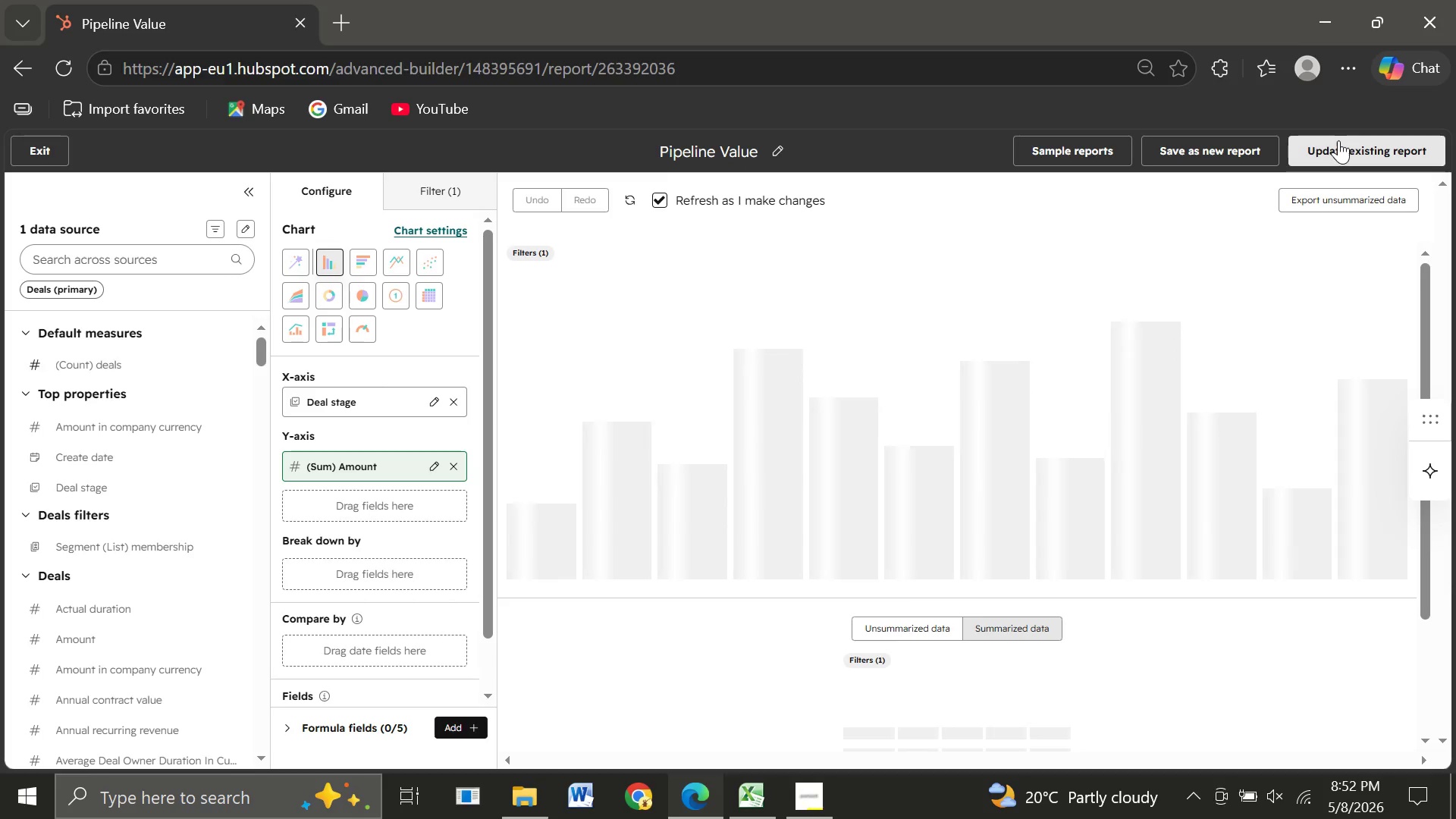 
left_click([39, 148])
 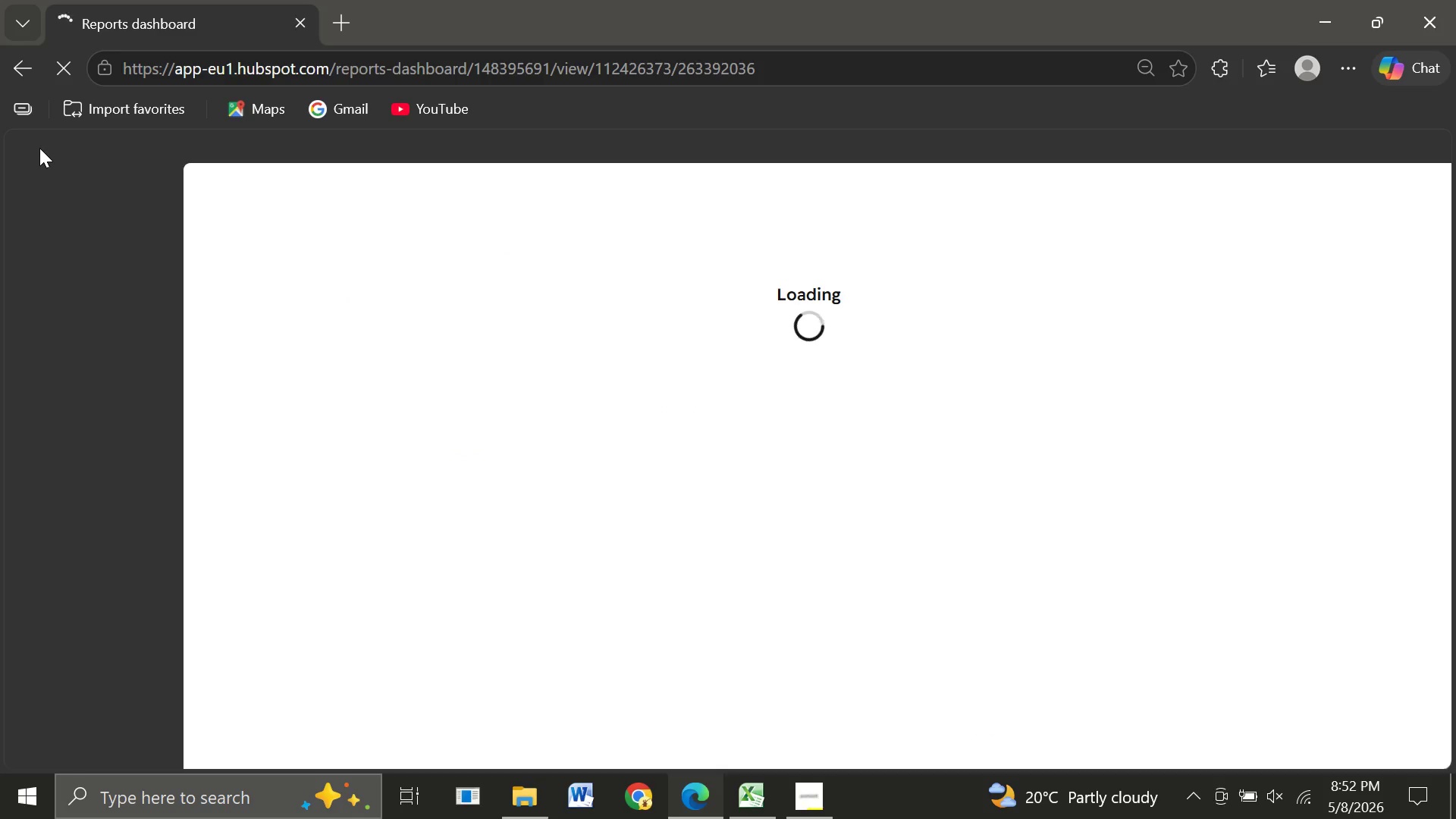 
wait(10.66)
 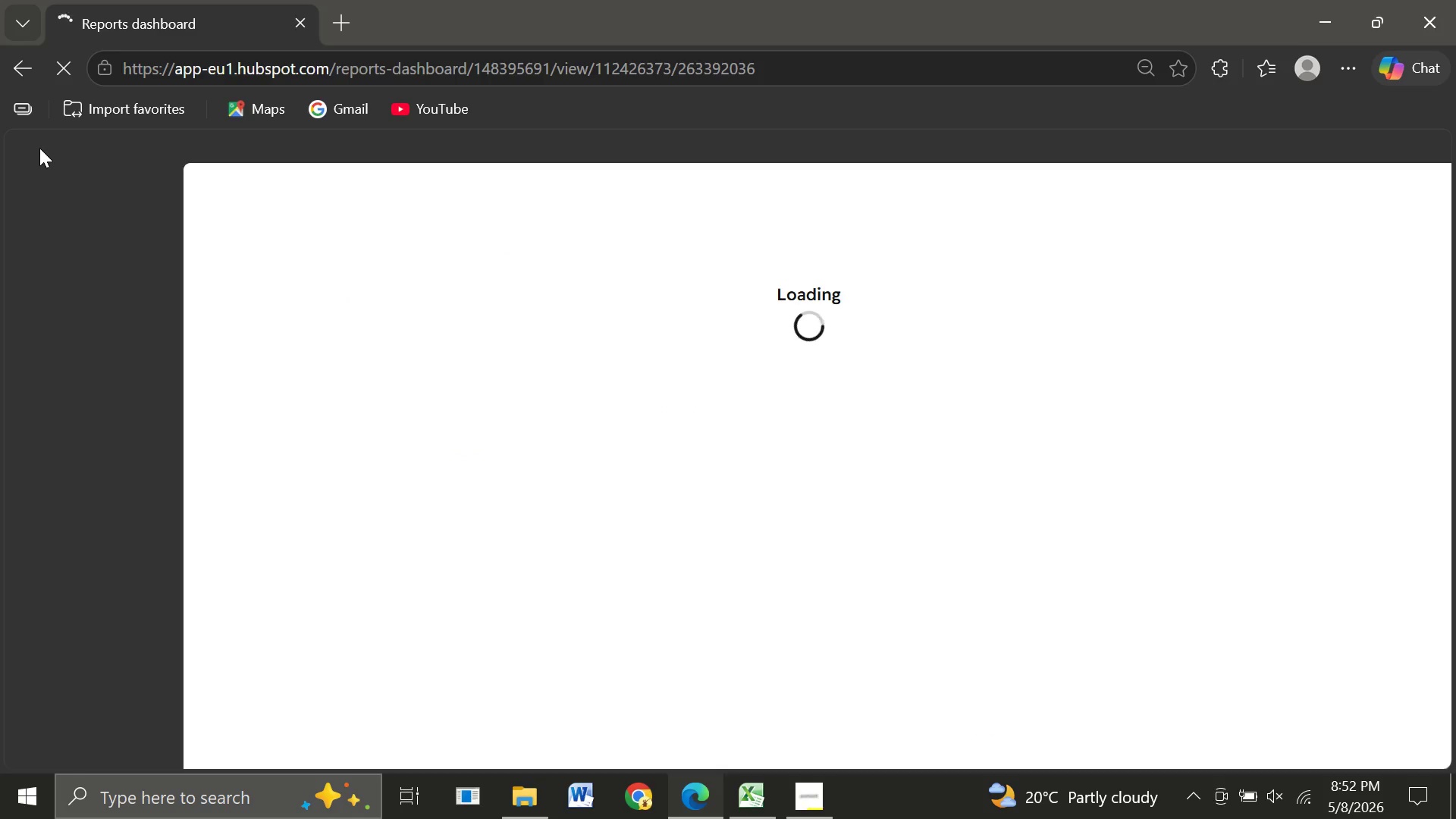 
left_click([1351, 199])
 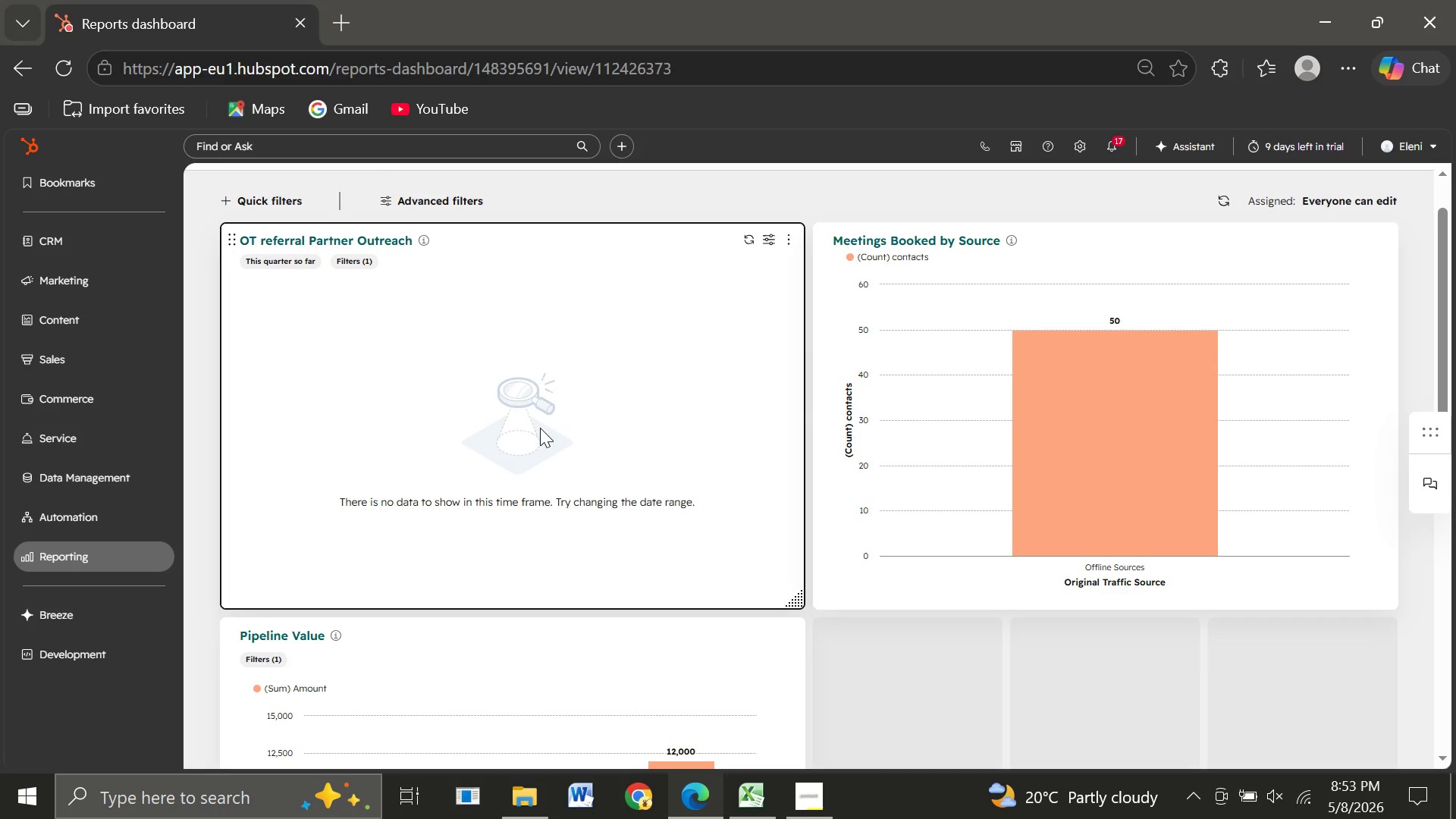 
wait(32.56)
 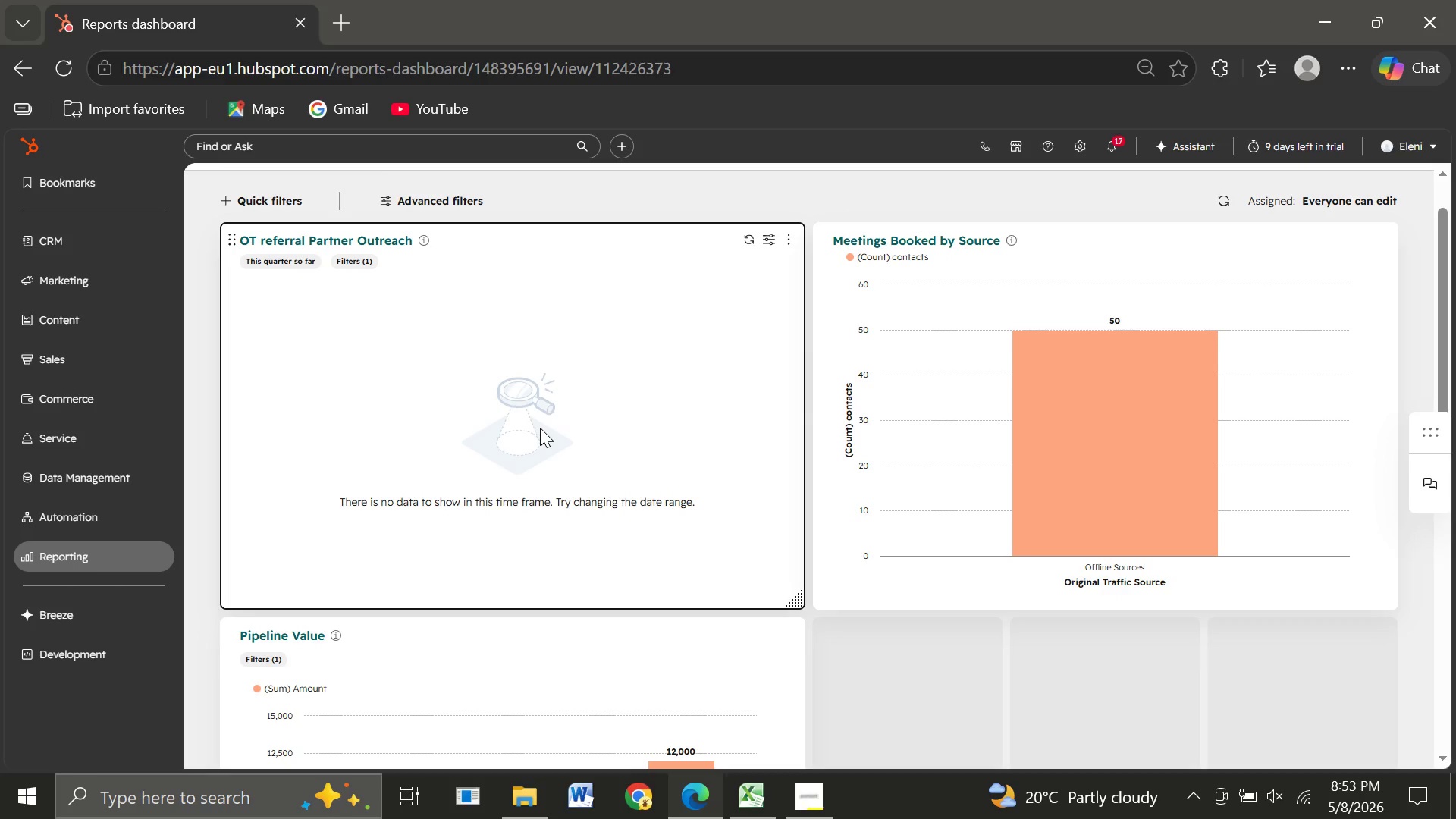 
left_click([766, 290])
 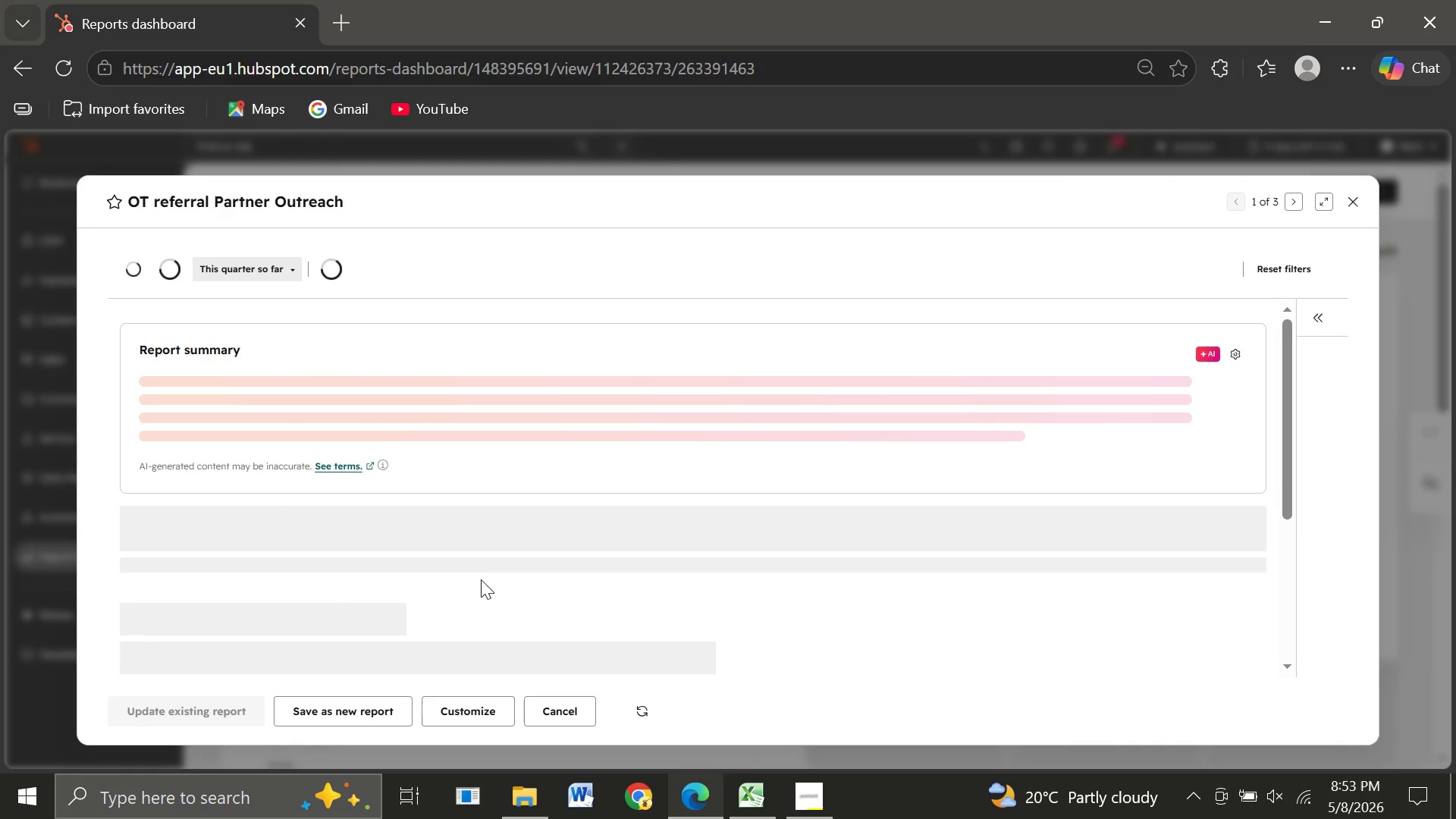 
wait(7.33)
 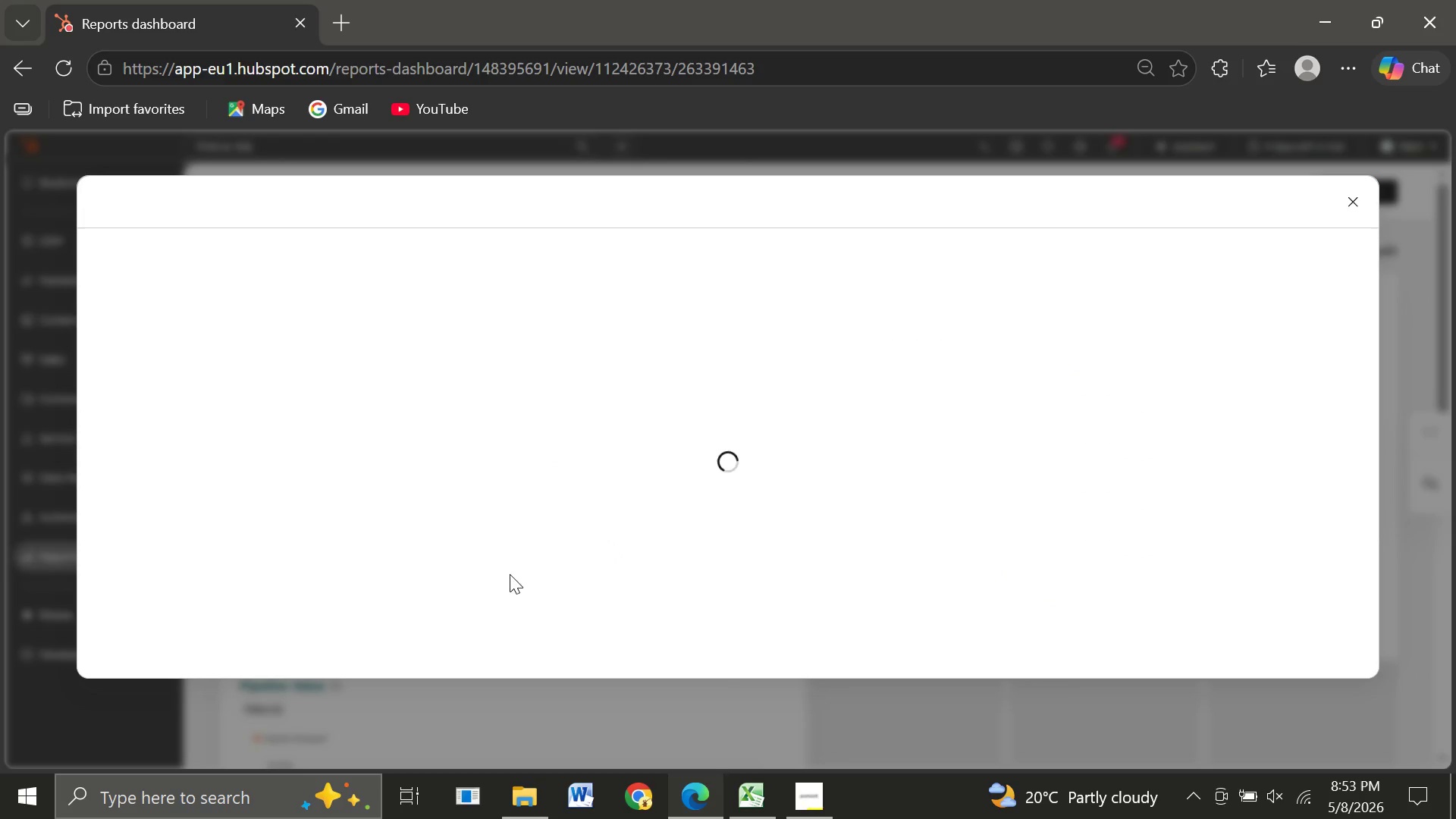 
left_click([469, 717])
 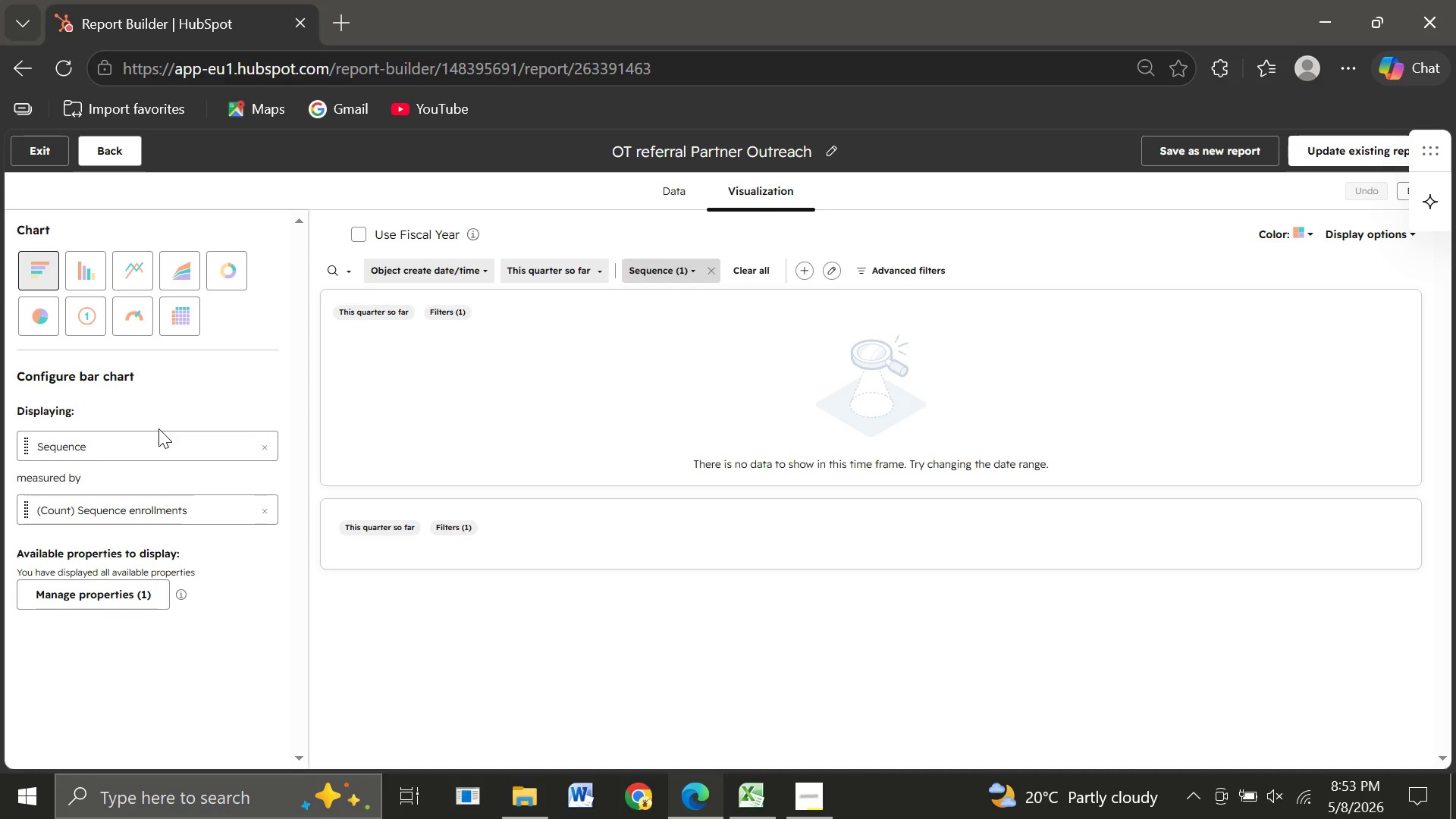 
wait(24.22)
 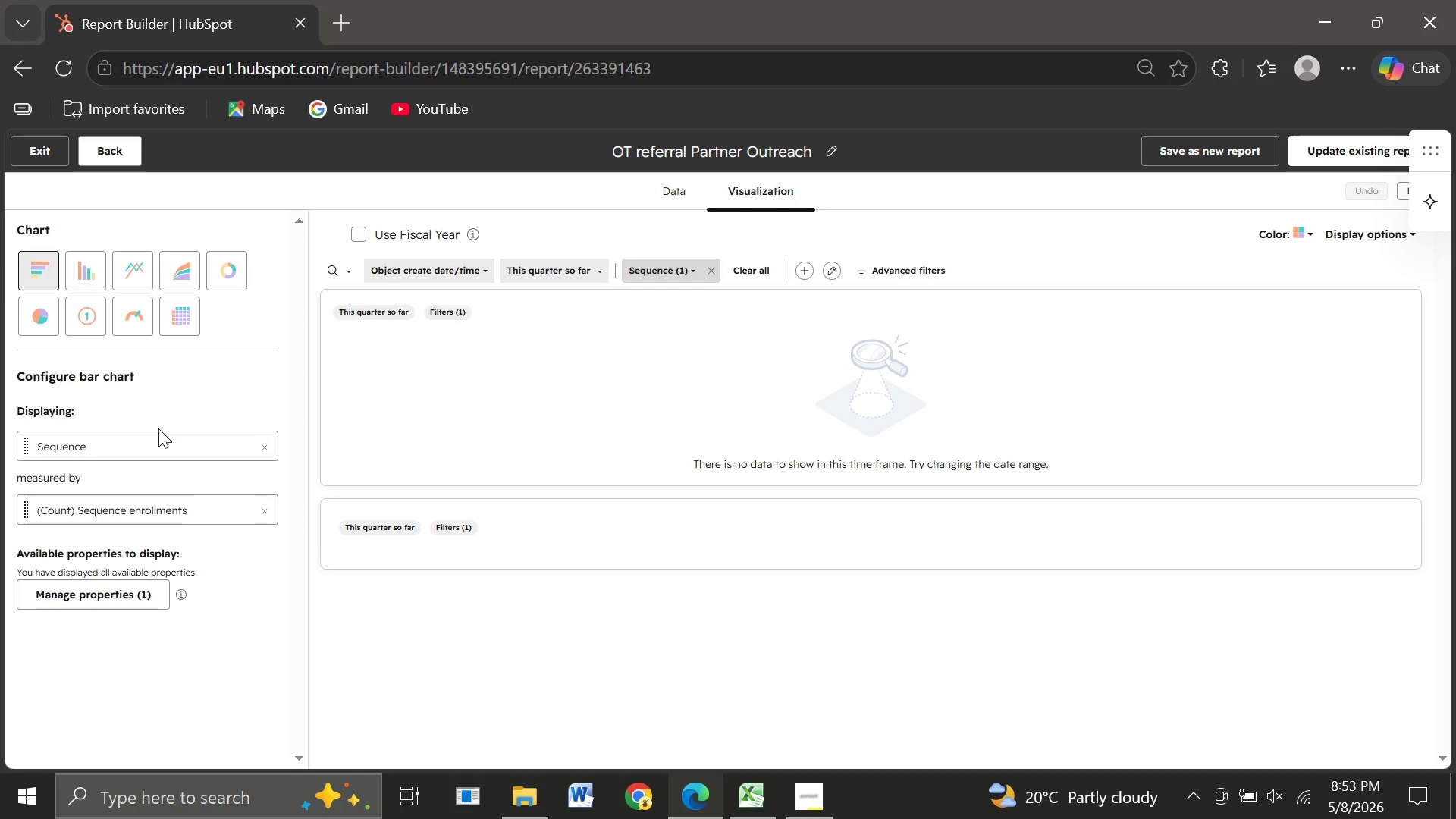 
left_click([831, 153])
 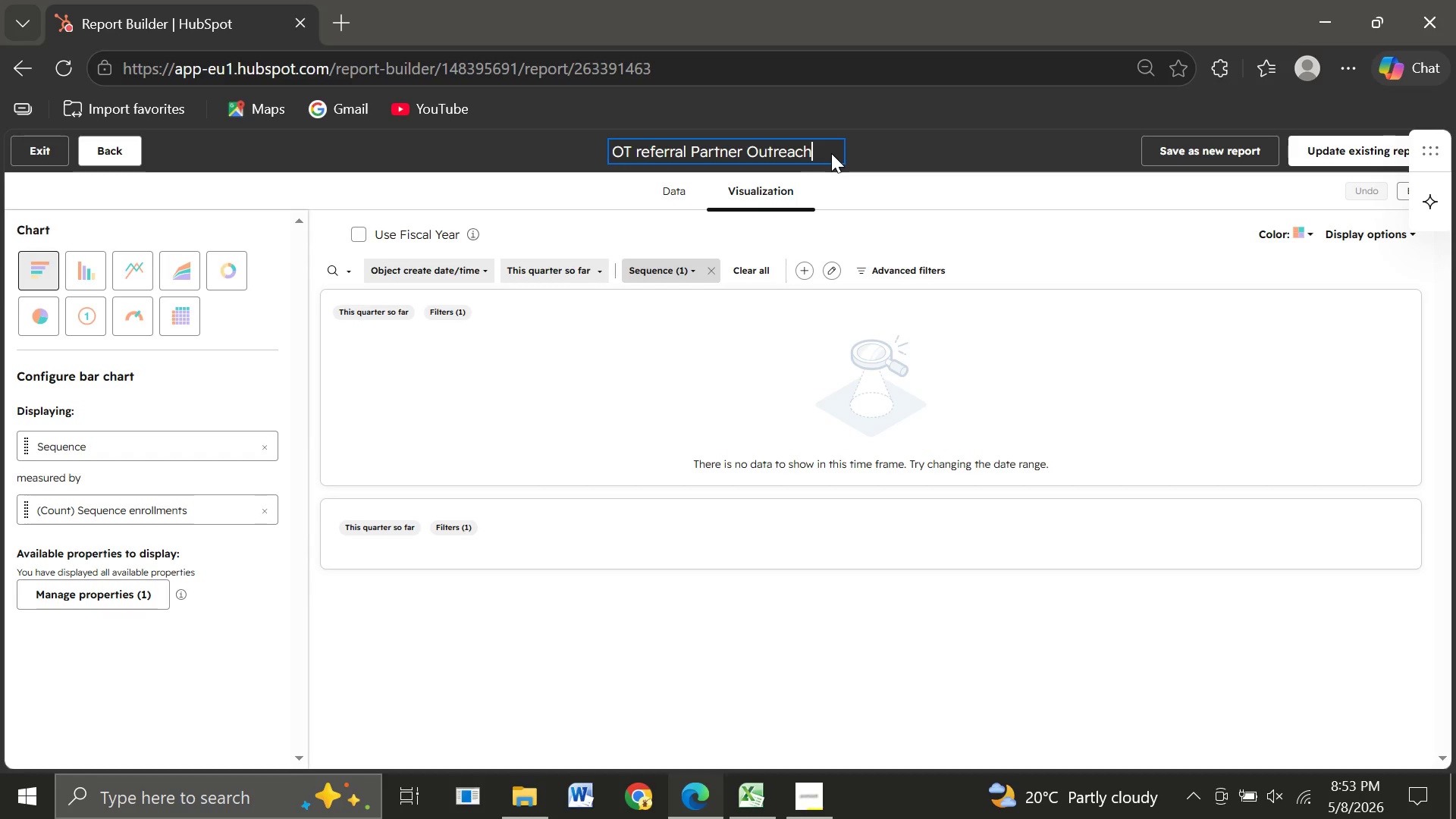 
hold_key(key=Backspace, duration=1.53)
 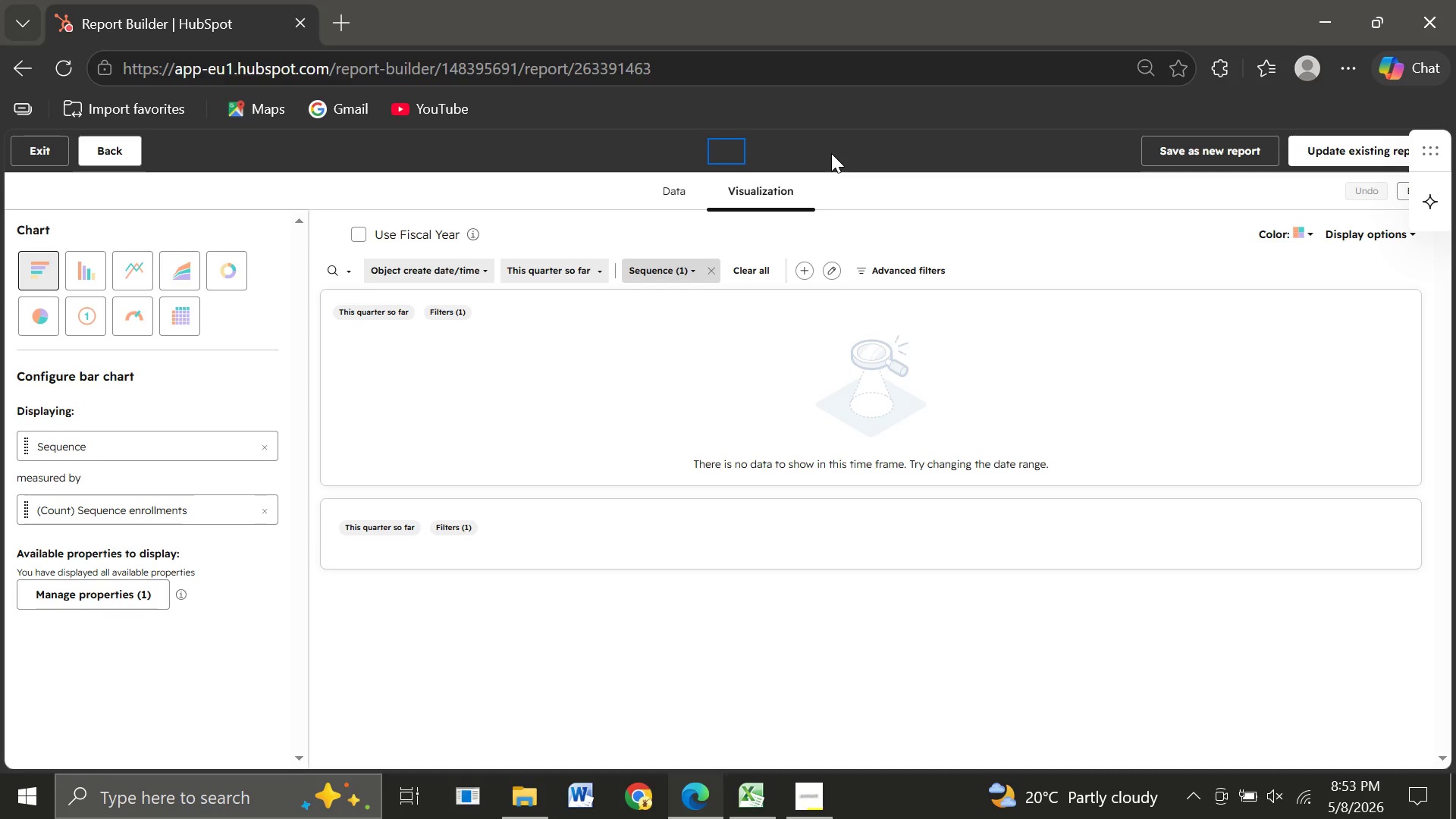 
key(Backspace)
key(Backspace)
key(Backspace)
key(Backspace)
type(Sequence Enrollement T)
 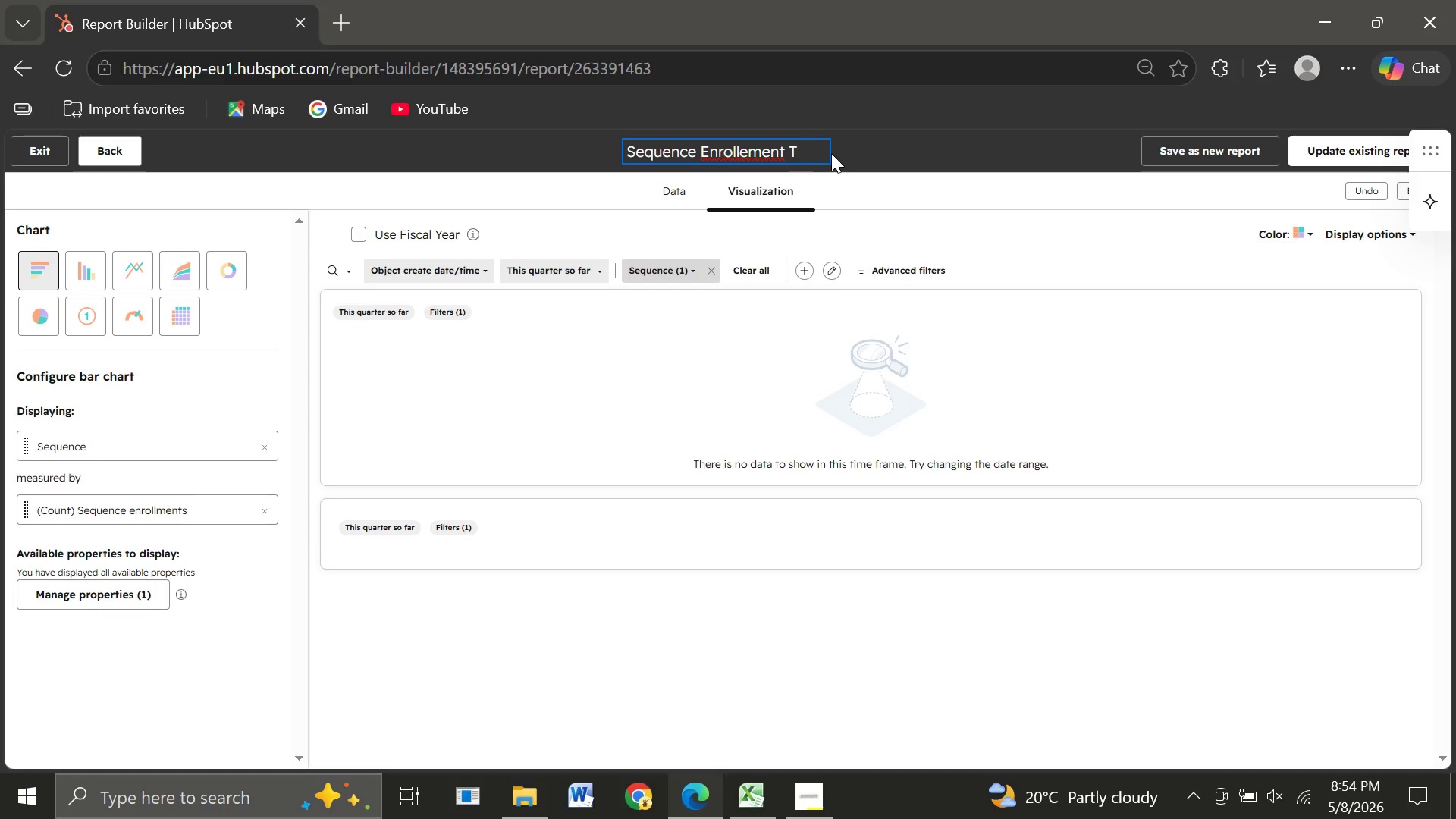 
hold_key(key=Backspace, duration=25.48)
 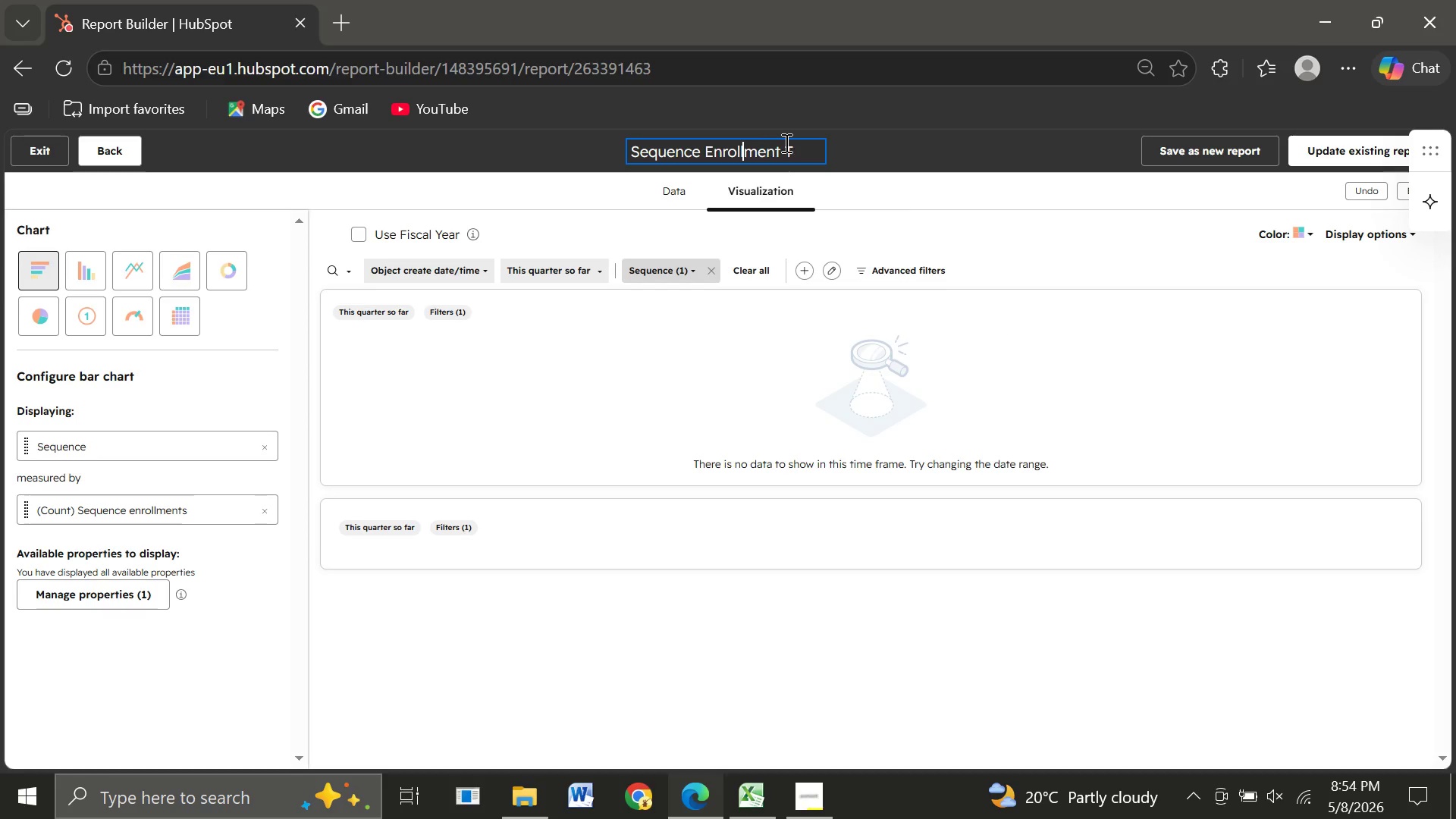 
left_click([748, 150])
 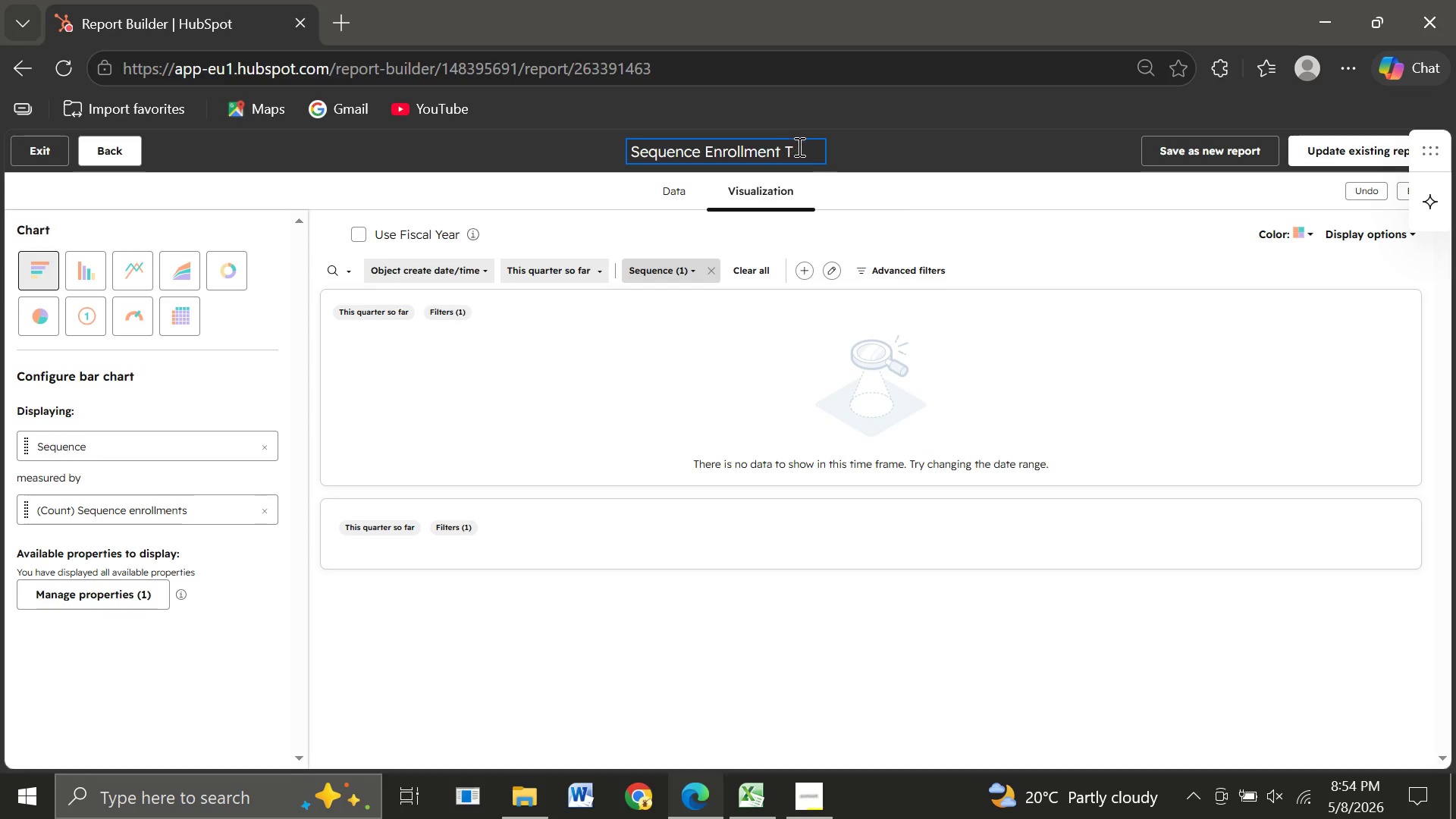 
left_click([802, 156])
 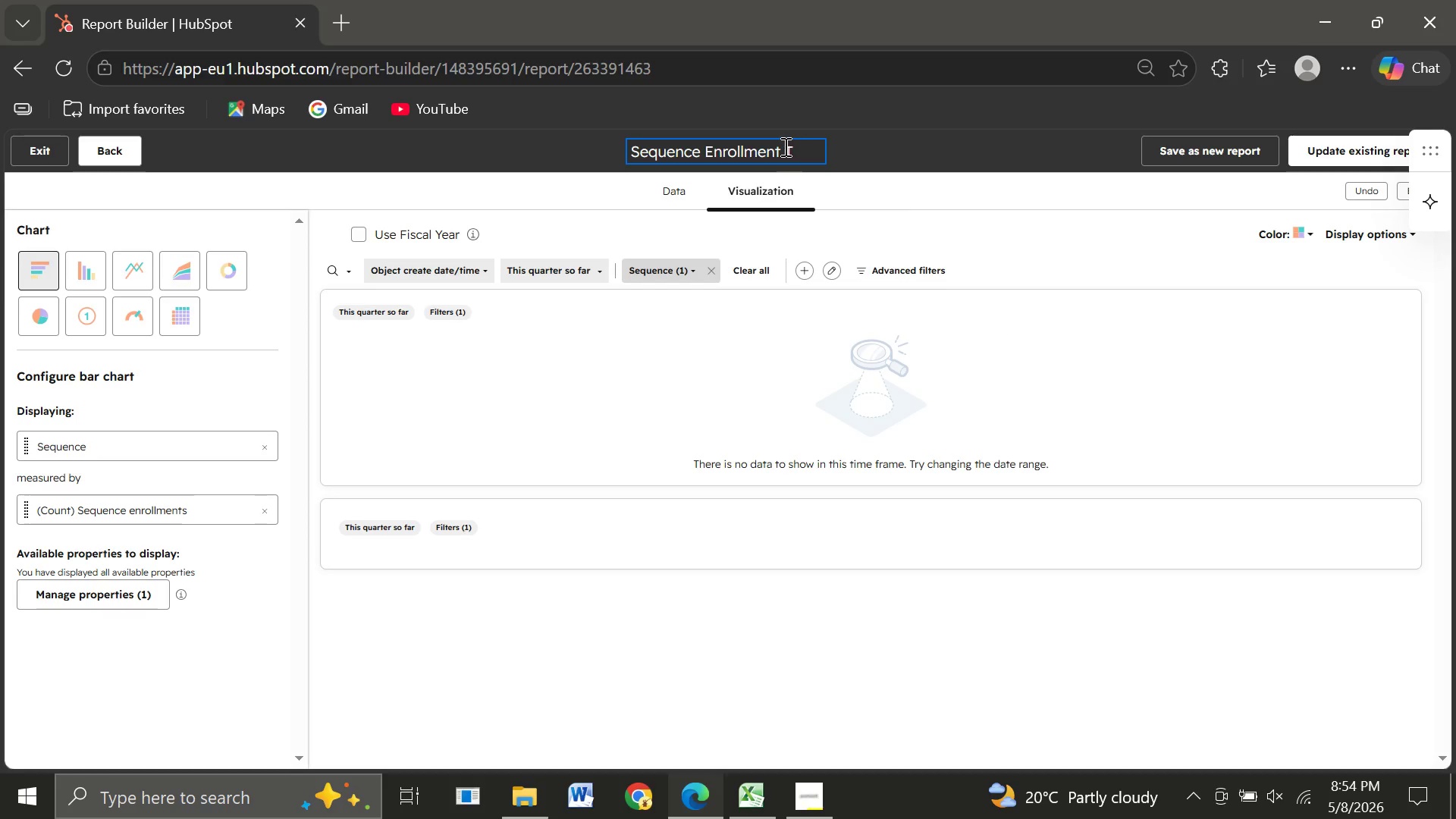 
left_click([783, 146])
 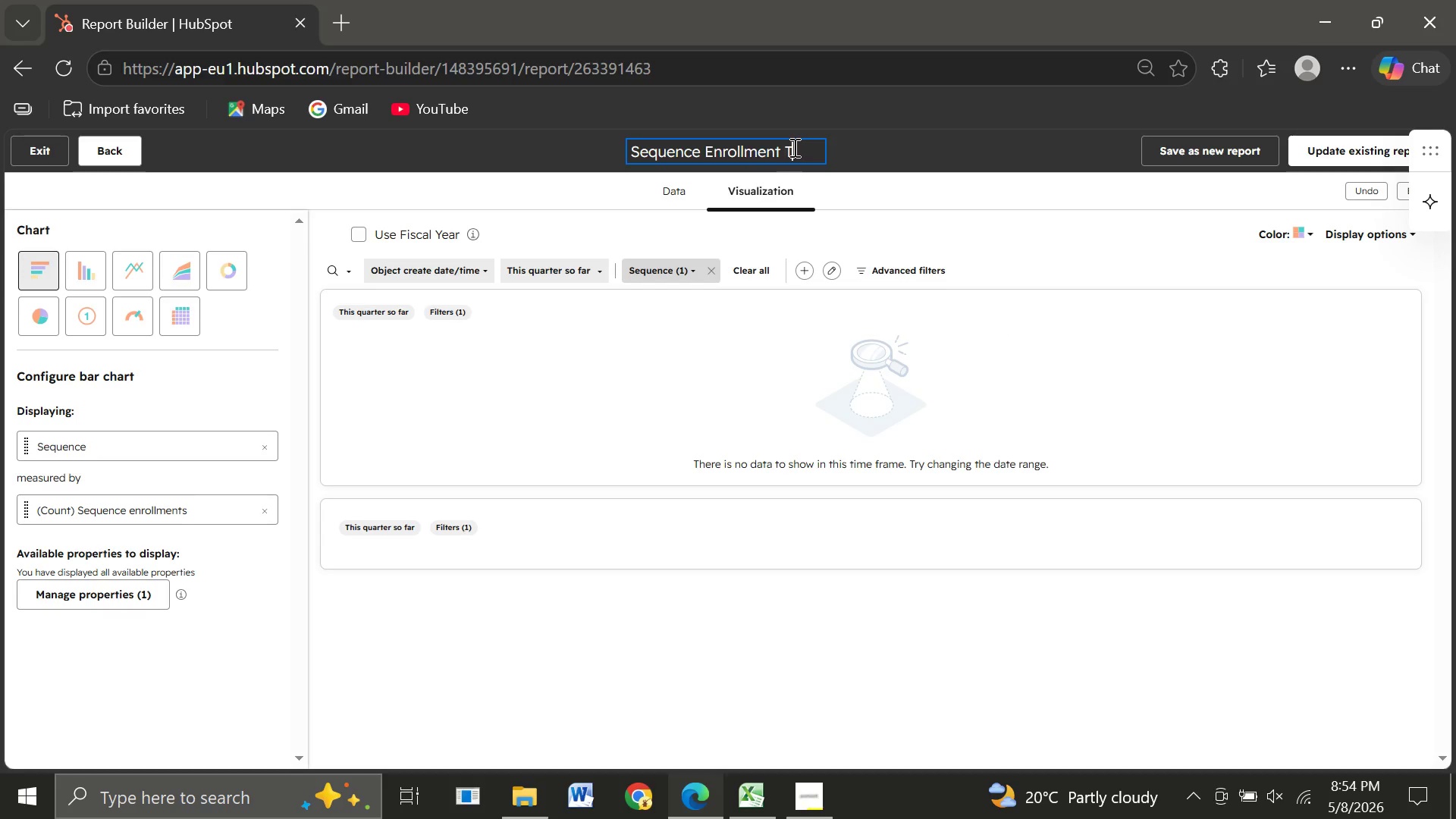 
left_click([793, 147])
 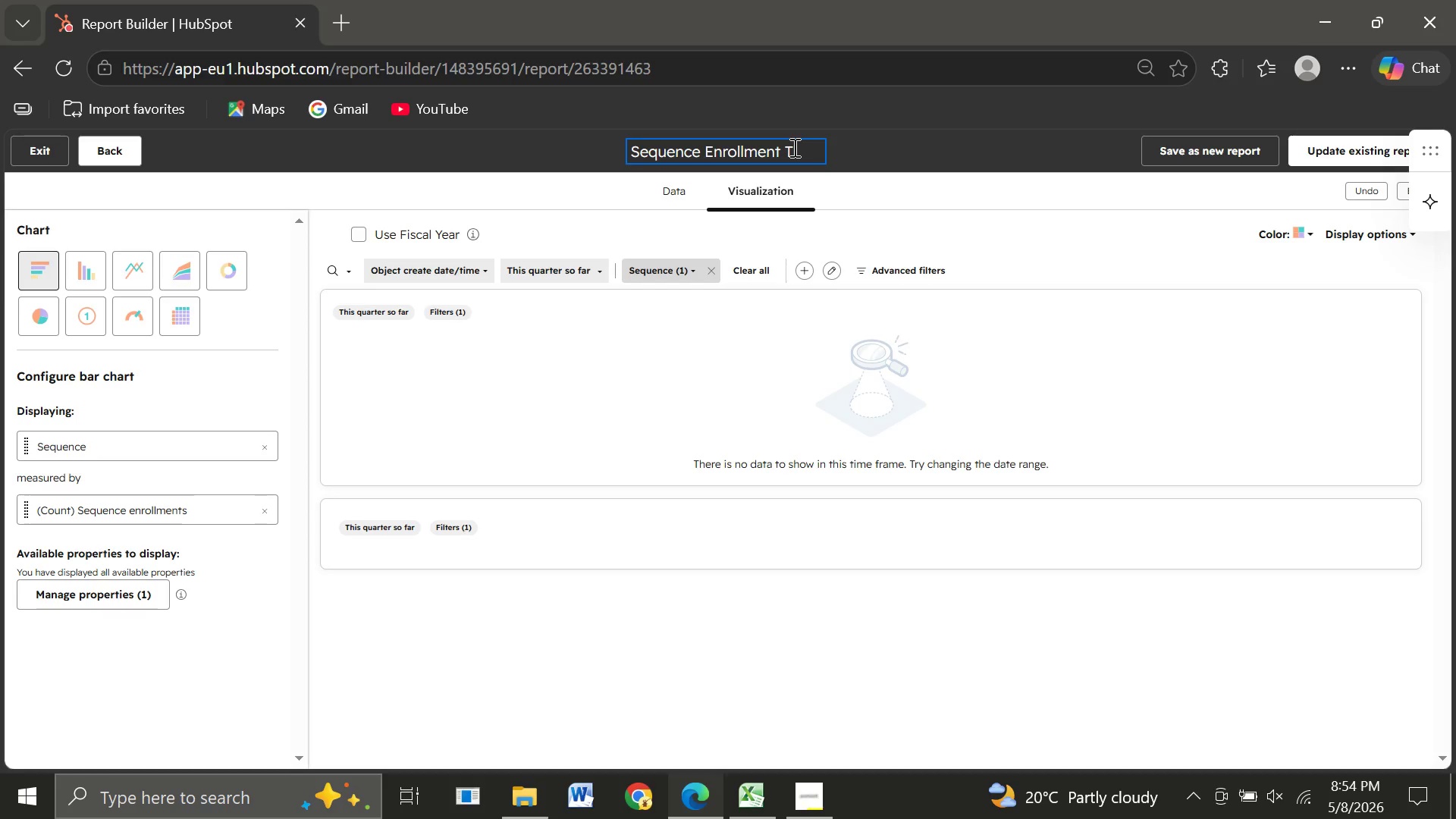 
type(otals)
 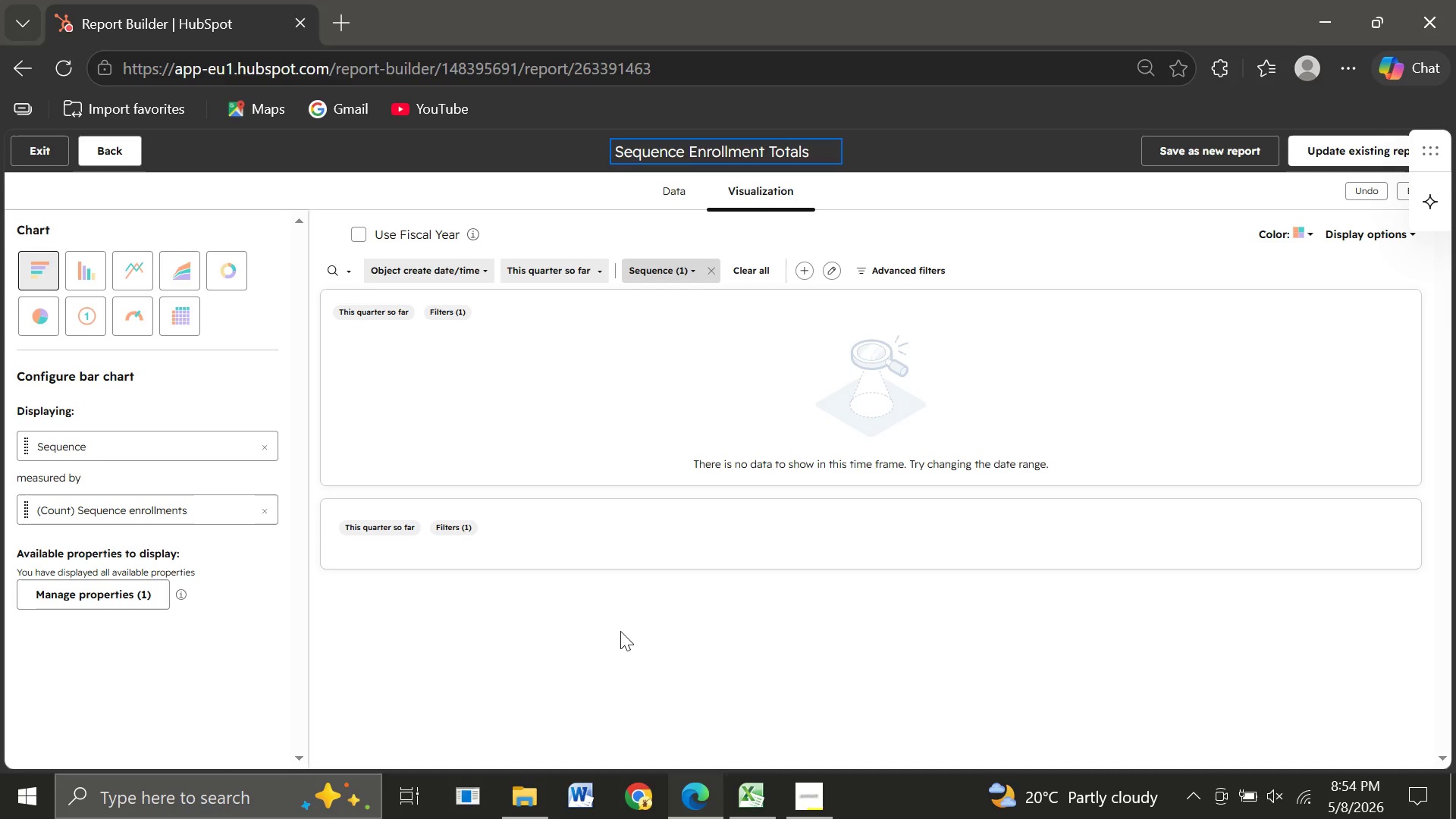 
left_click([620, 631])
 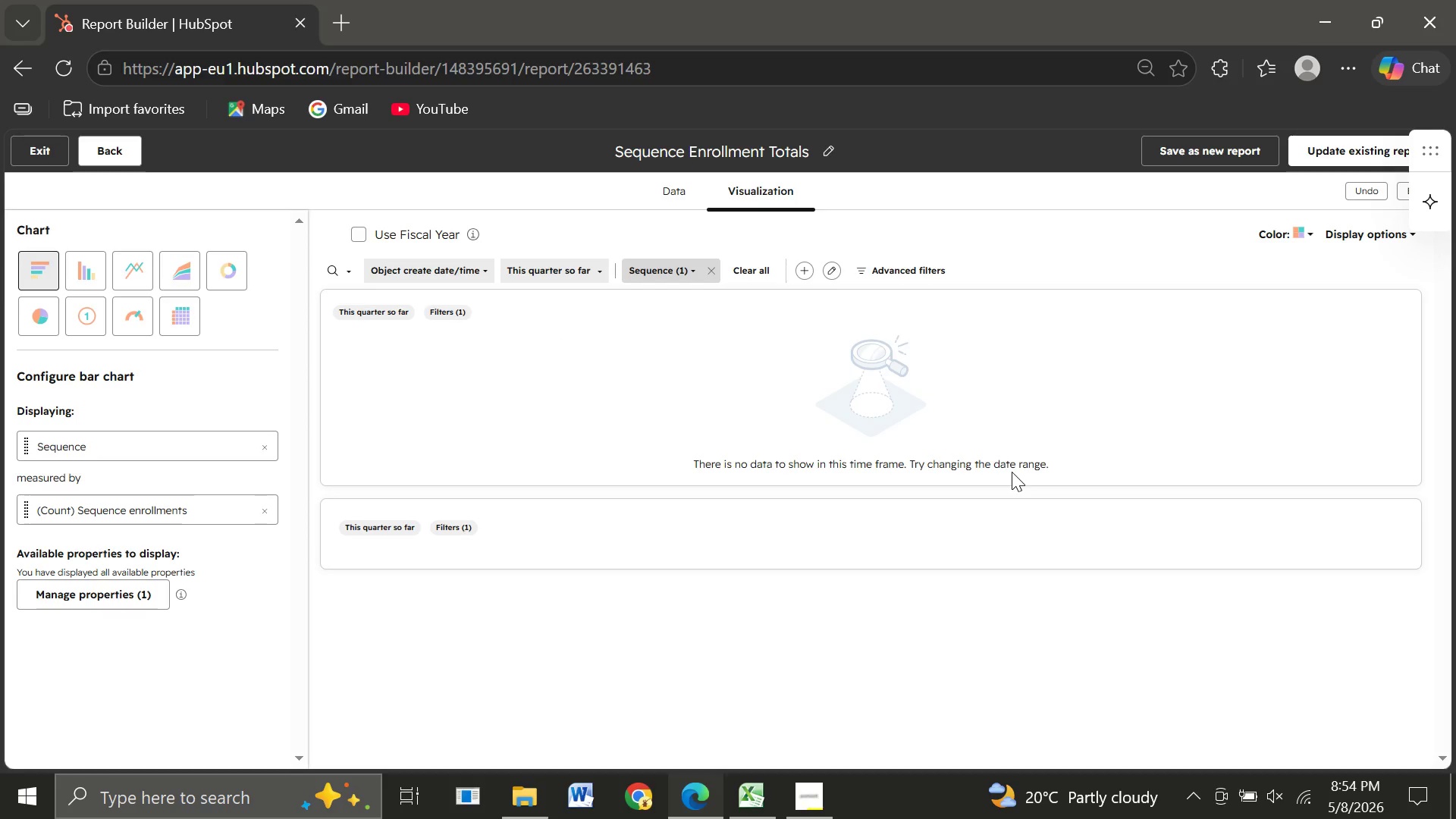 
wait(27.05)
 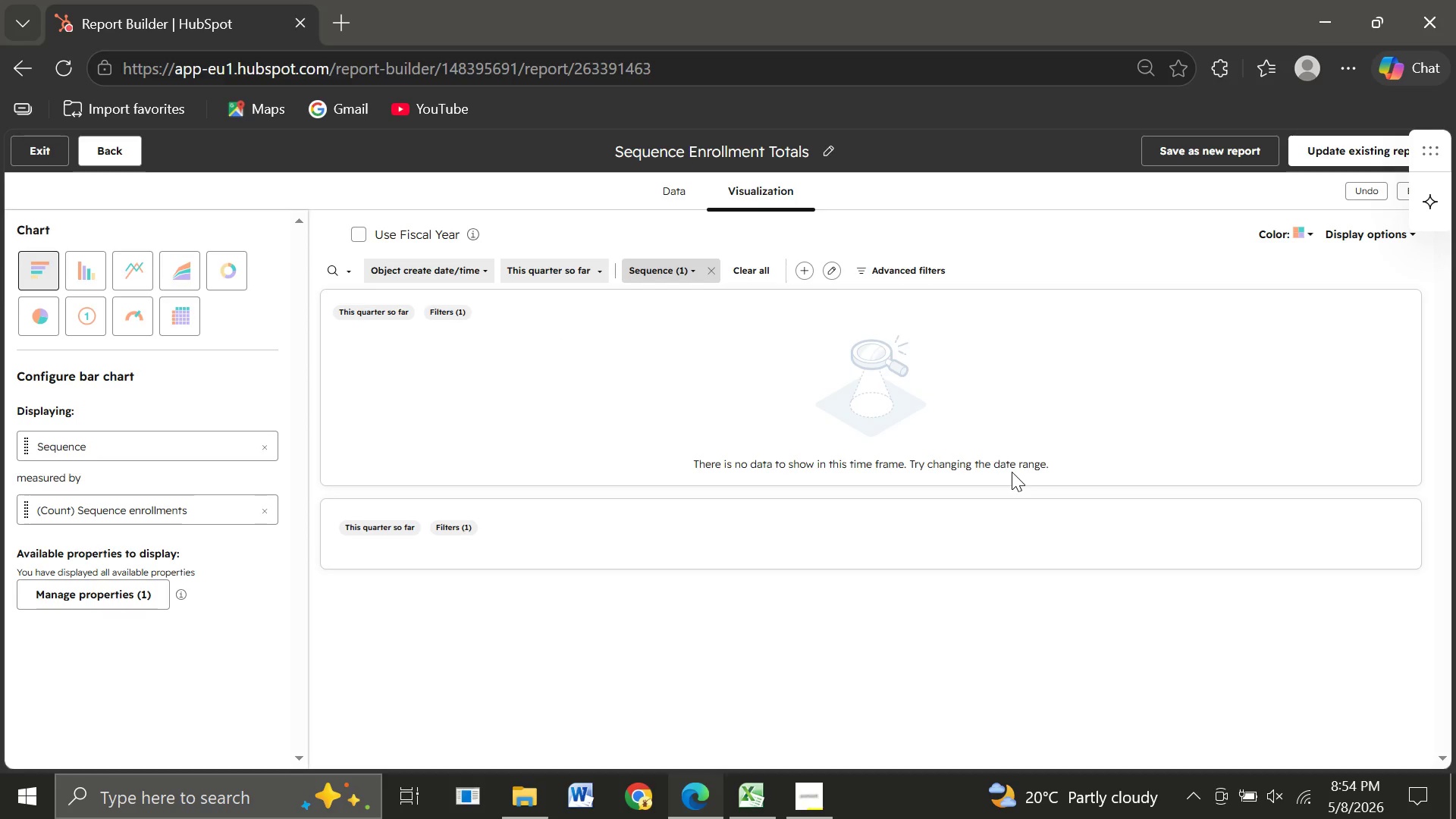 
left_click([682, 269])
 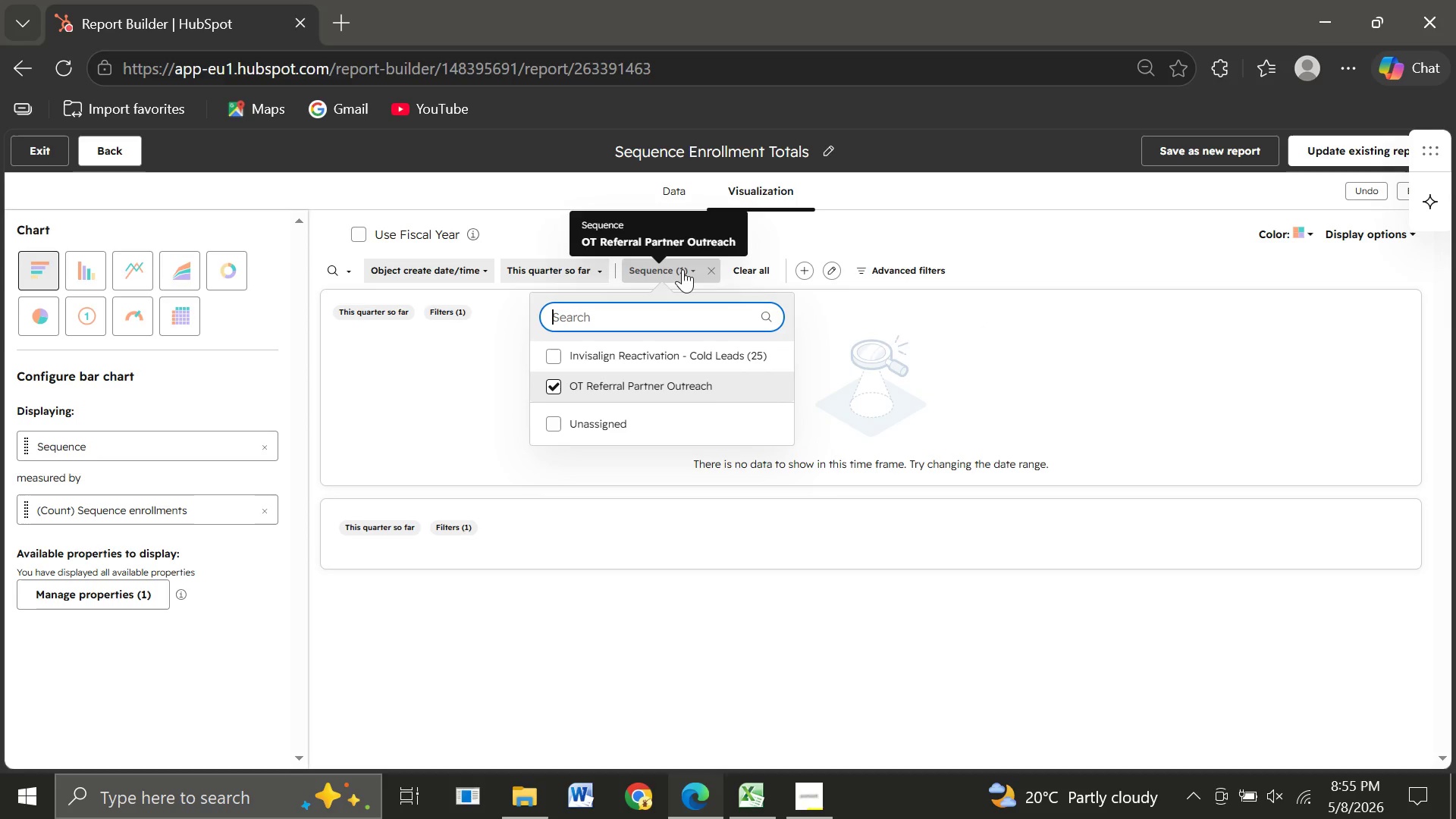 
left_click([560, 611])
 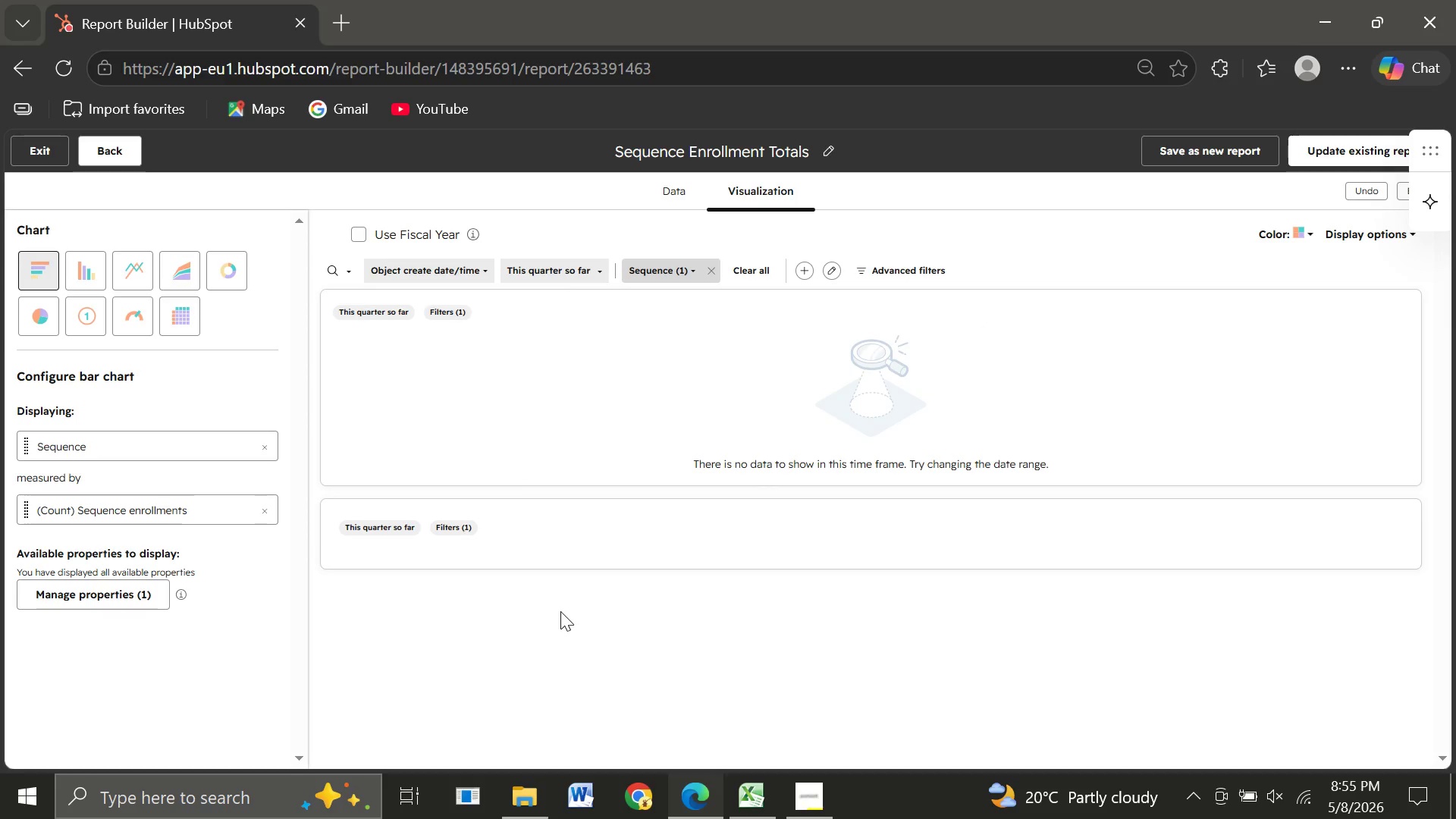 
wait(15.69)
 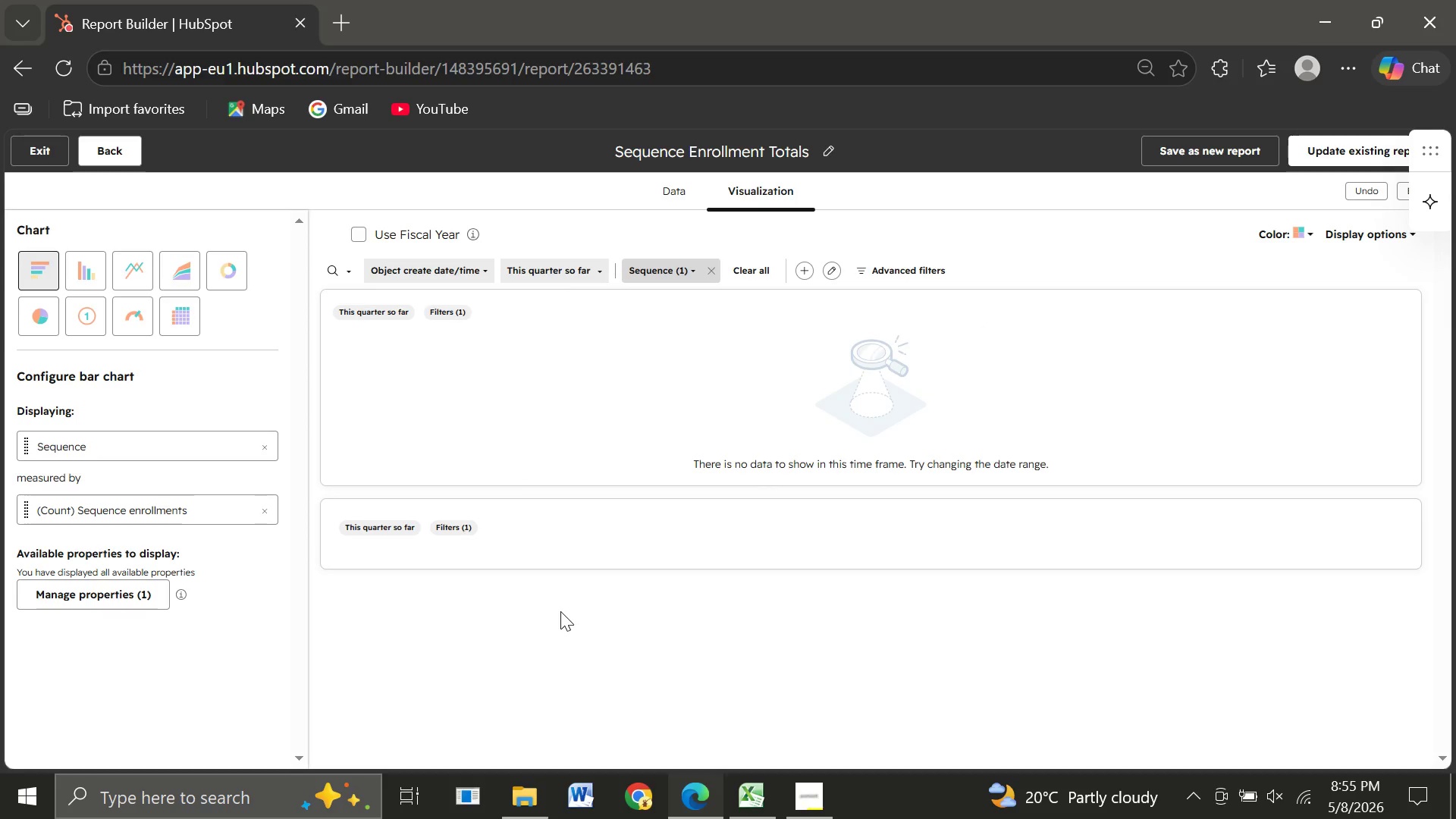 
left_click([661, 265])
 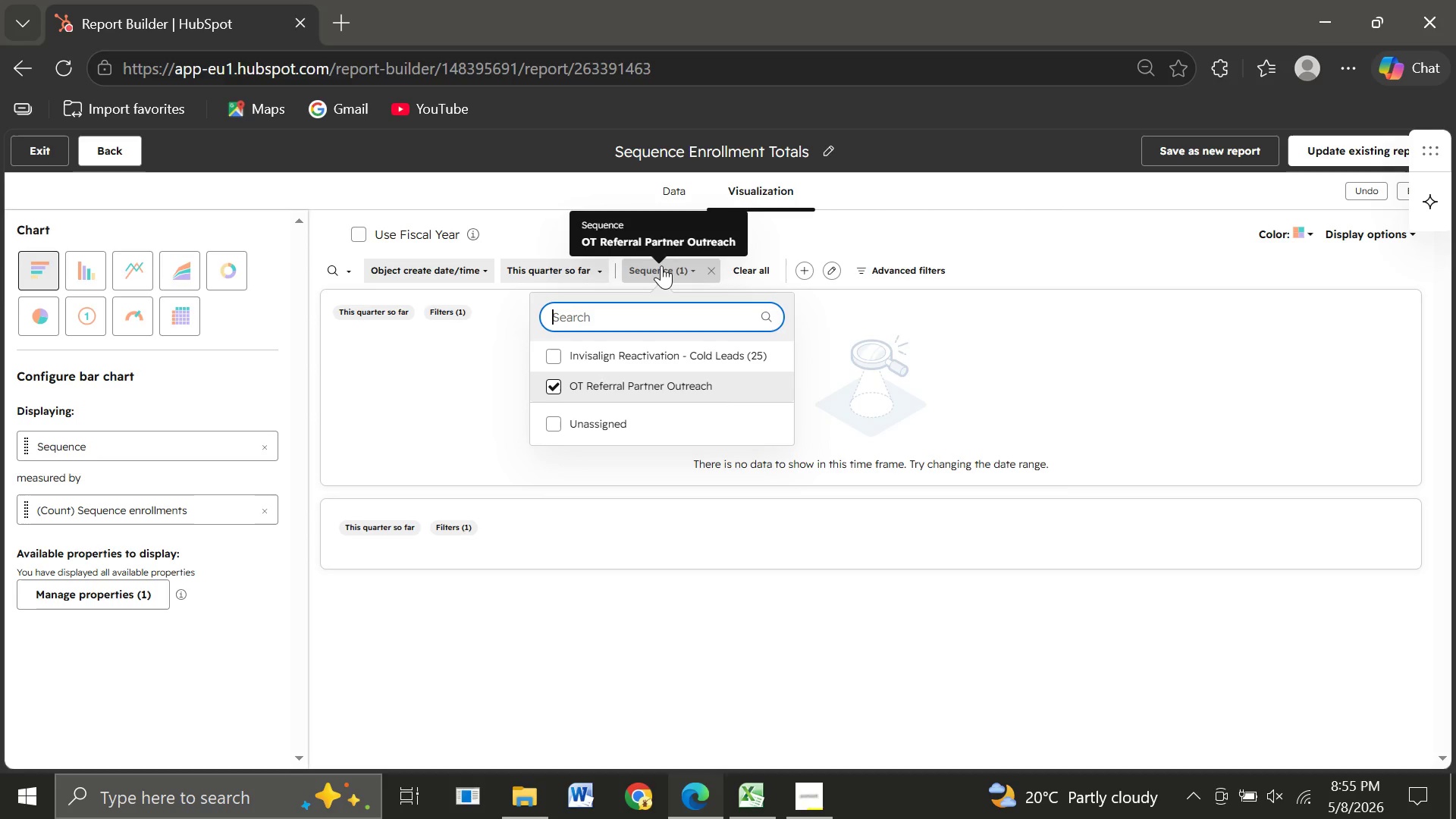 
wait(11.56)
 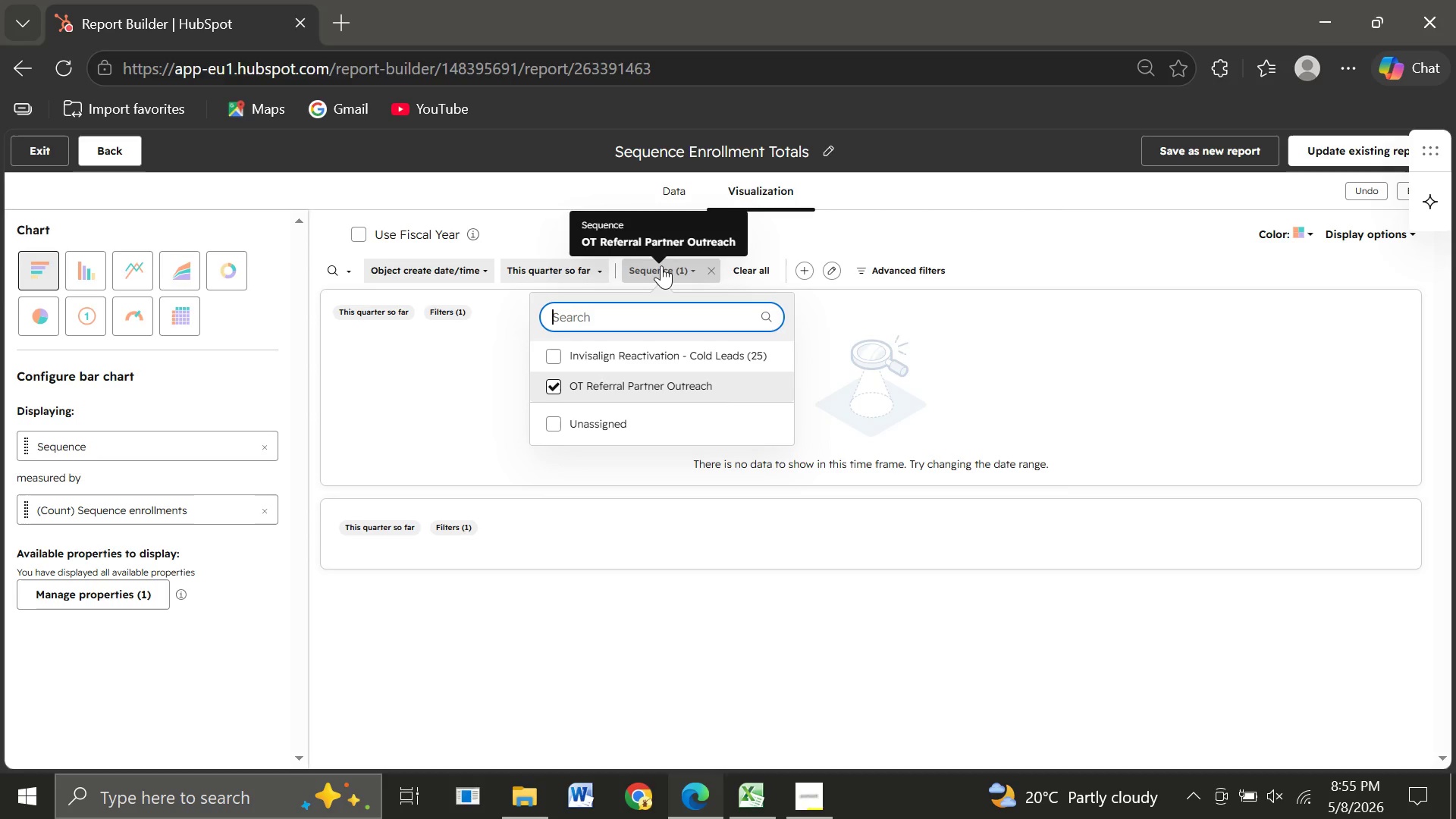 
left_click([613, 579])
 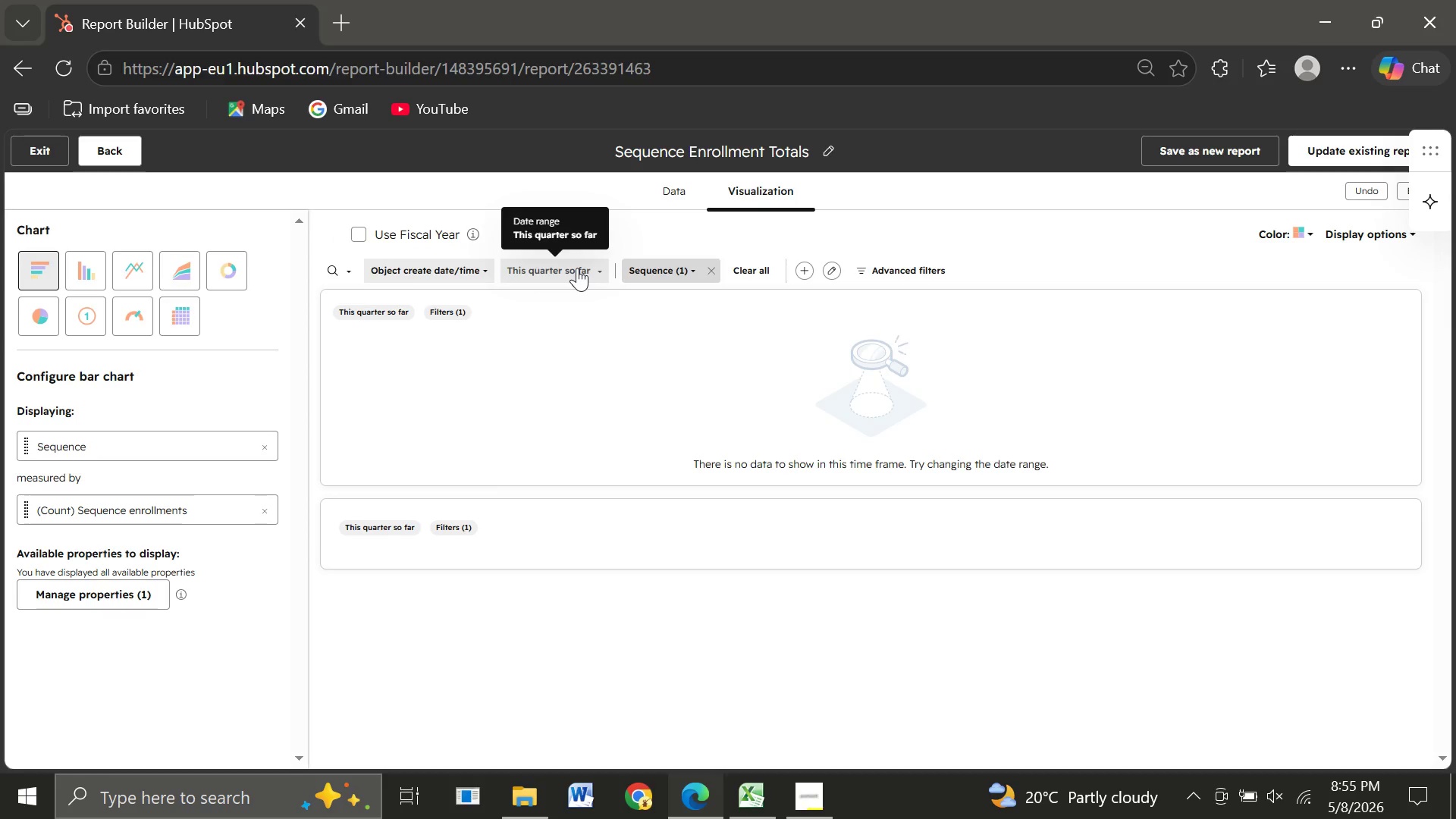 
wait(26.09)
 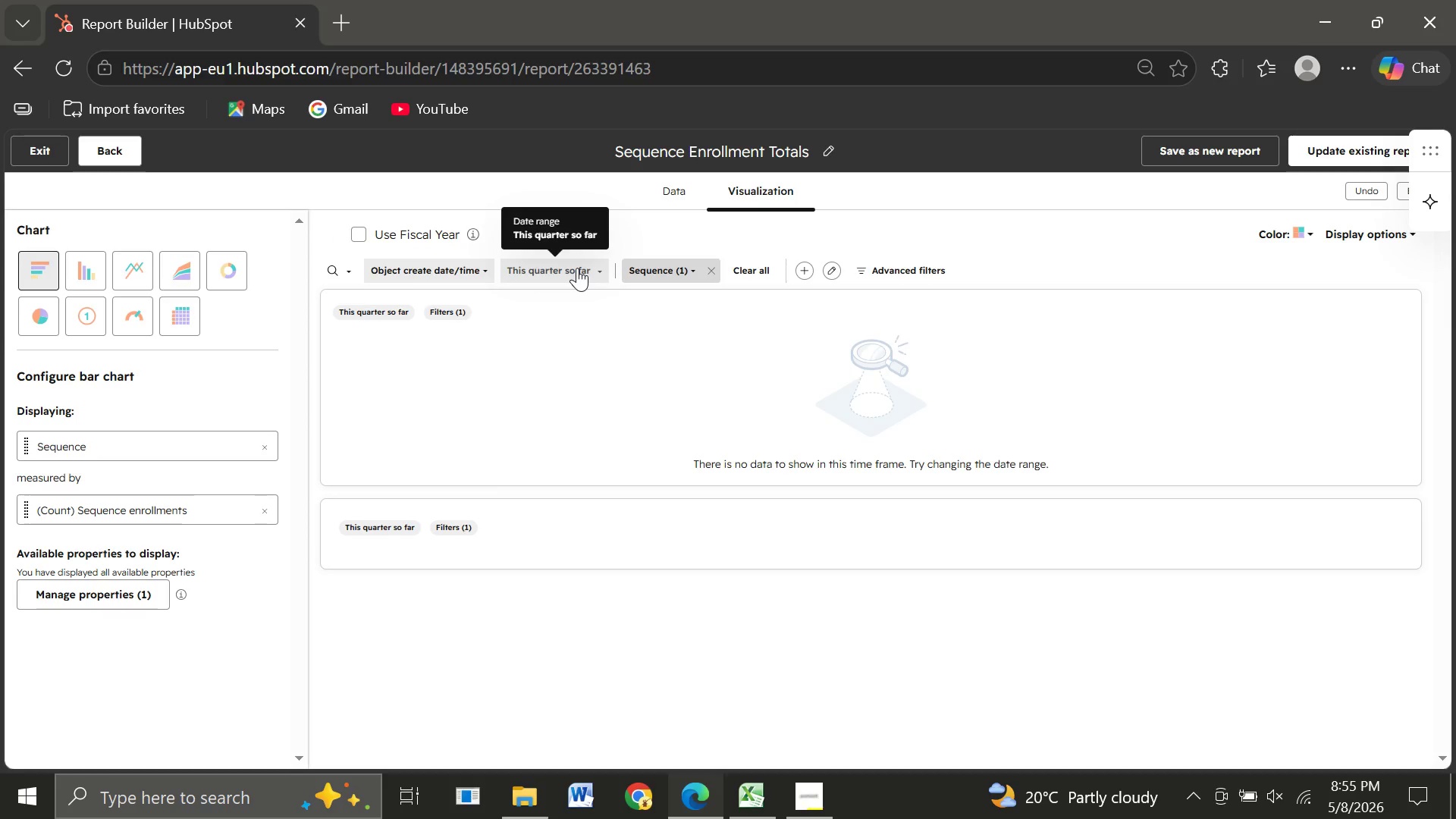 
left_click([577, 268])
 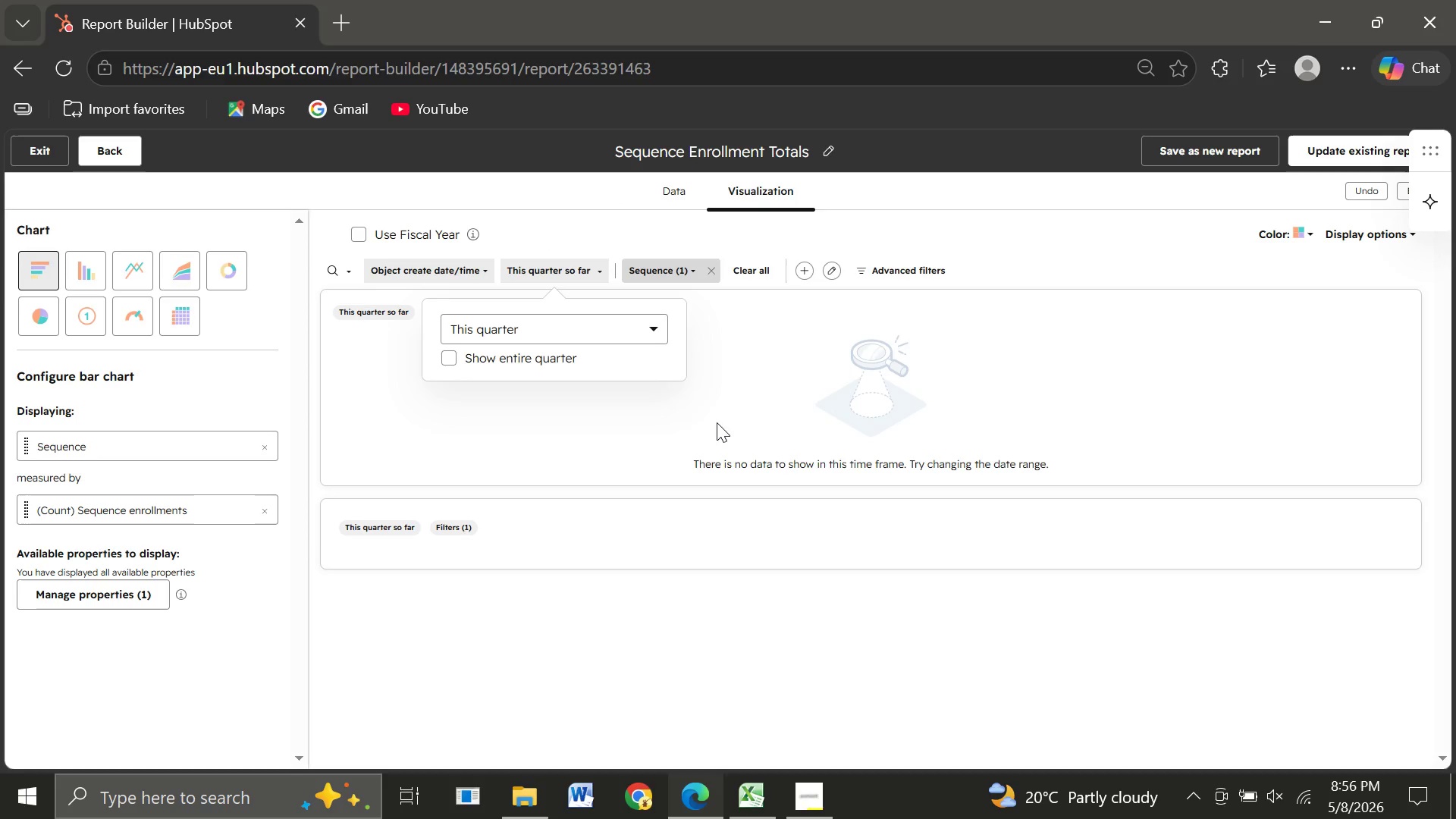 
left_click([830, 417])
 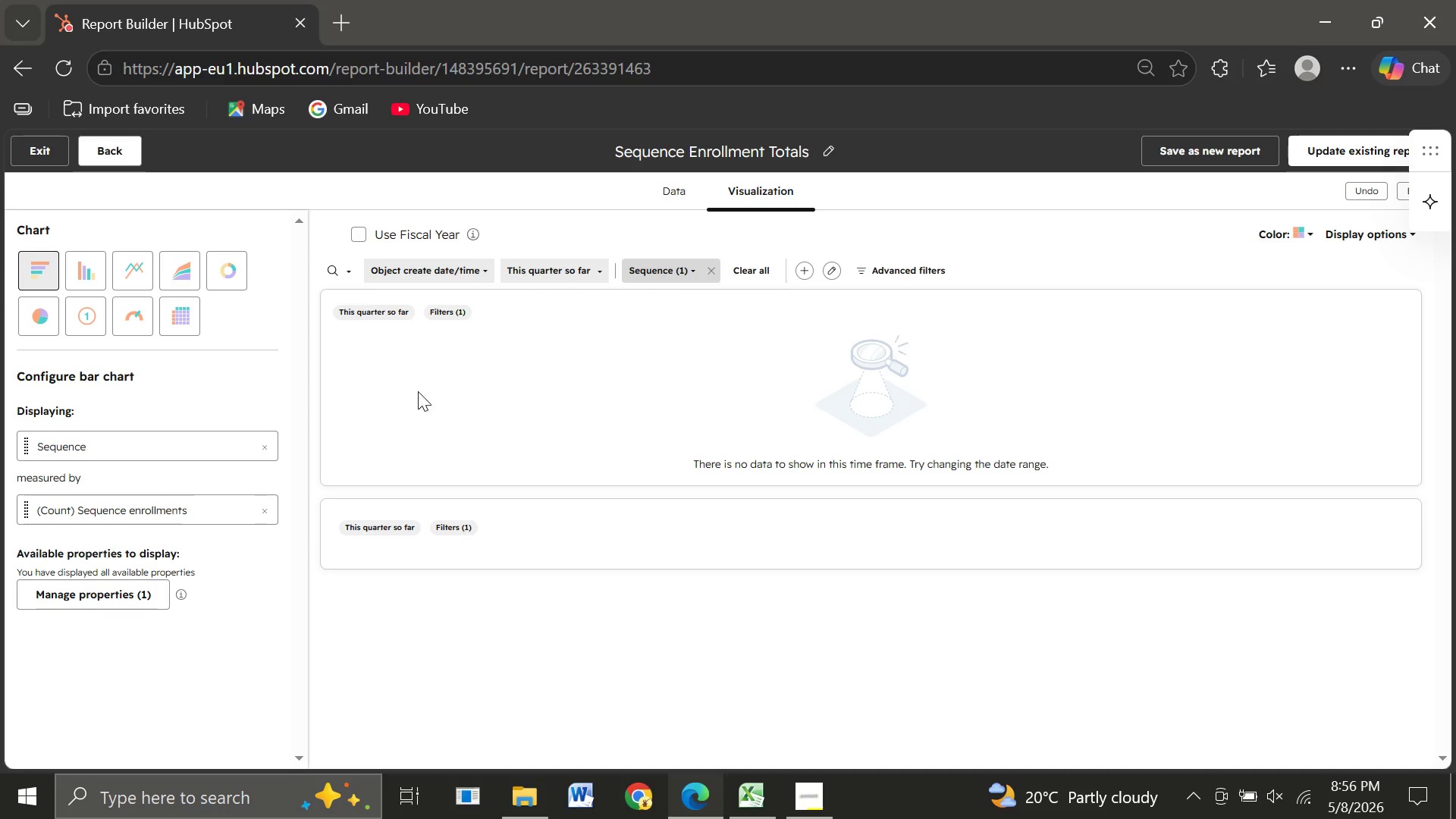 
wait(9.88)
 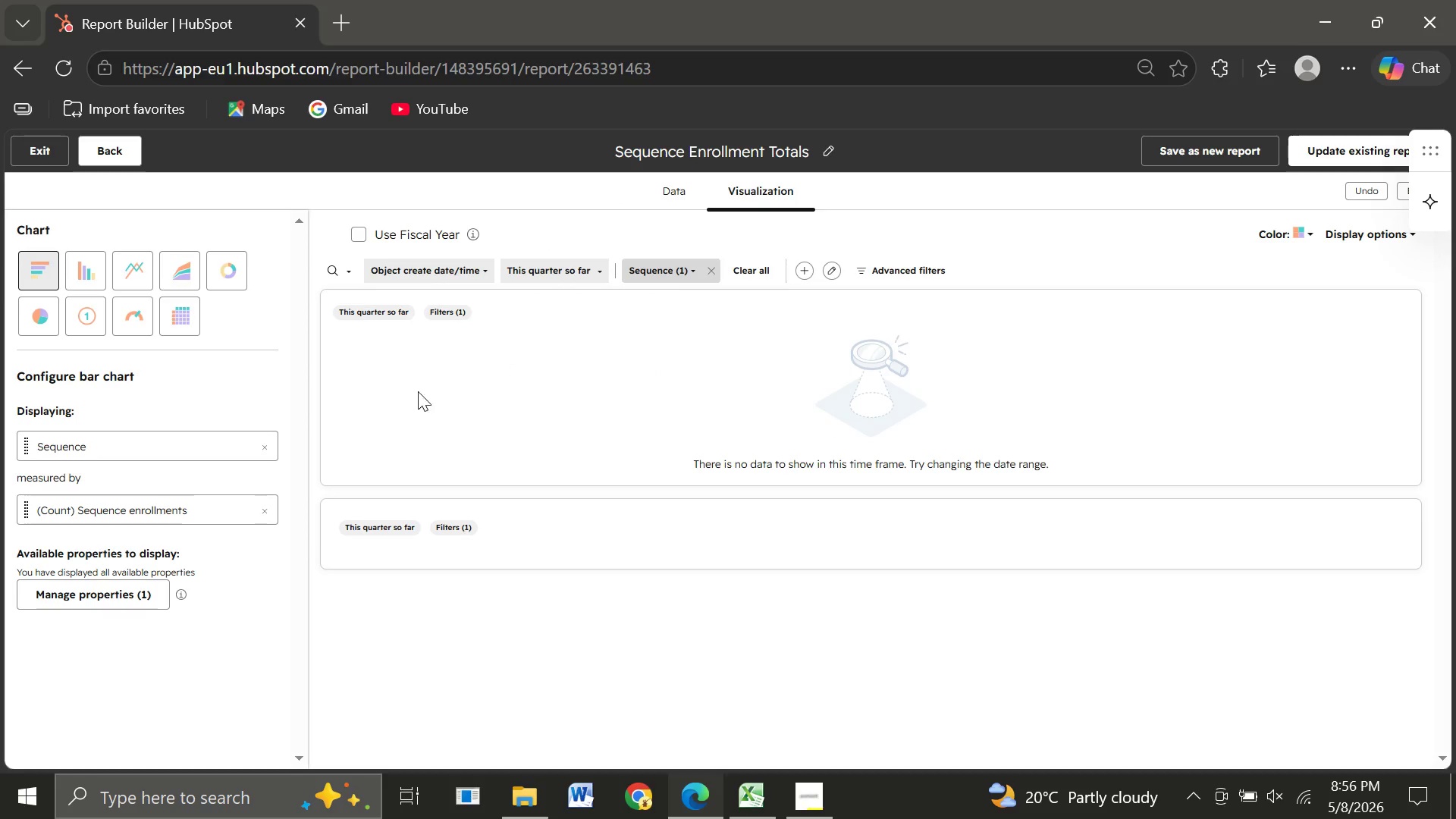 
left_click([105, 596])
 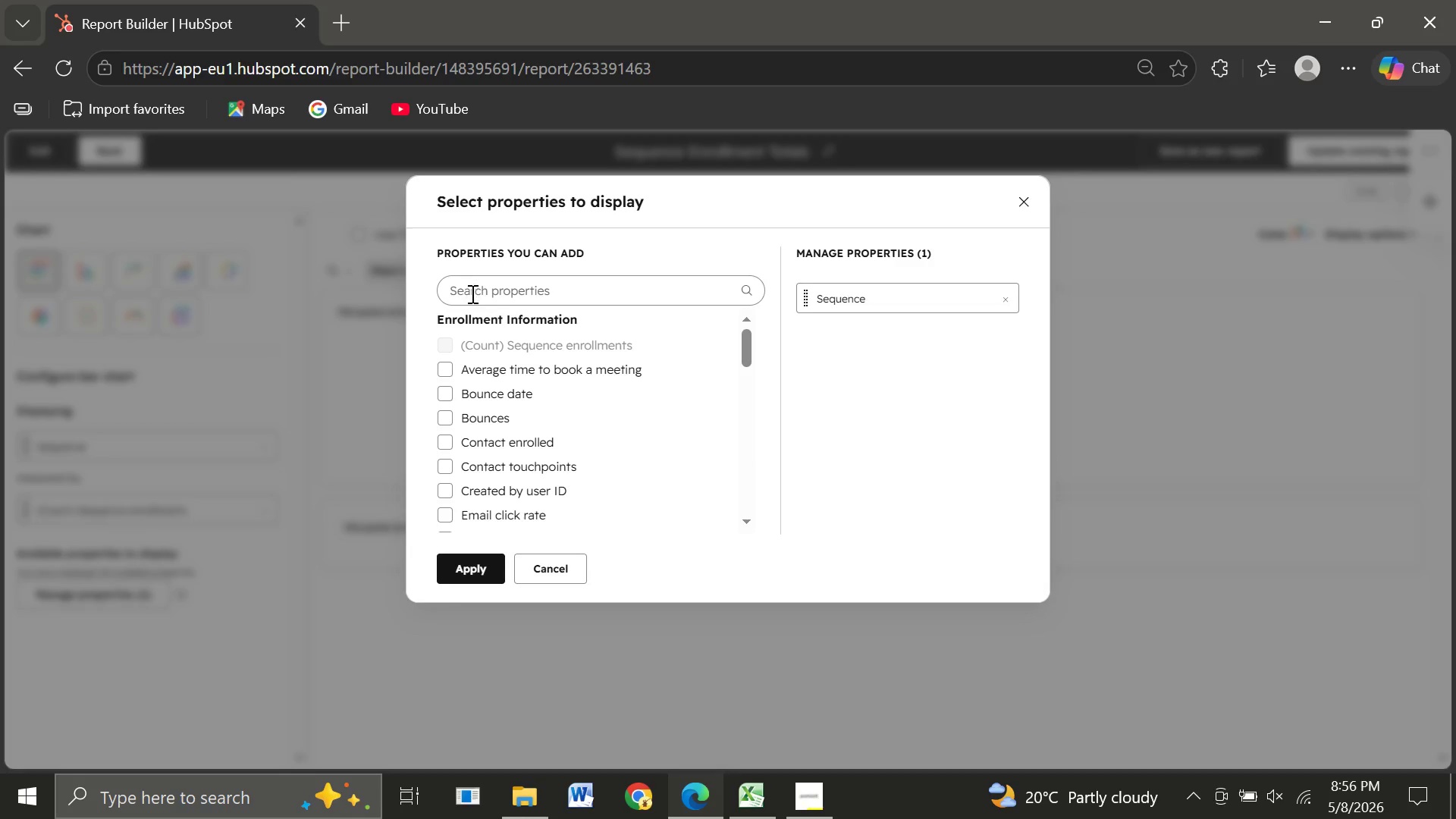 
left_click([472, 296])
 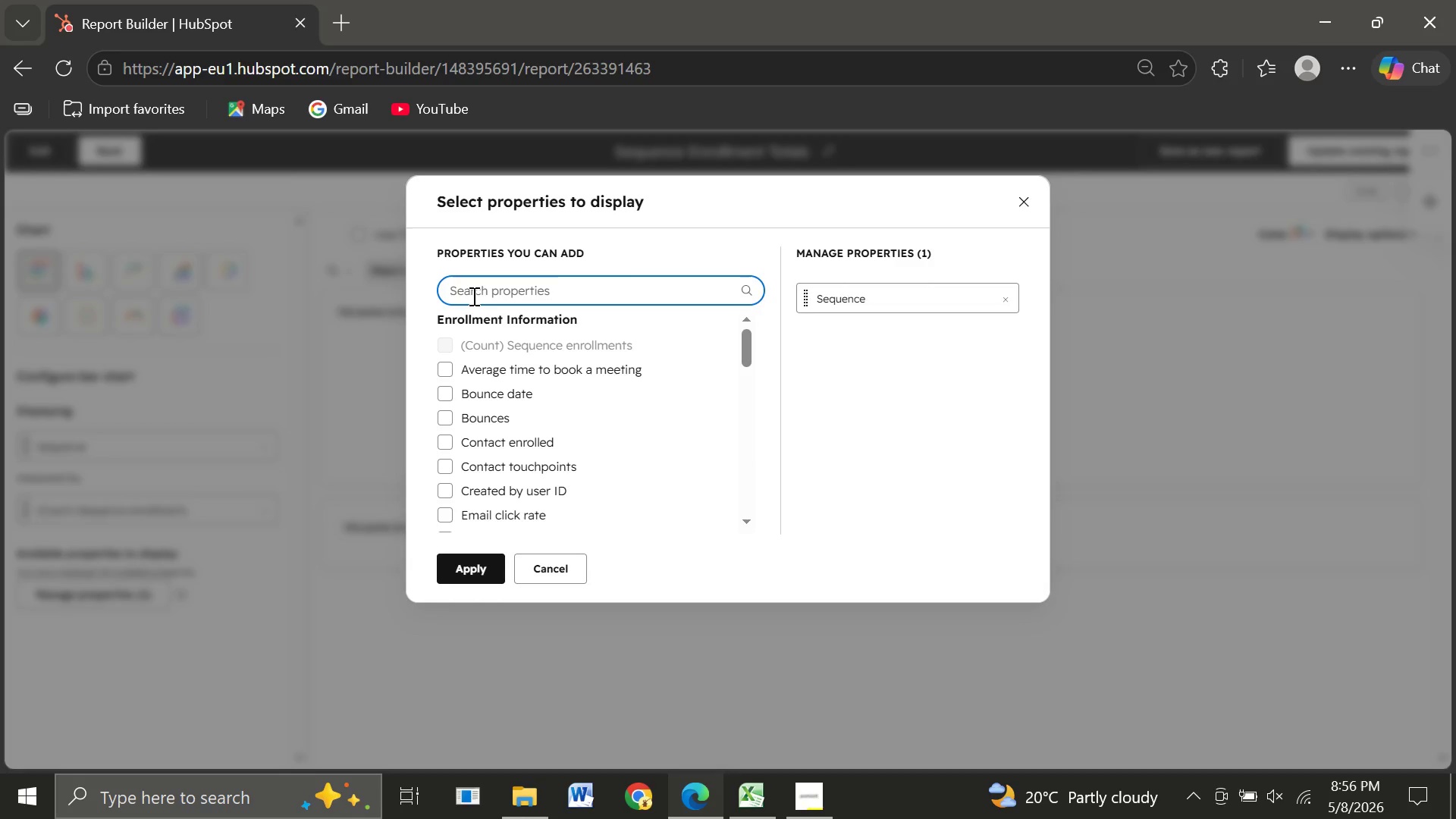 
type(outr)
 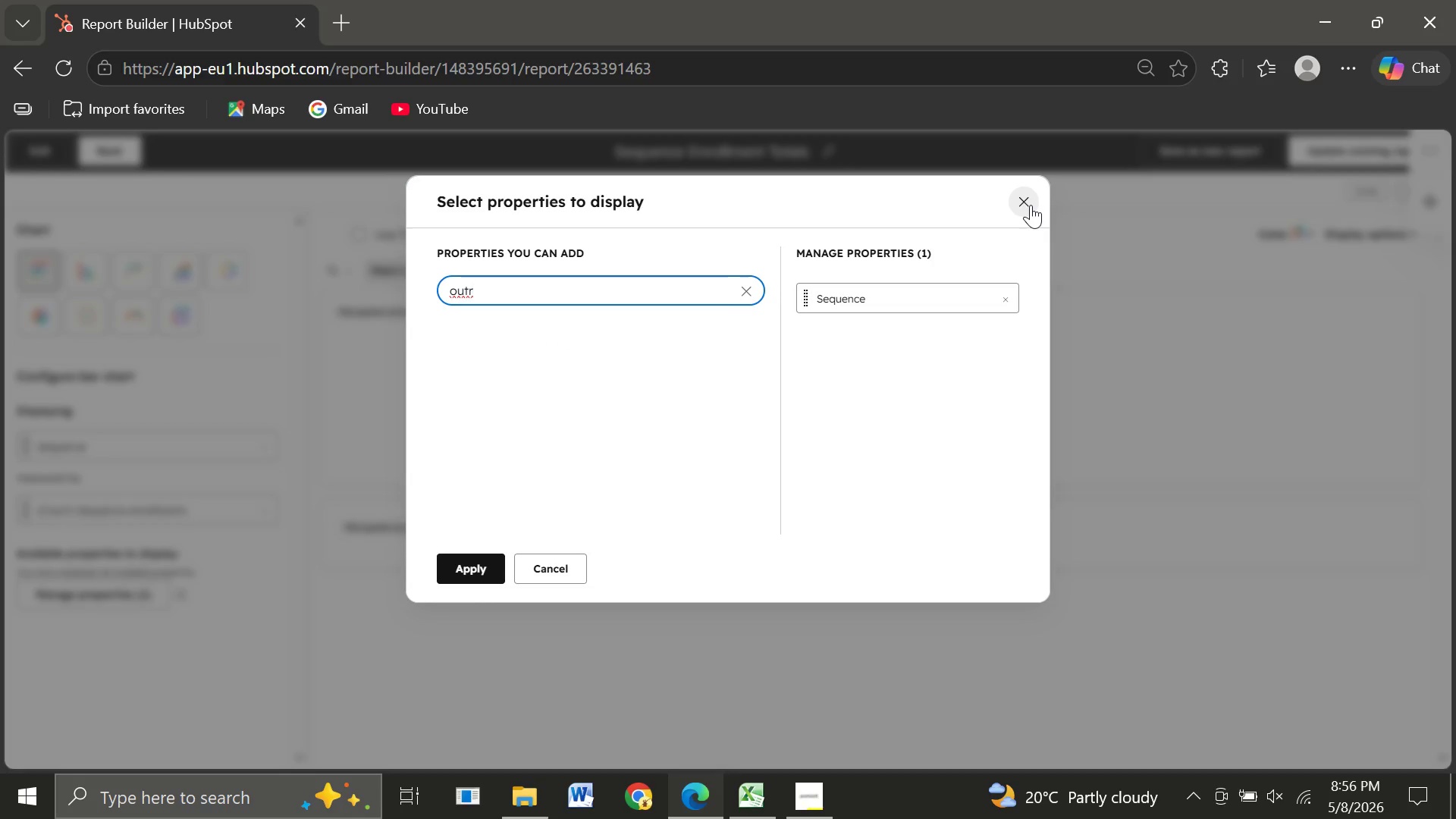 
left_click([1031, 206])
 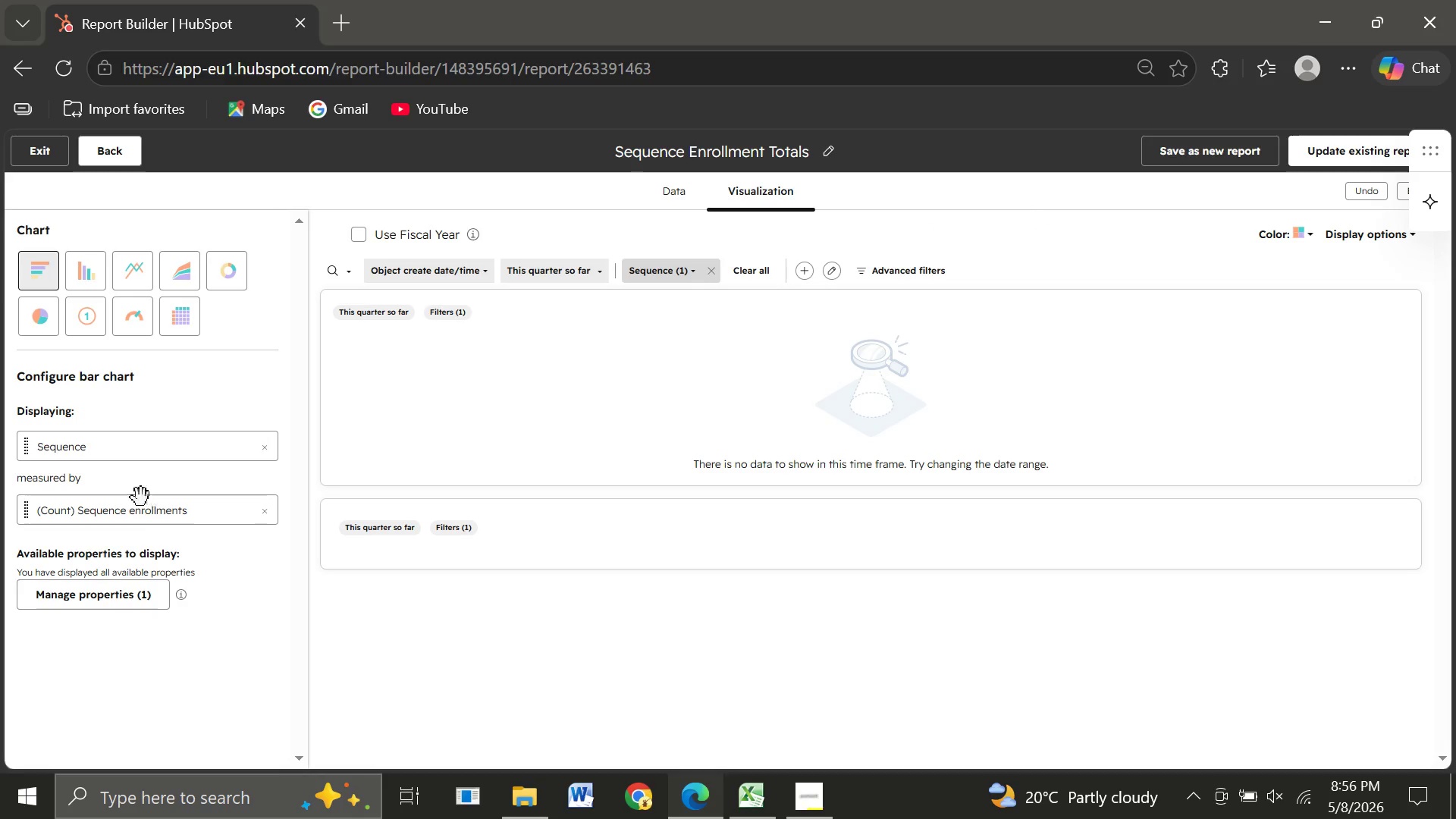 
wait(6.58)
 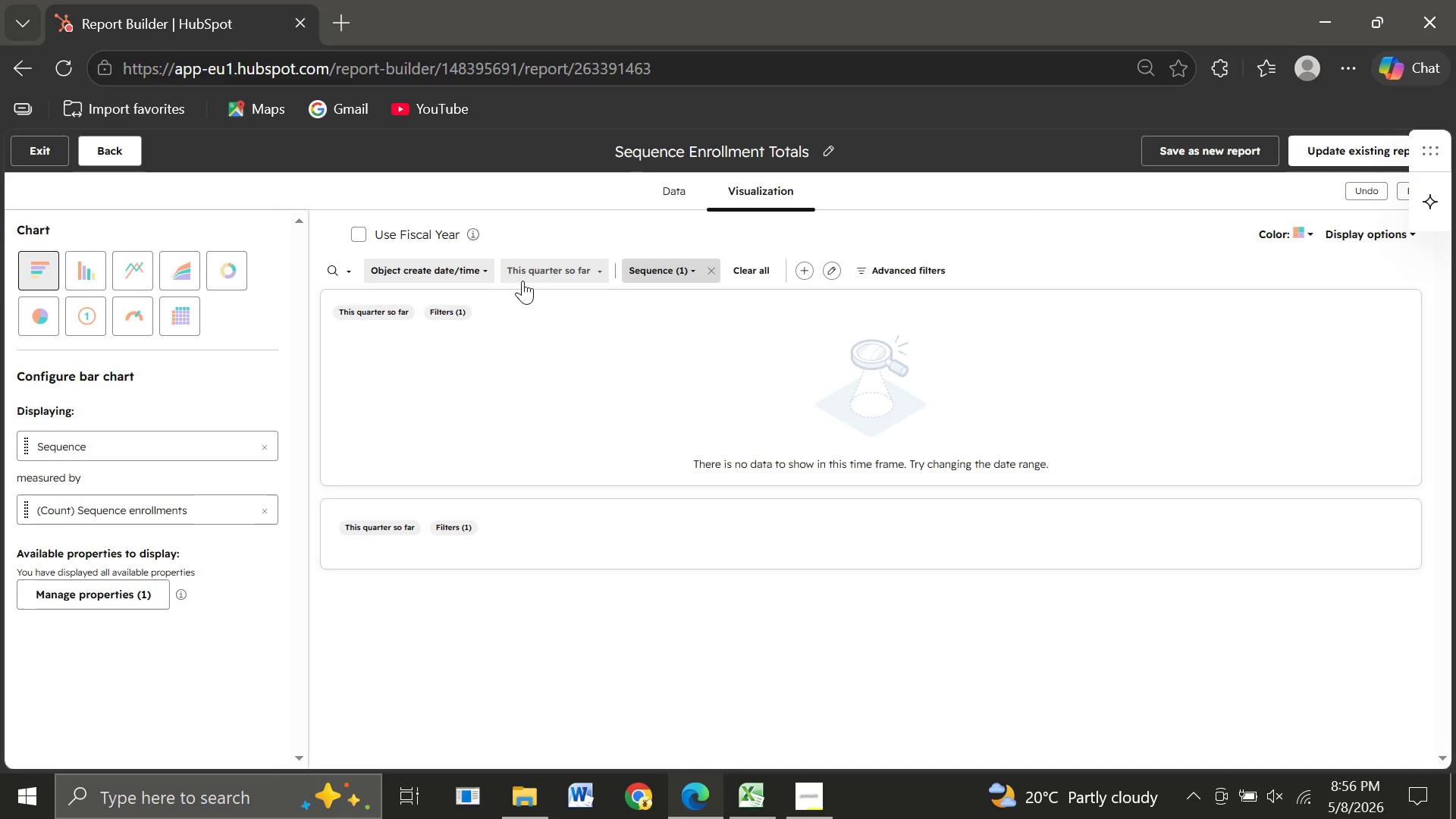 
left_click([261, 442])
 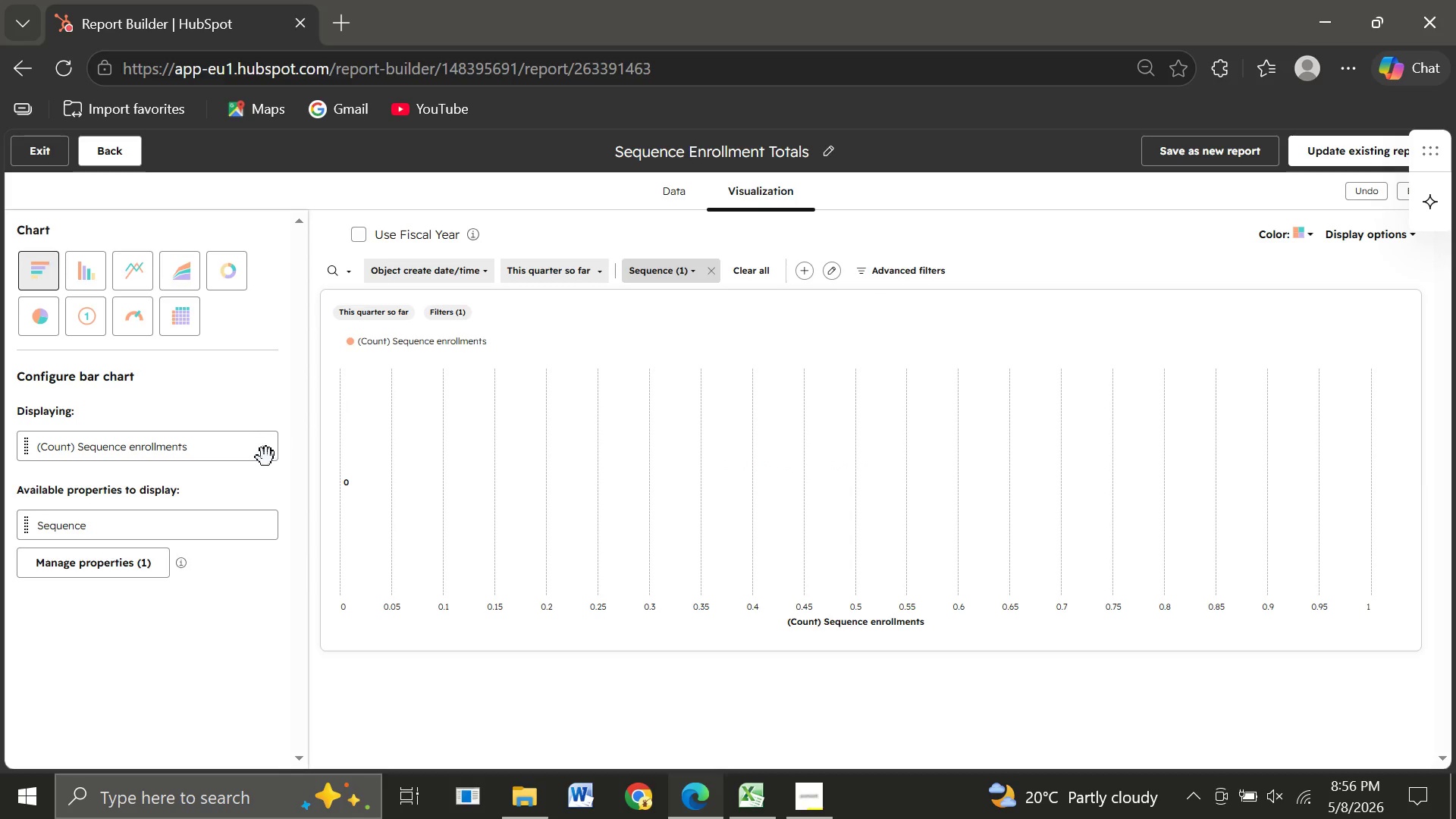 
wait(6.39)
 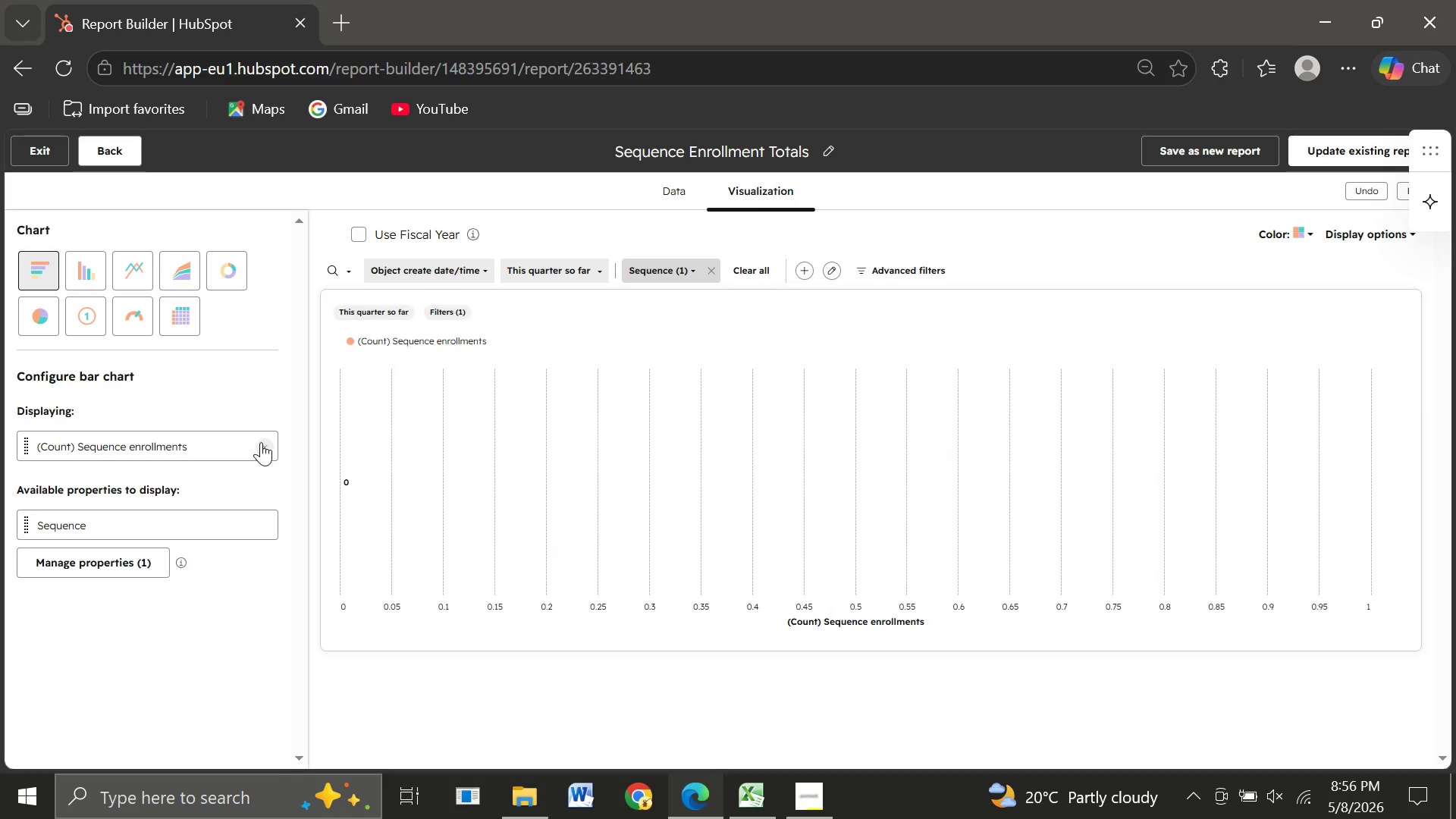 
left_click([265, 457])
 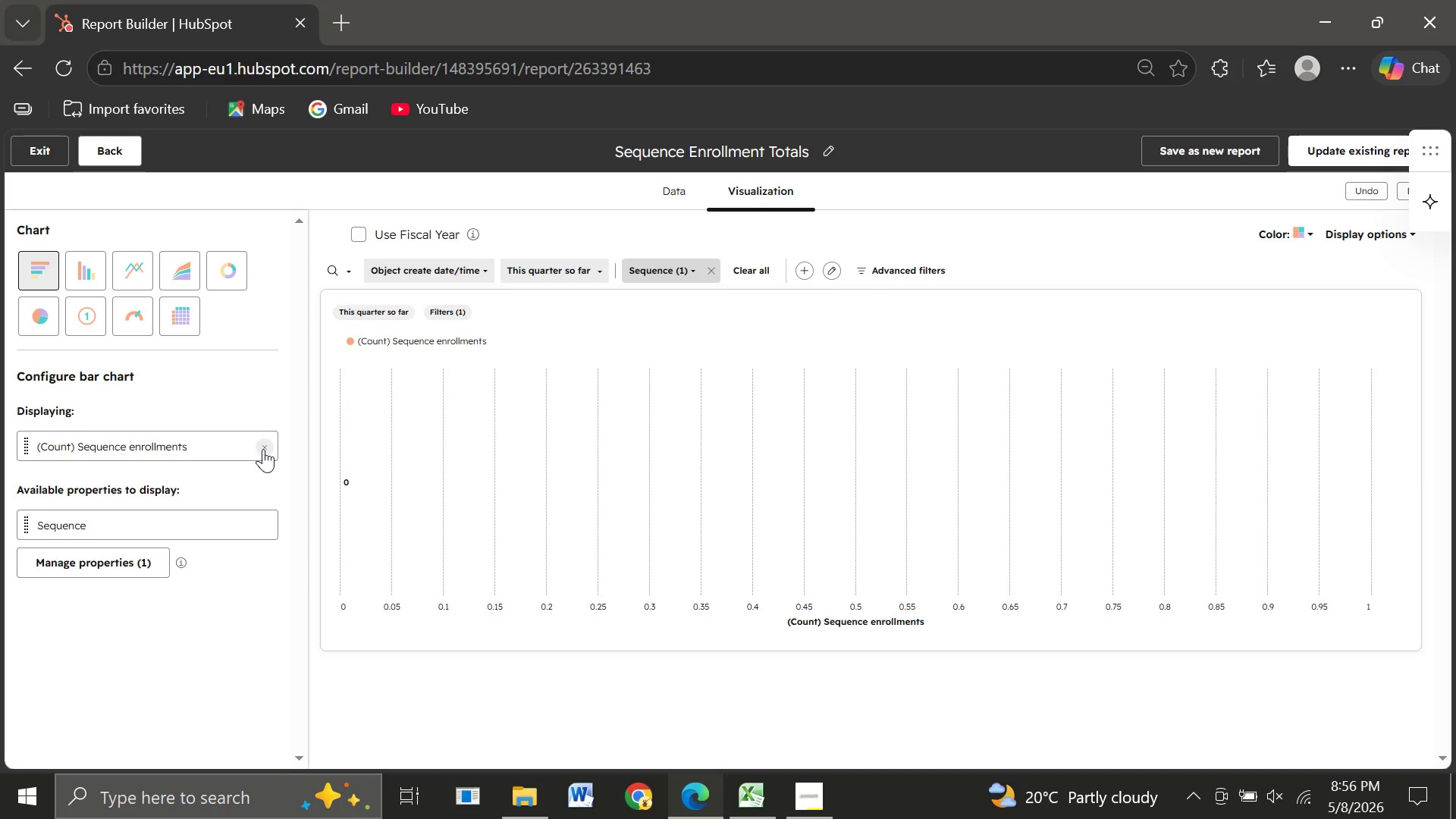 
left_click([263, 447])
 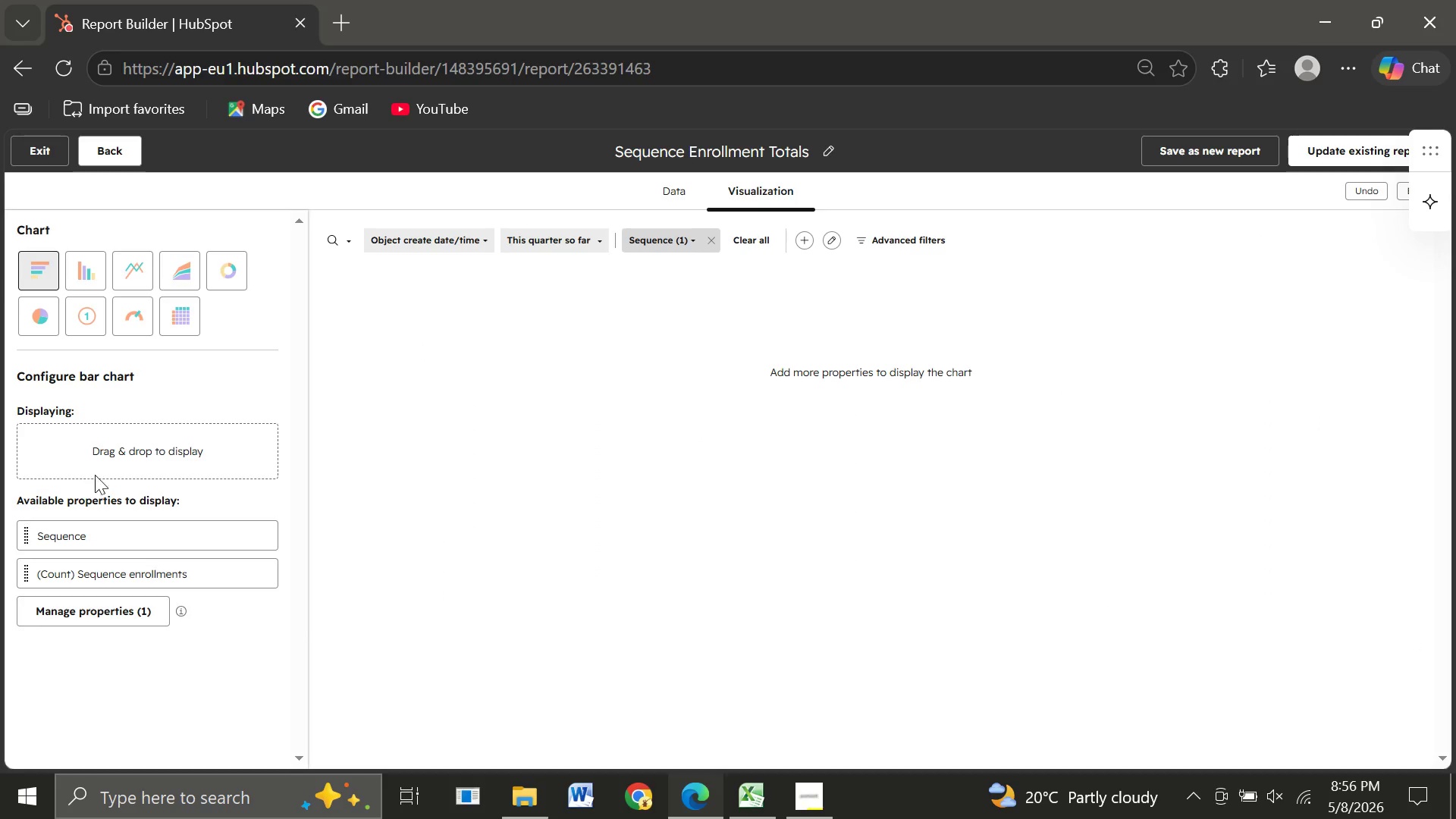 
wait(5.42)
 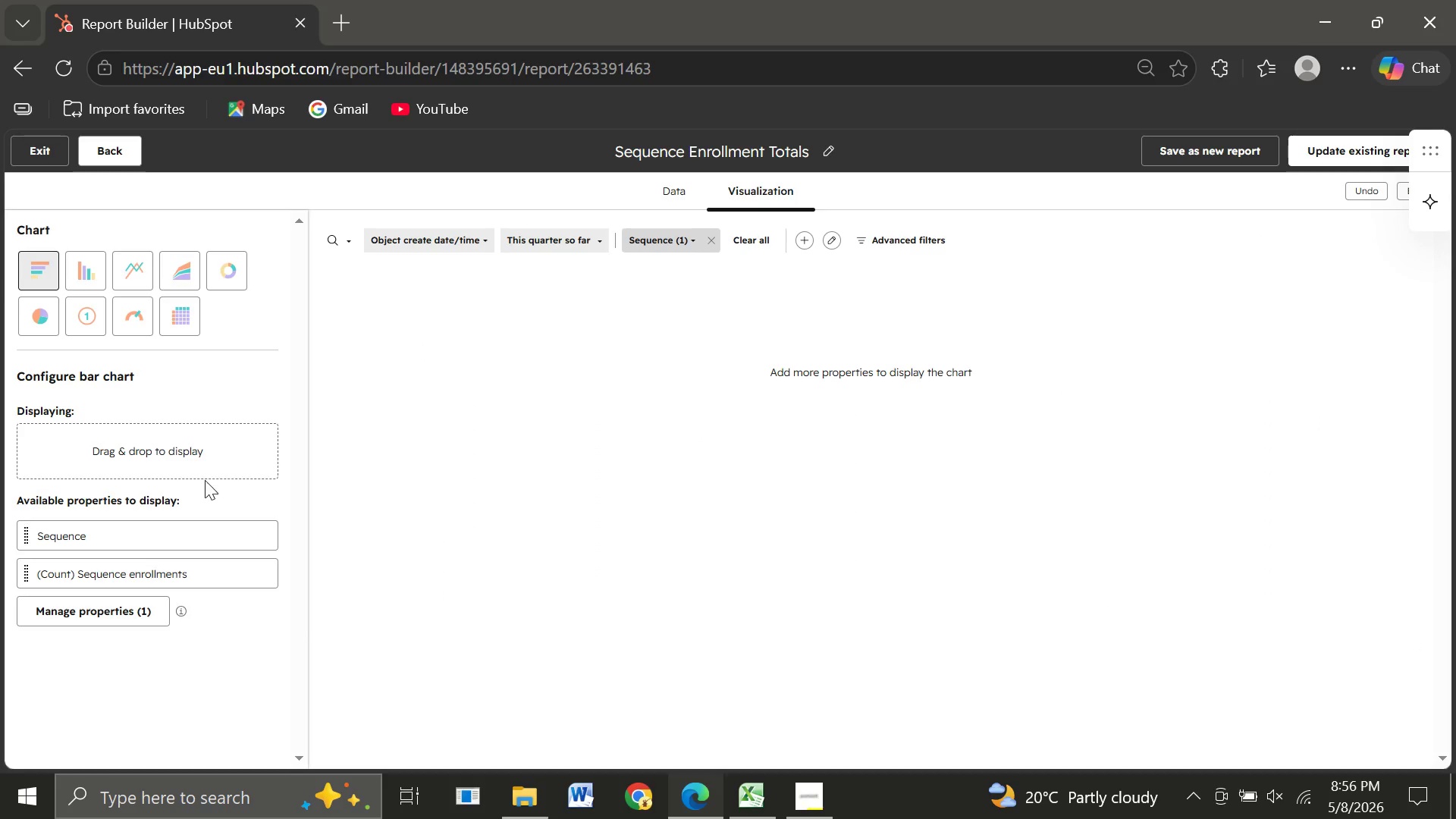 
left_click([72, 616])
 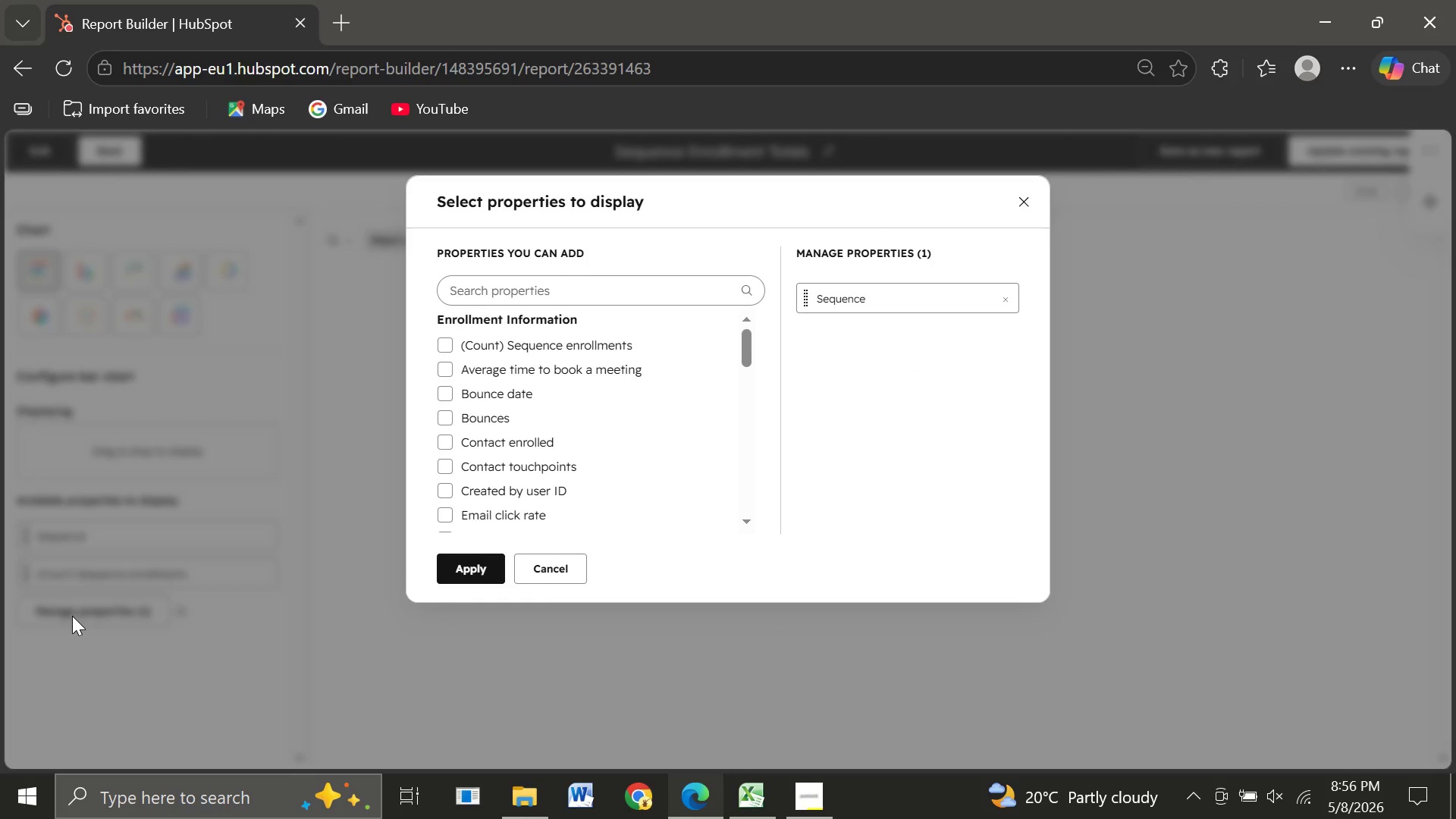 
wait(6.23)
 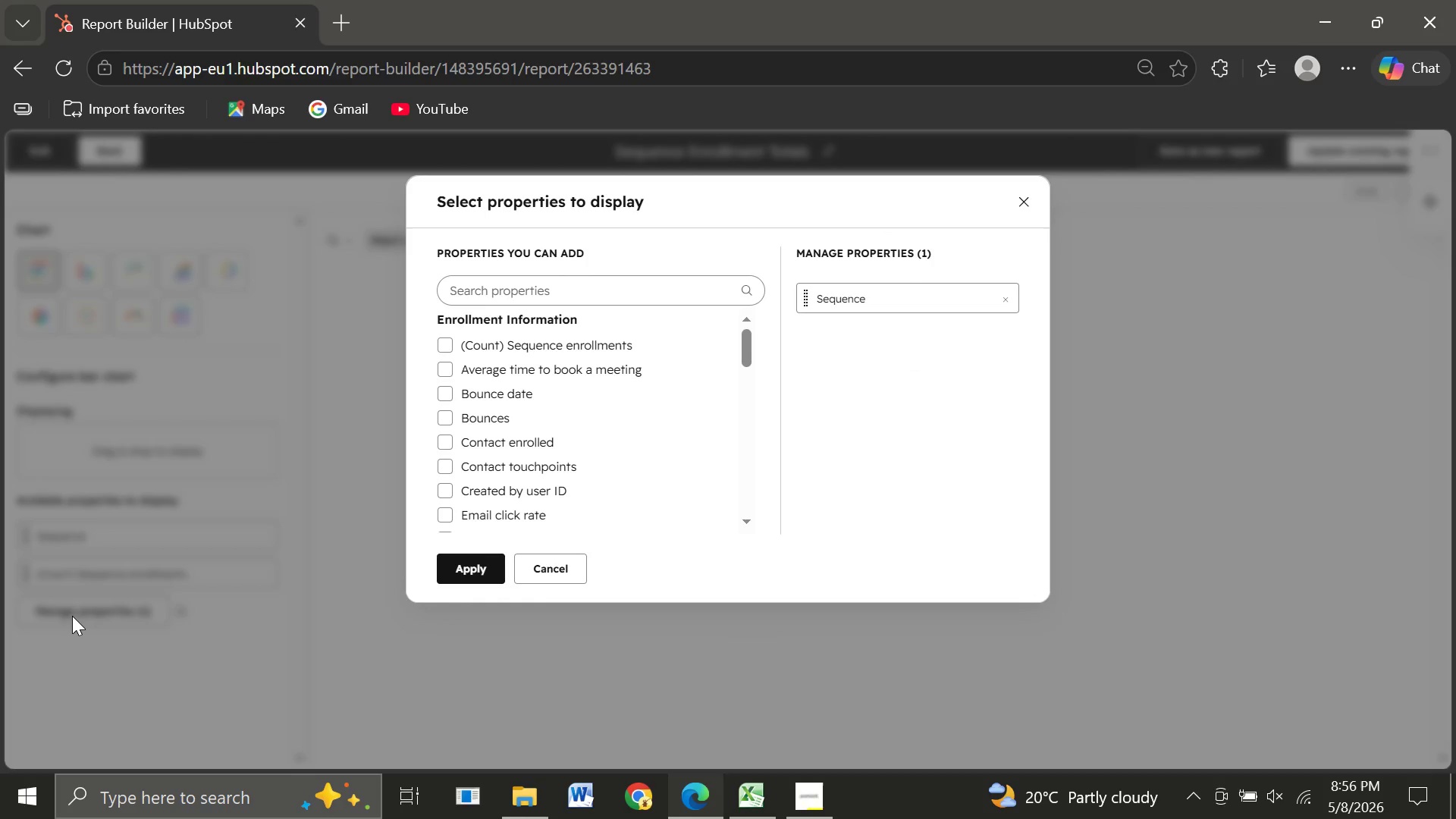 
type(out)
 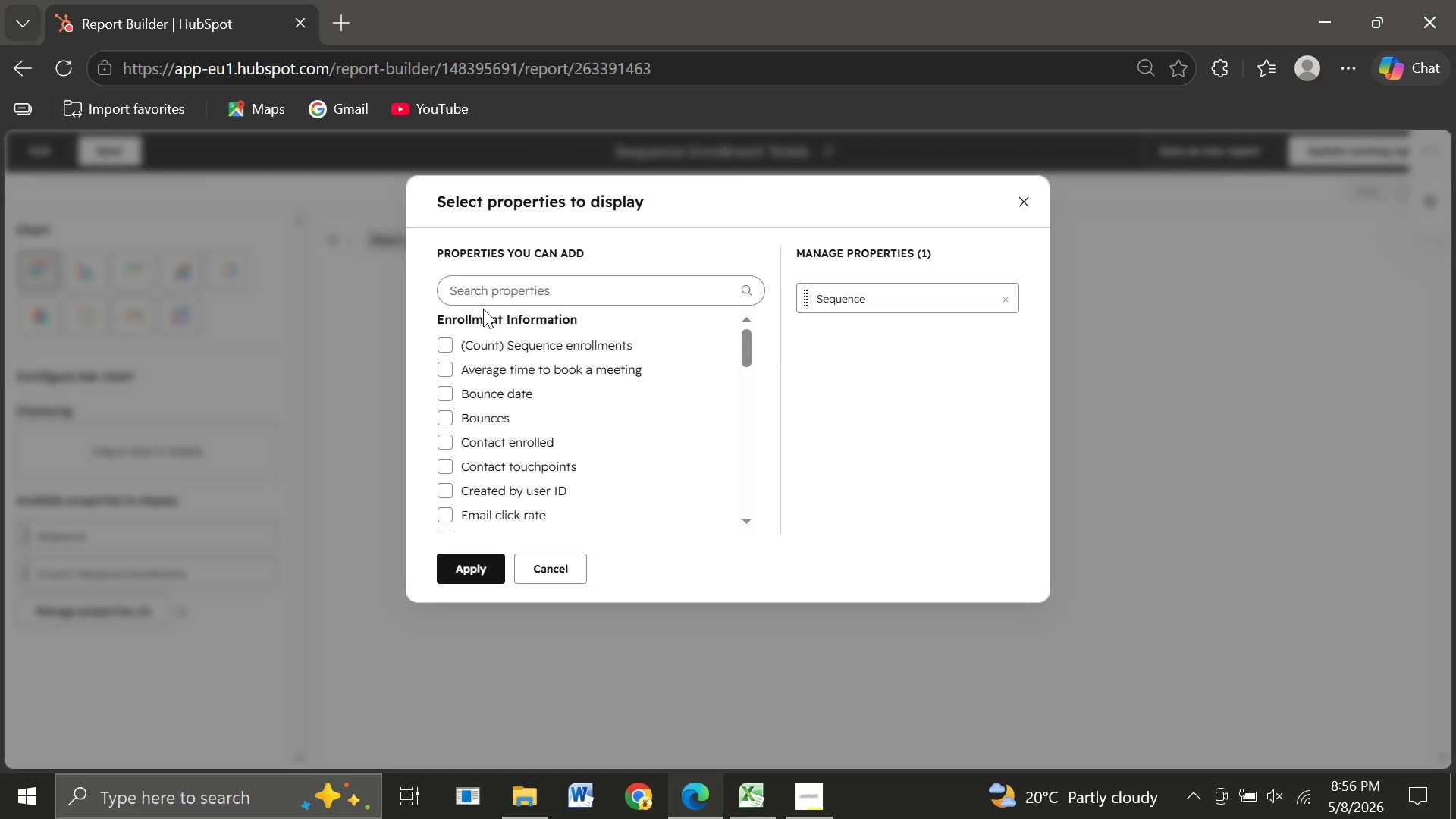 
left_click([488, 296])
 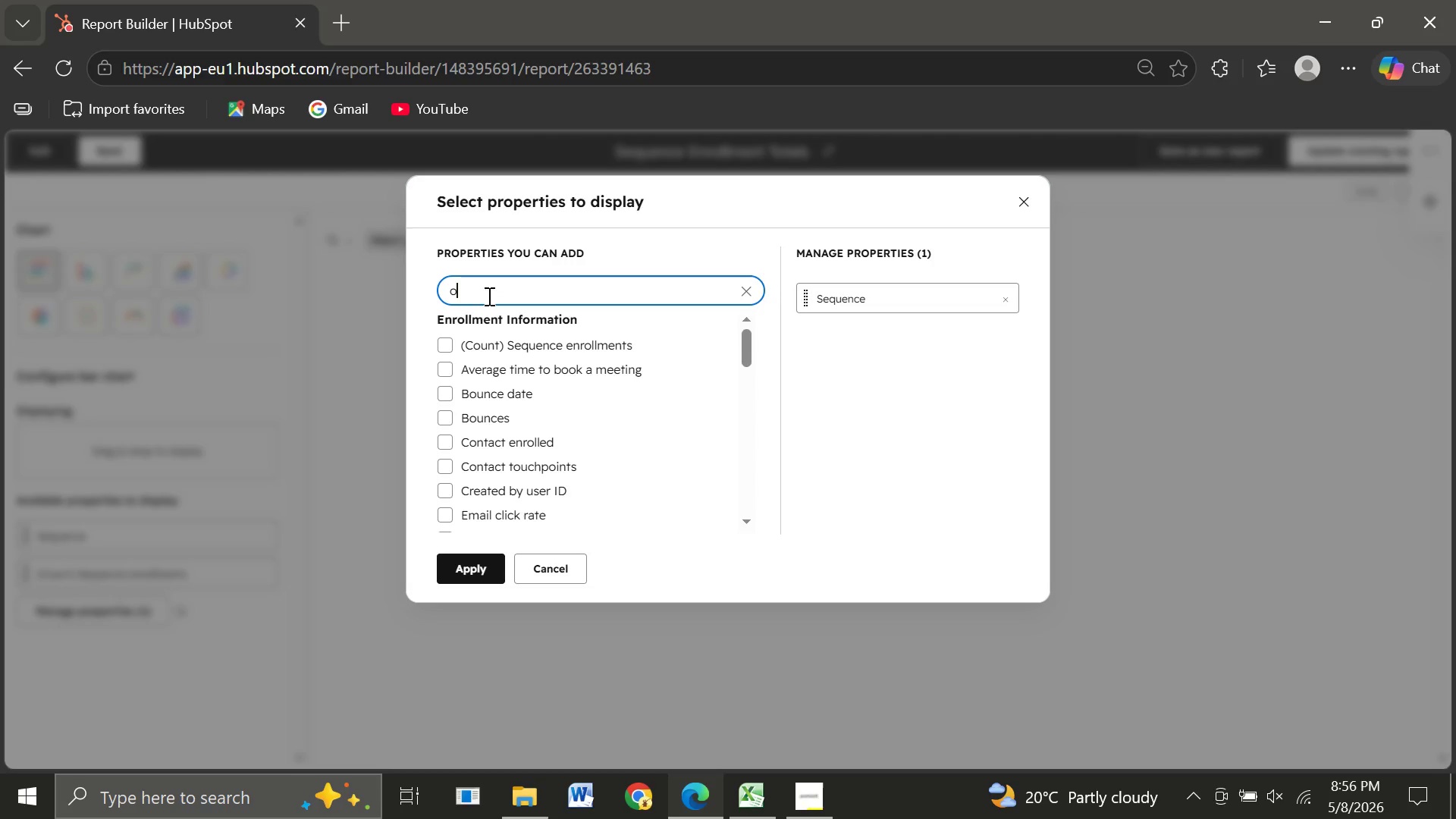 
type(outrea)
 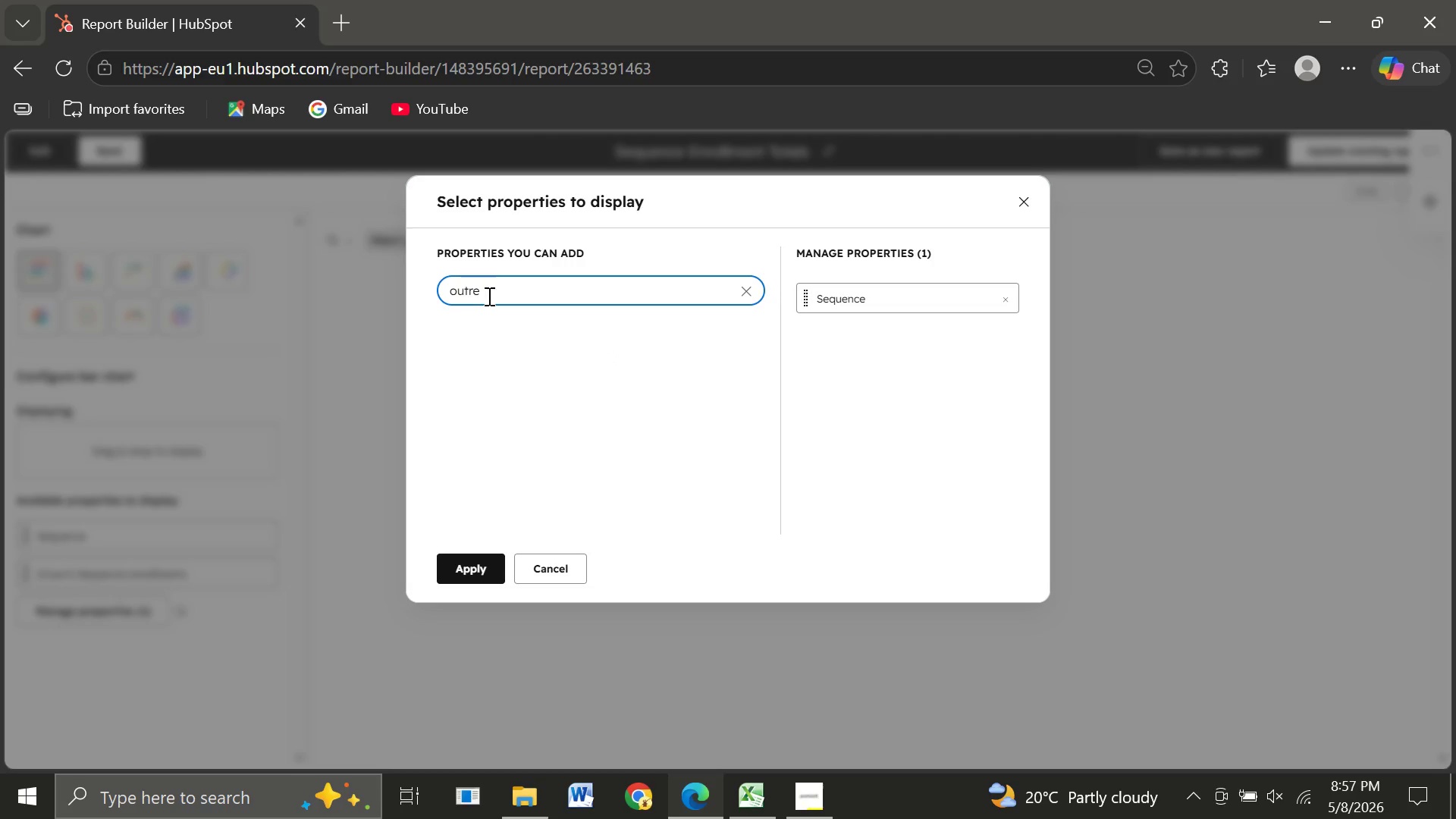 
hold_key(key=Backspace, duration=0.84)
 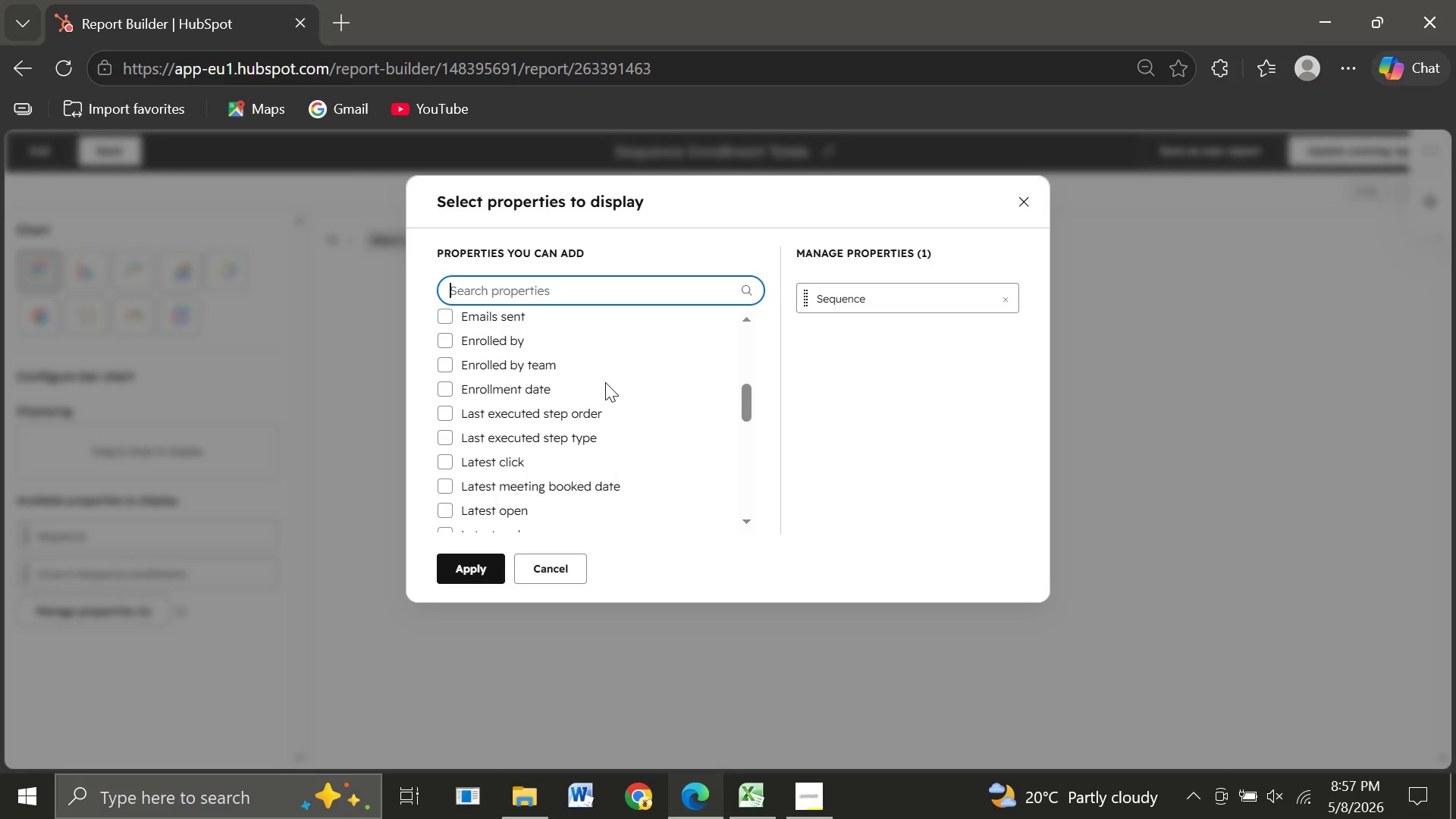 
wait(31.5)
 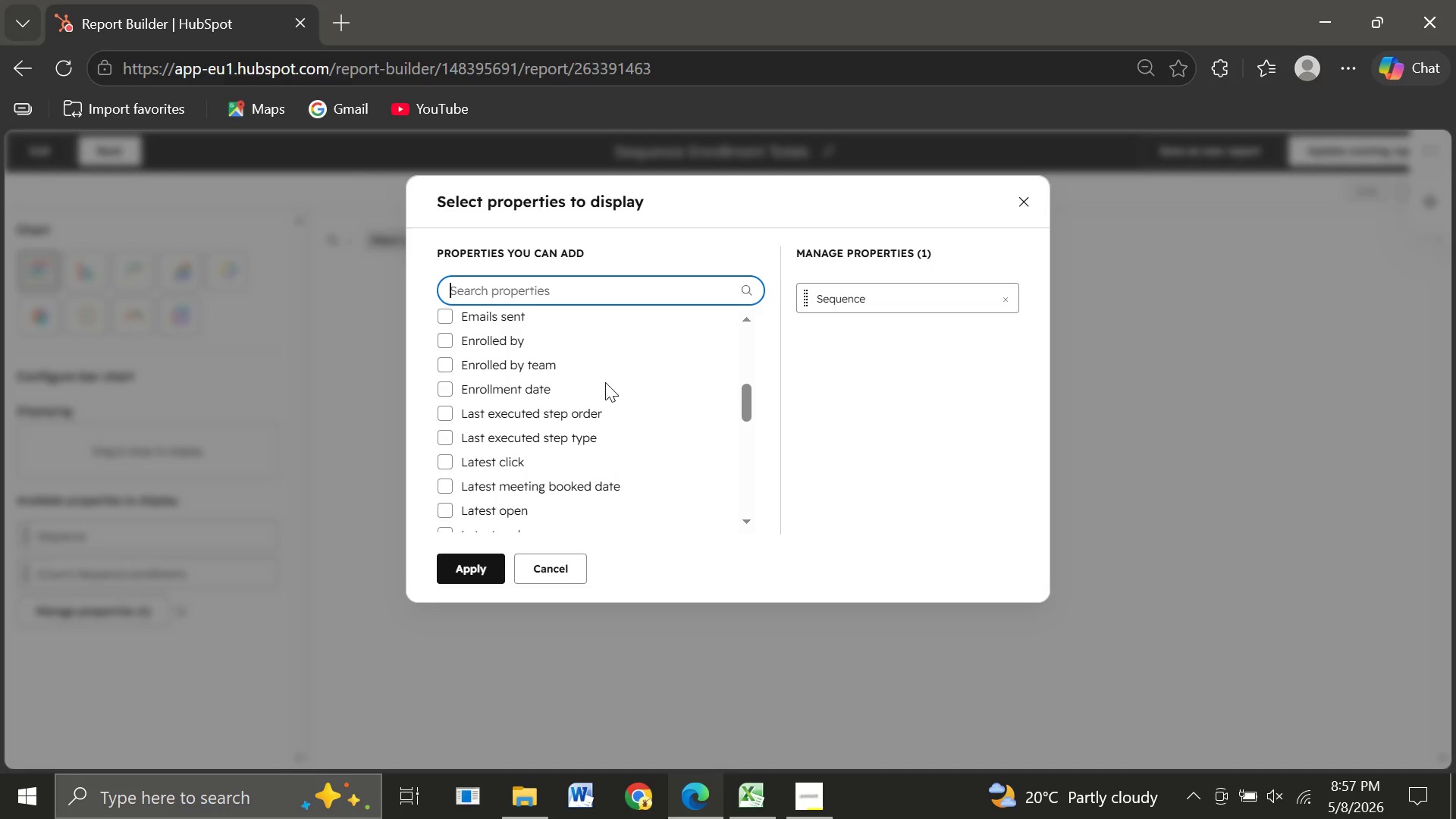 
left_click([1031, 201])
 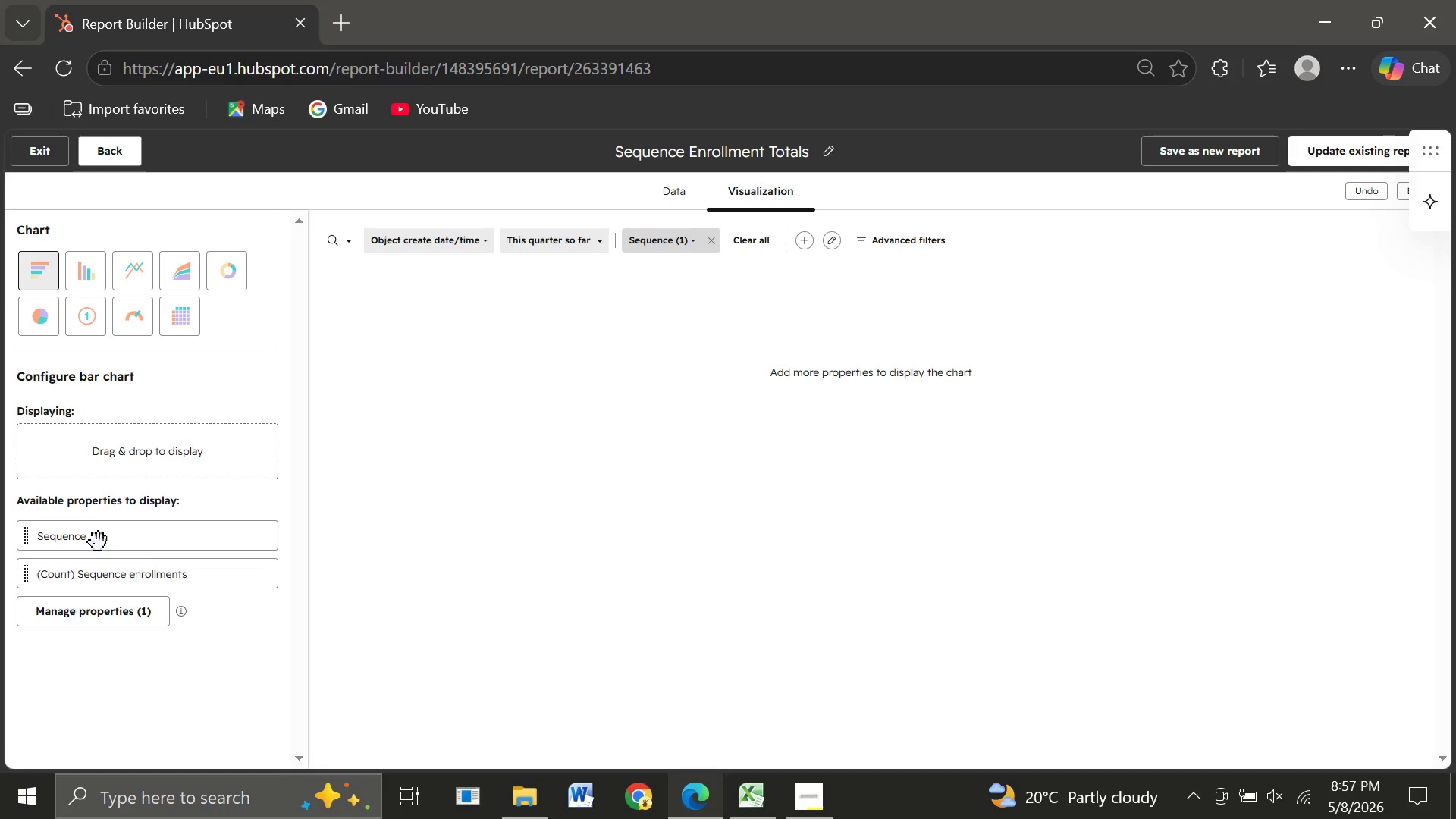 
left_click_drag(start_coordinate=[94, 546], to_coordinate=[121, 463])
 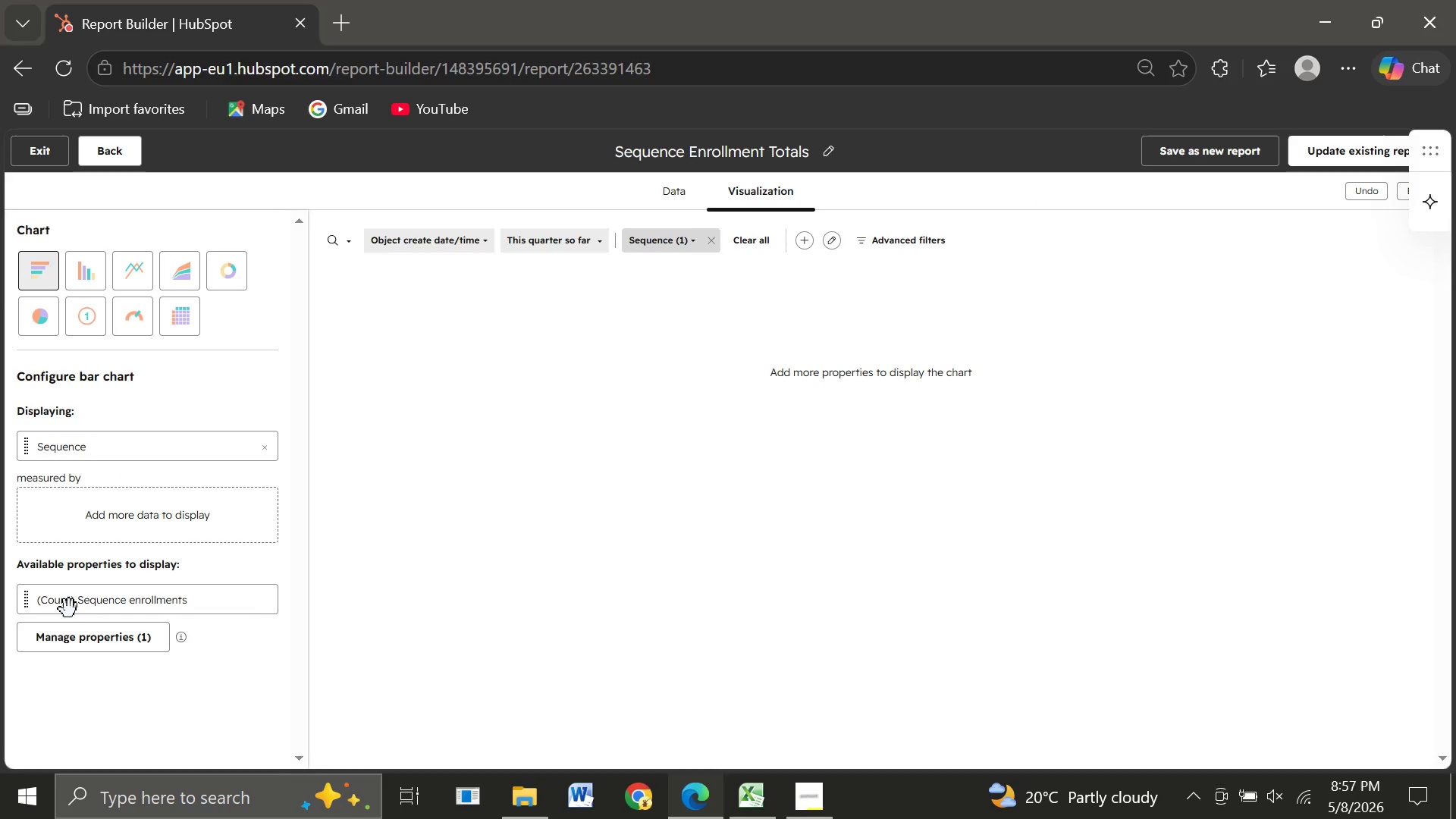 
left_click_drag(start_coordinate=[69, 609], to_coordinate=[93, 523])
 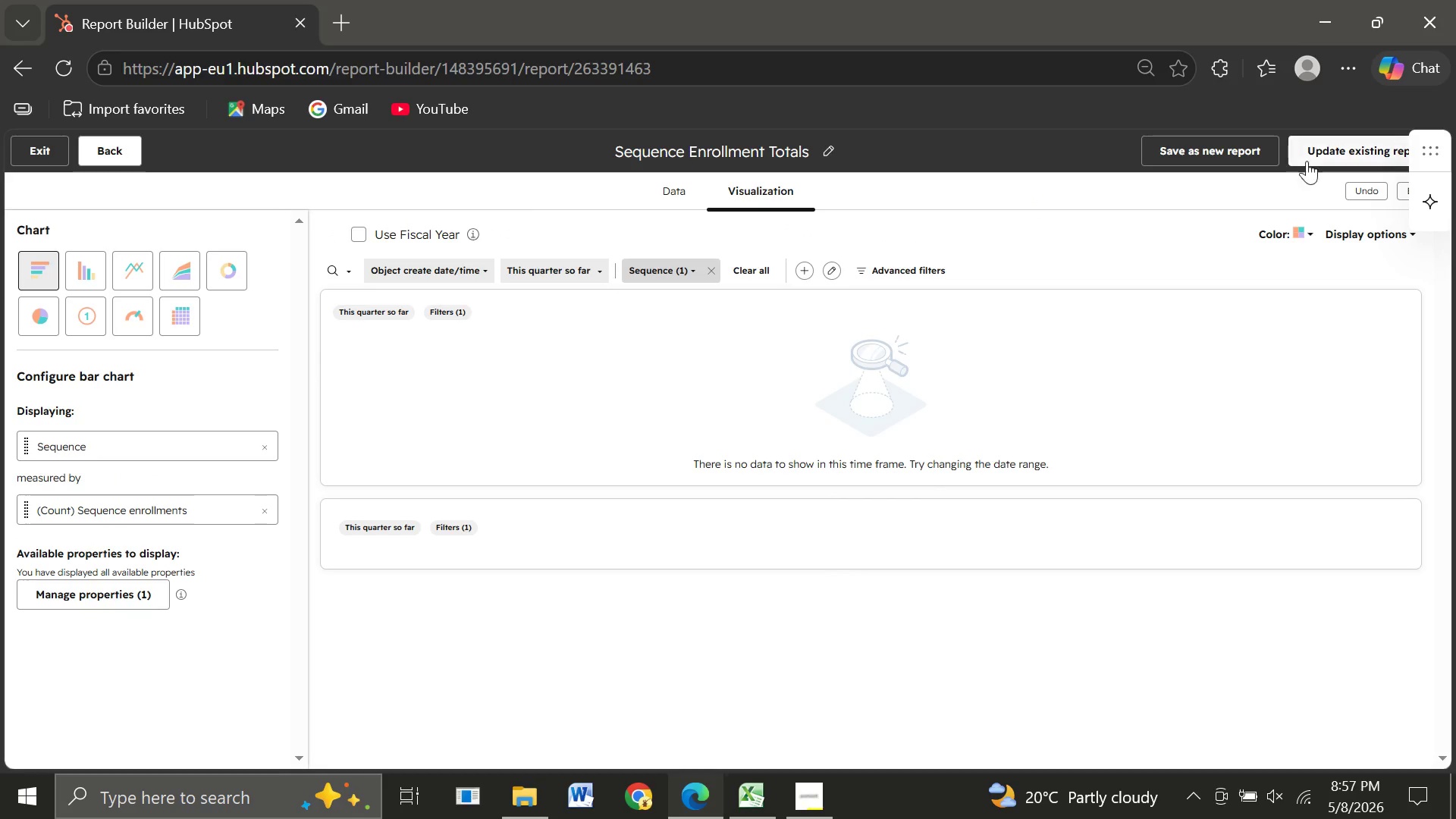 
left_click([1339, 138])
 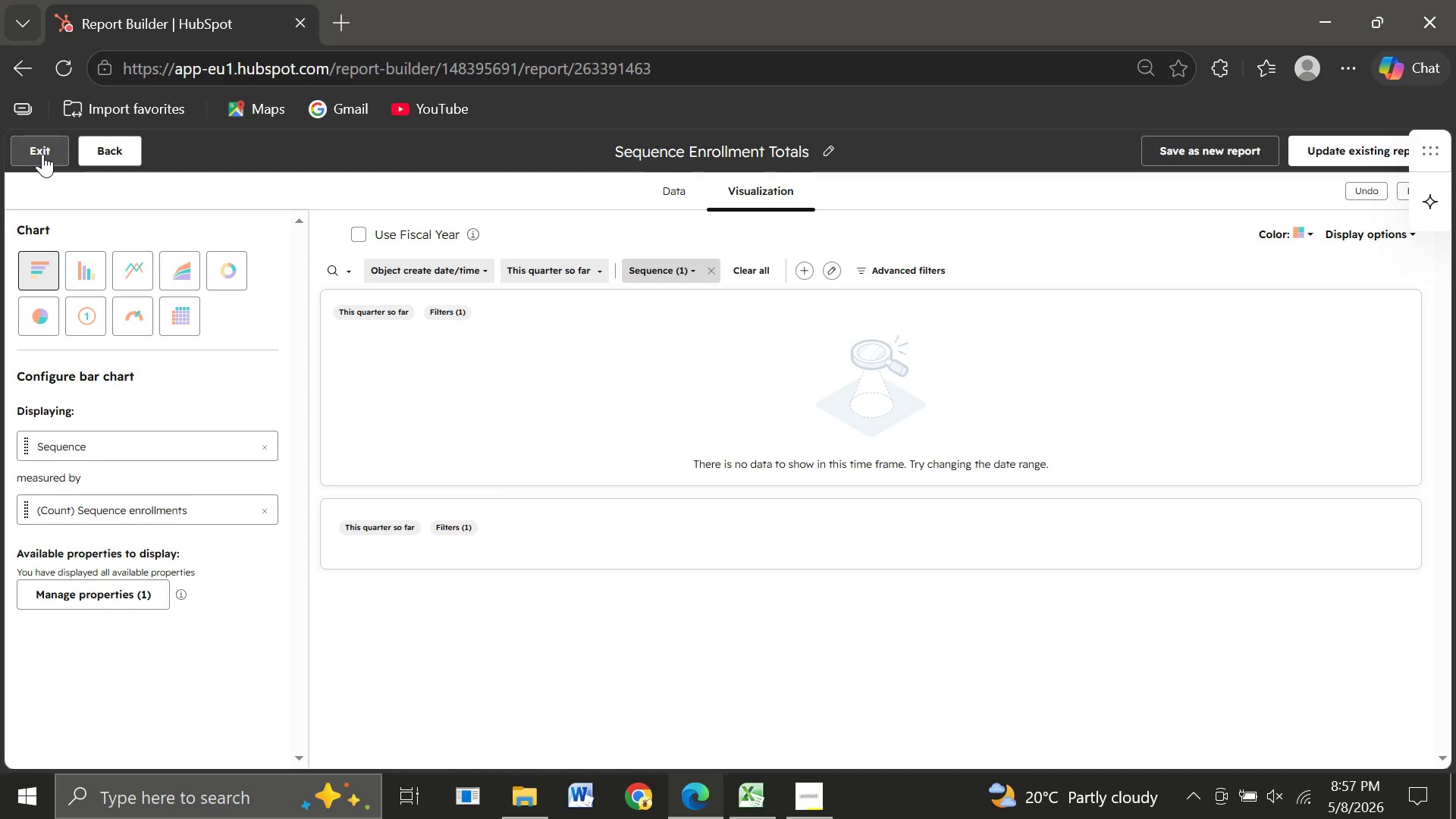 
wait(11.23)
 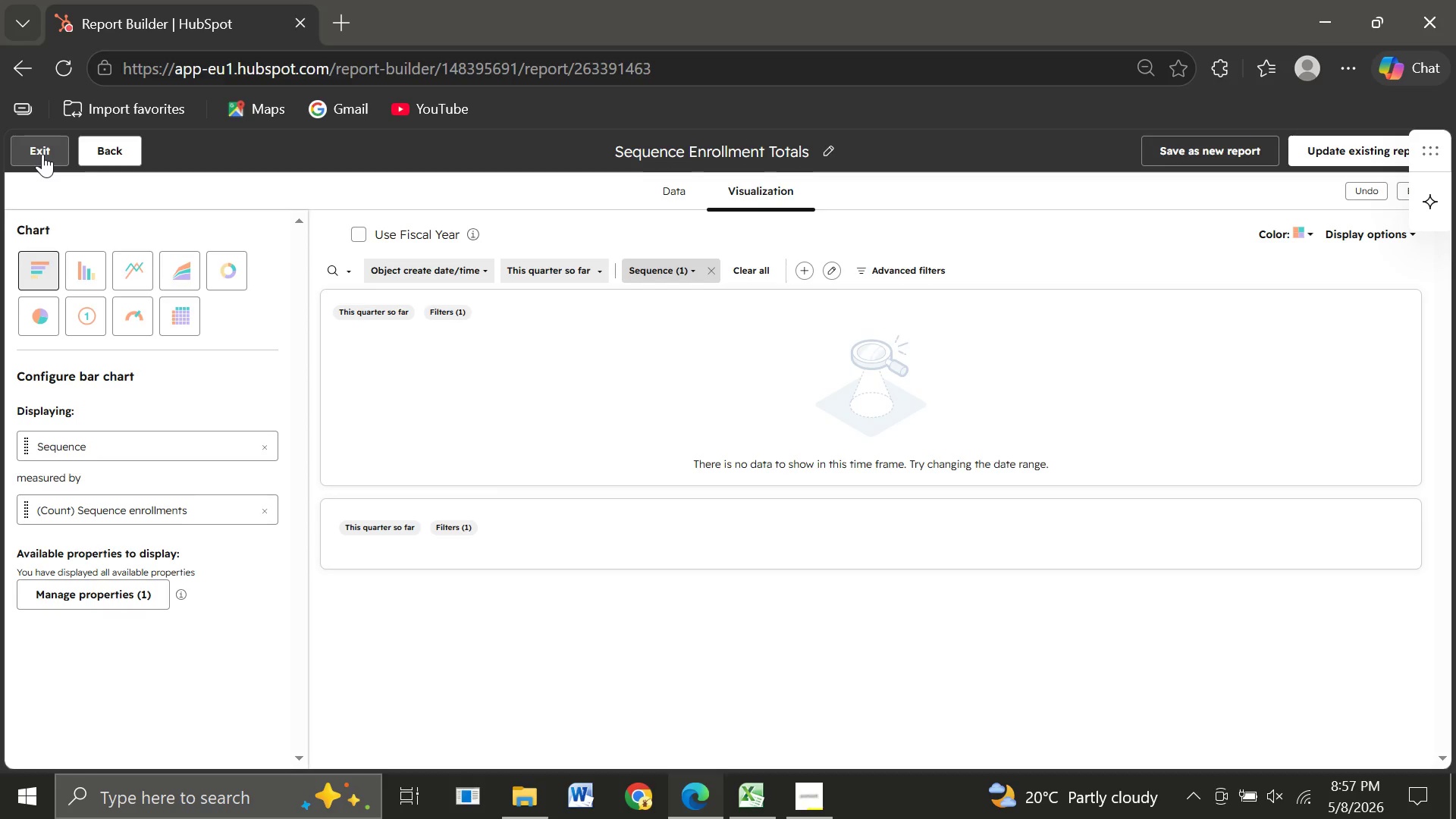 
left_click([24, 161])
 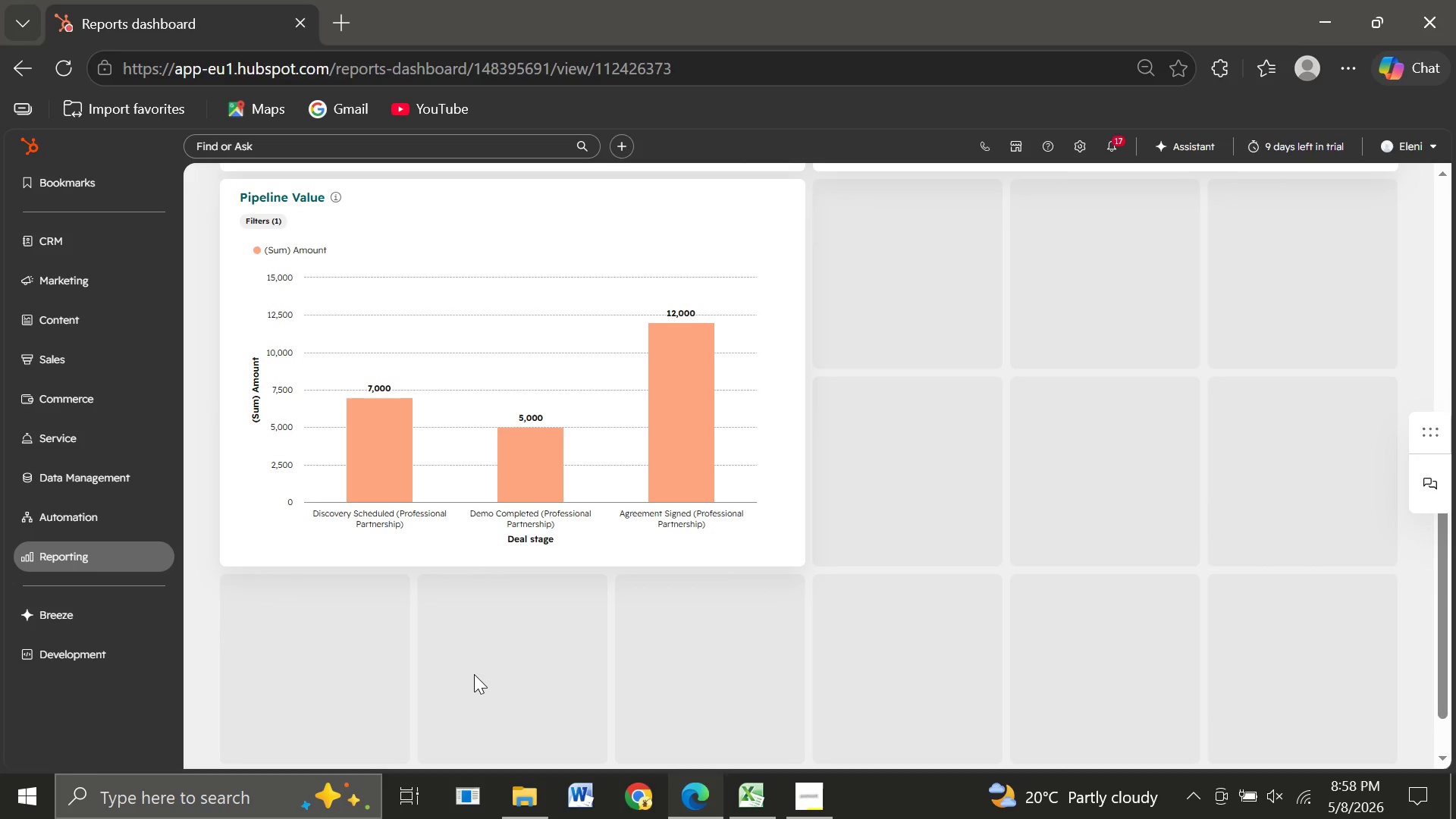 
wait(32.33)
 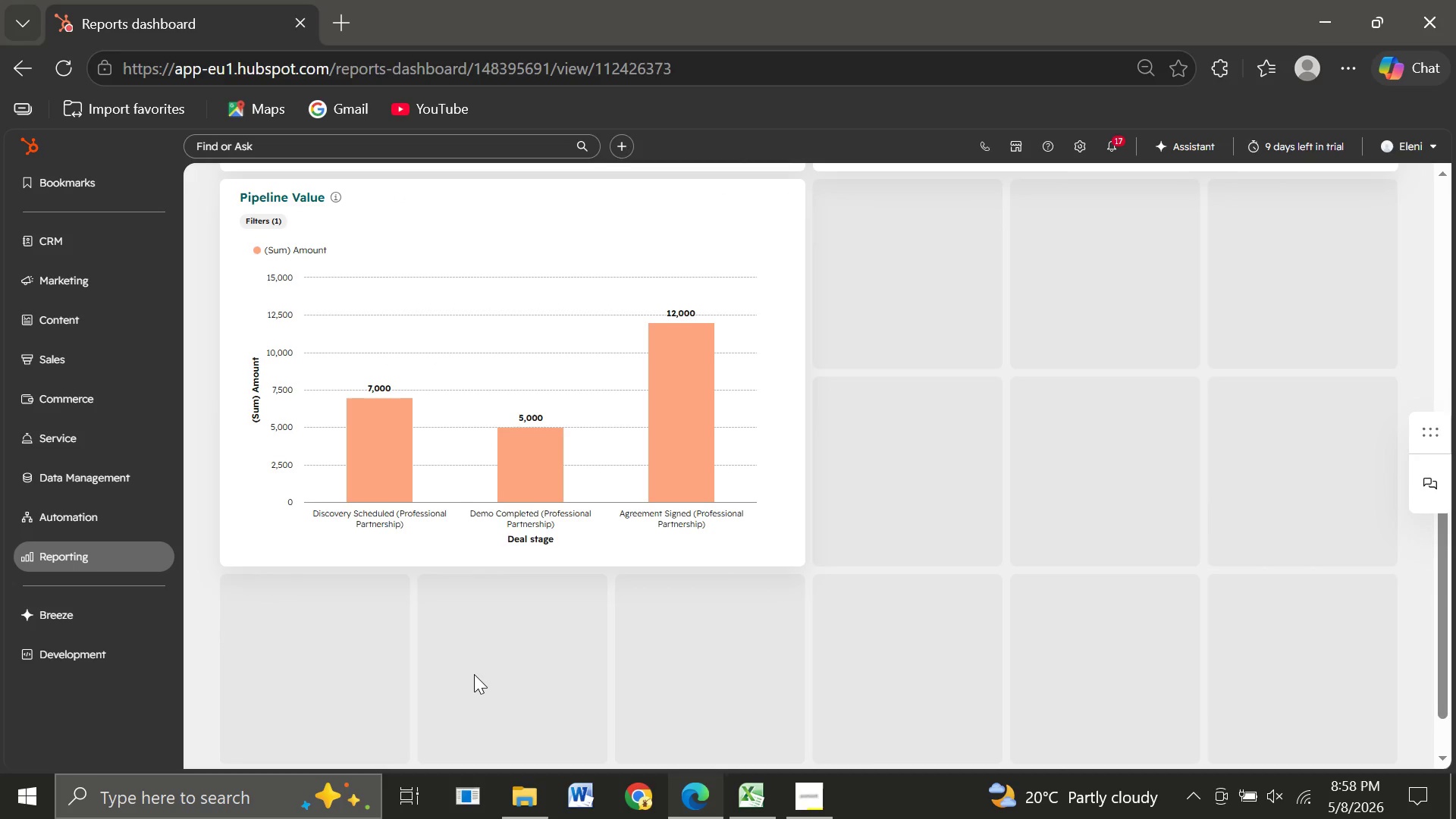 
left_click([77, 224])
 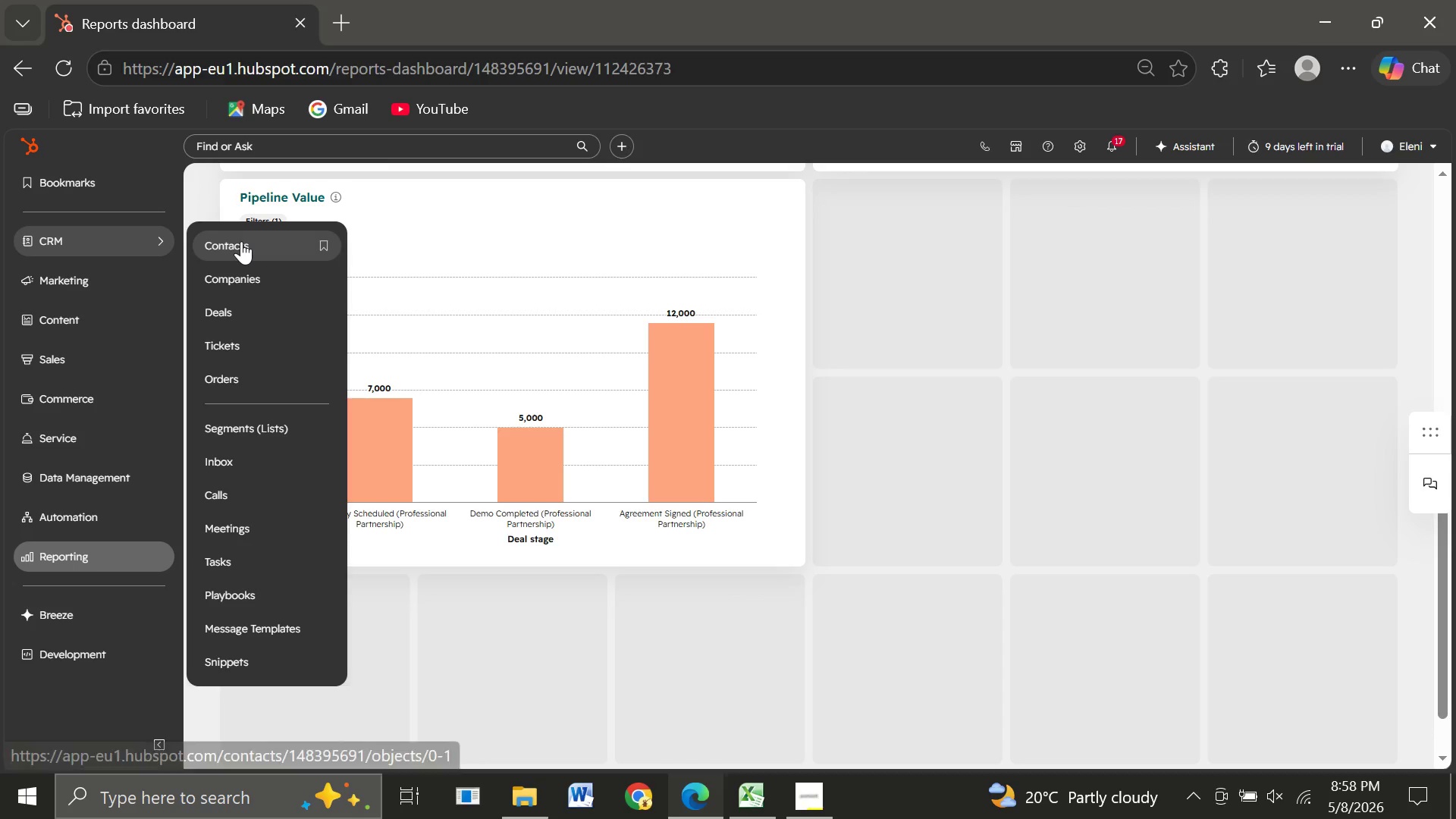 
left_click([241, 241])
 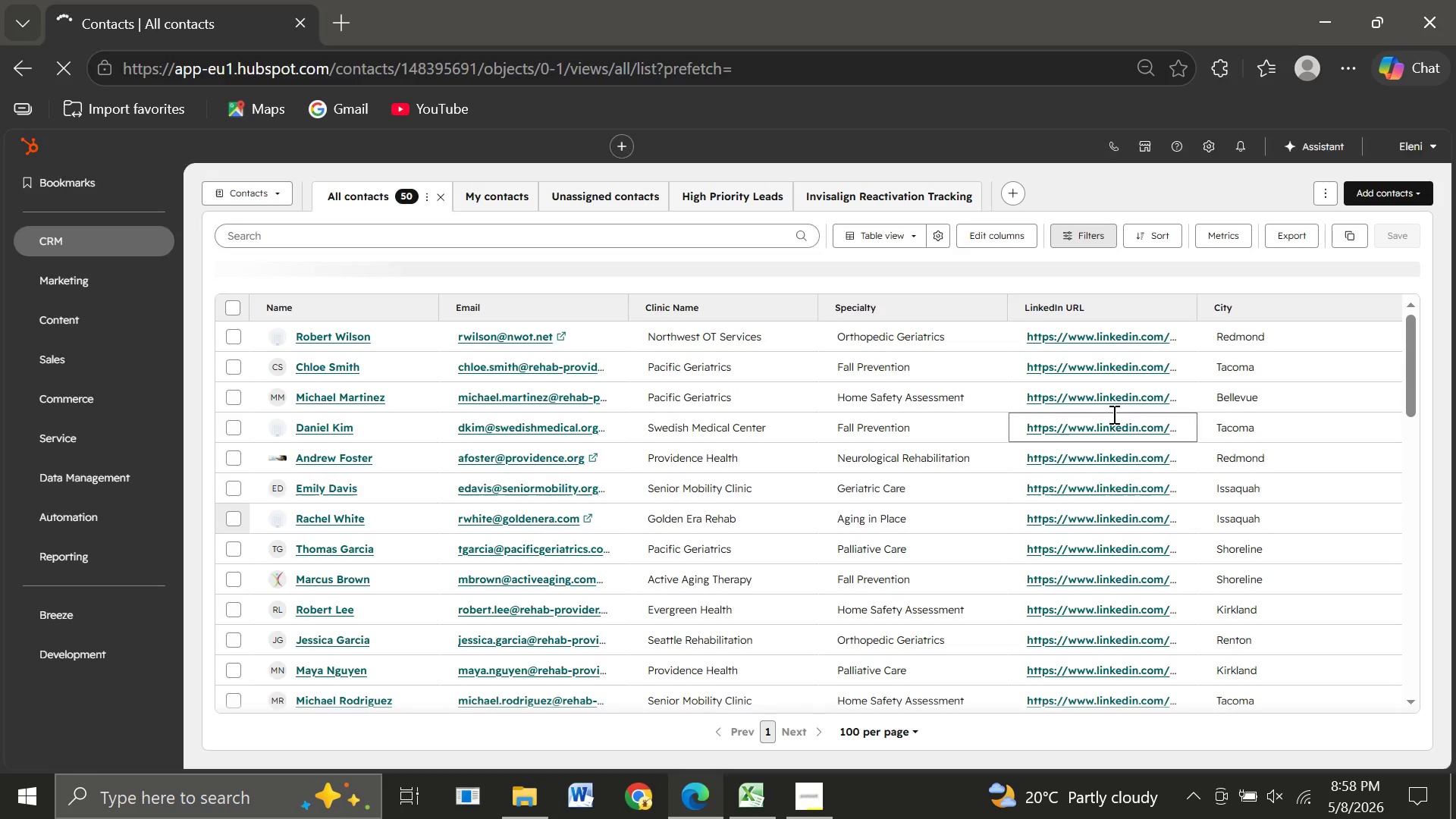 
wait(16.64)
 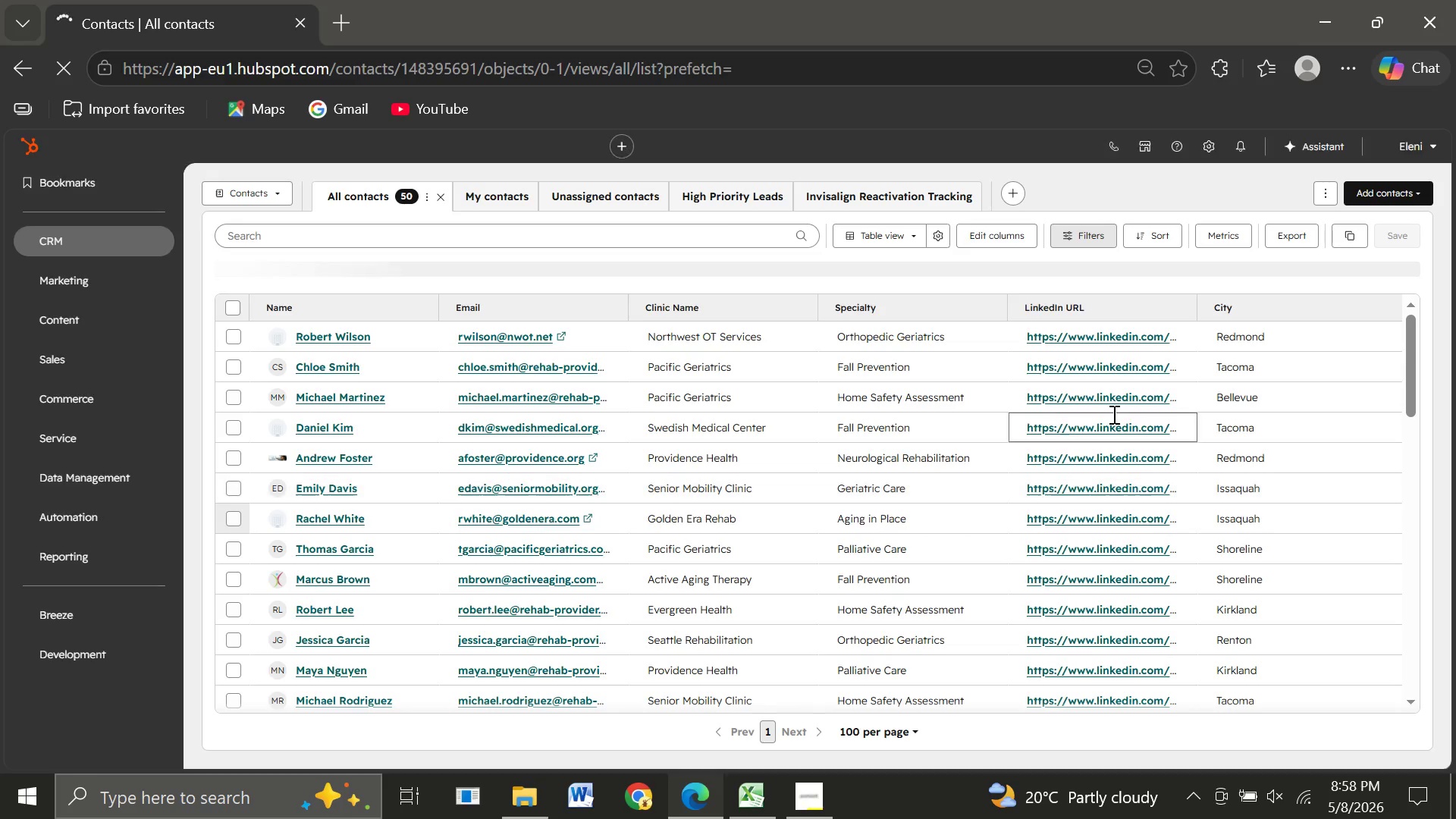 
left_click([1294, 231])
 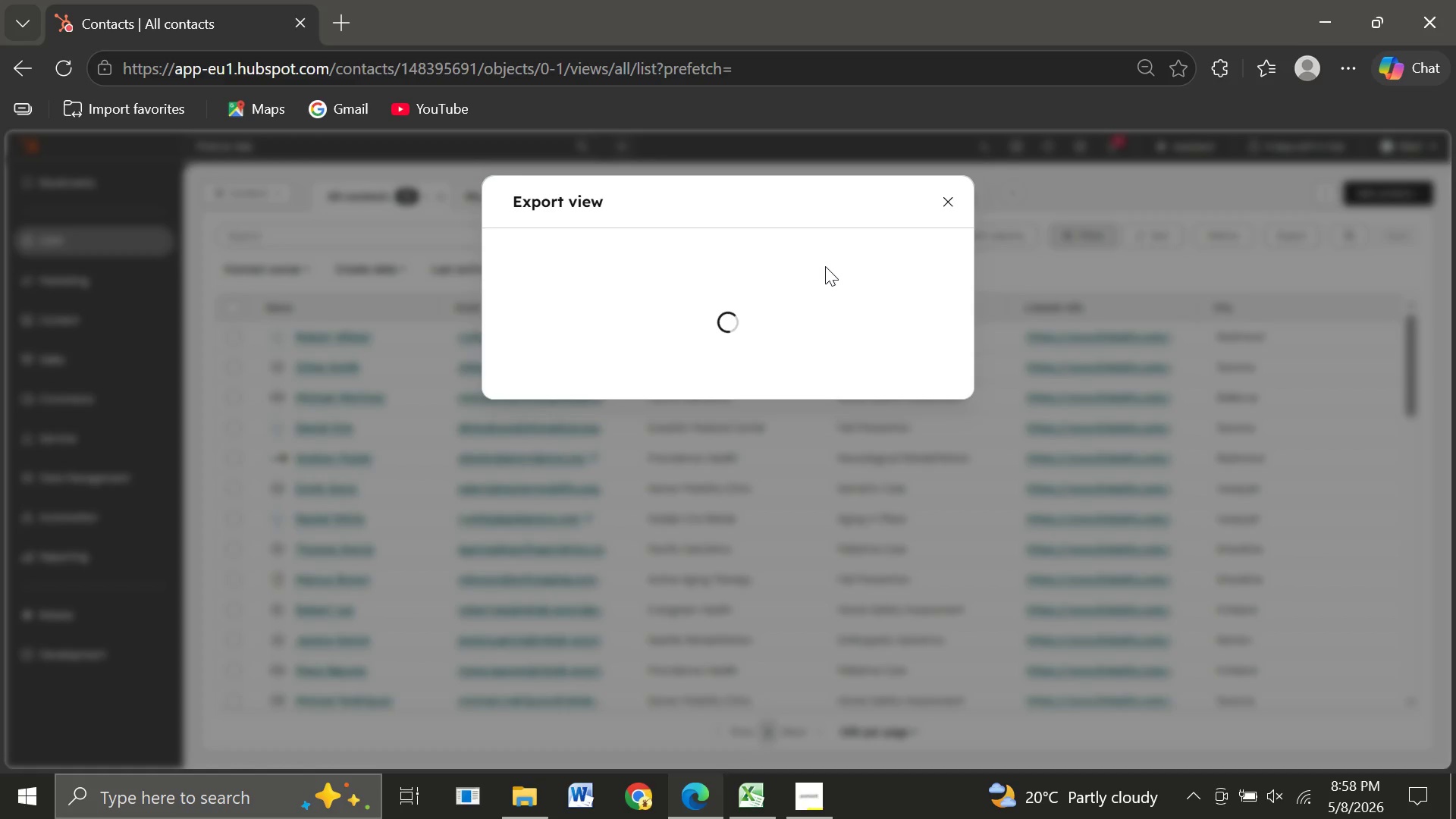 